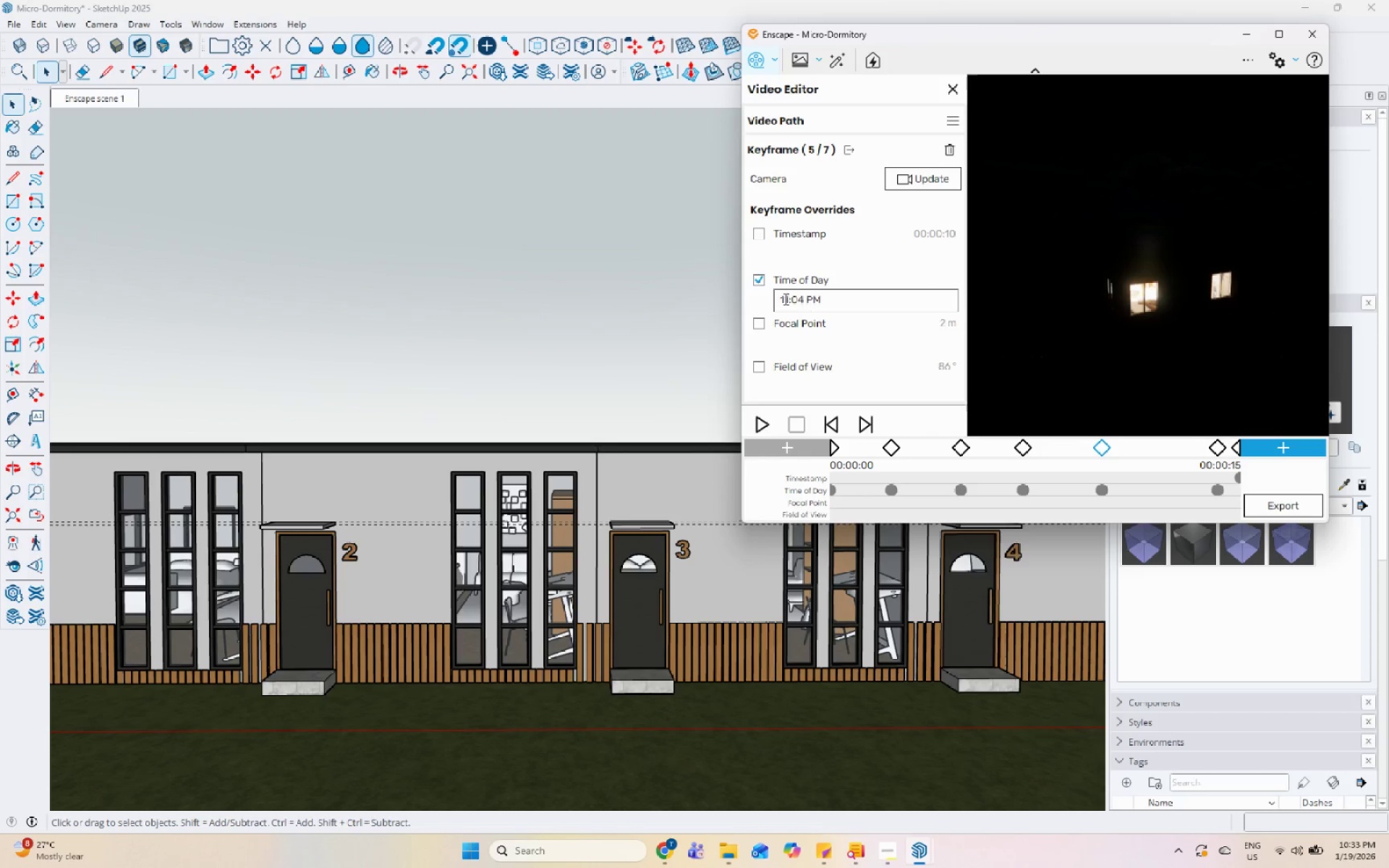 
left_click([781, 297])
 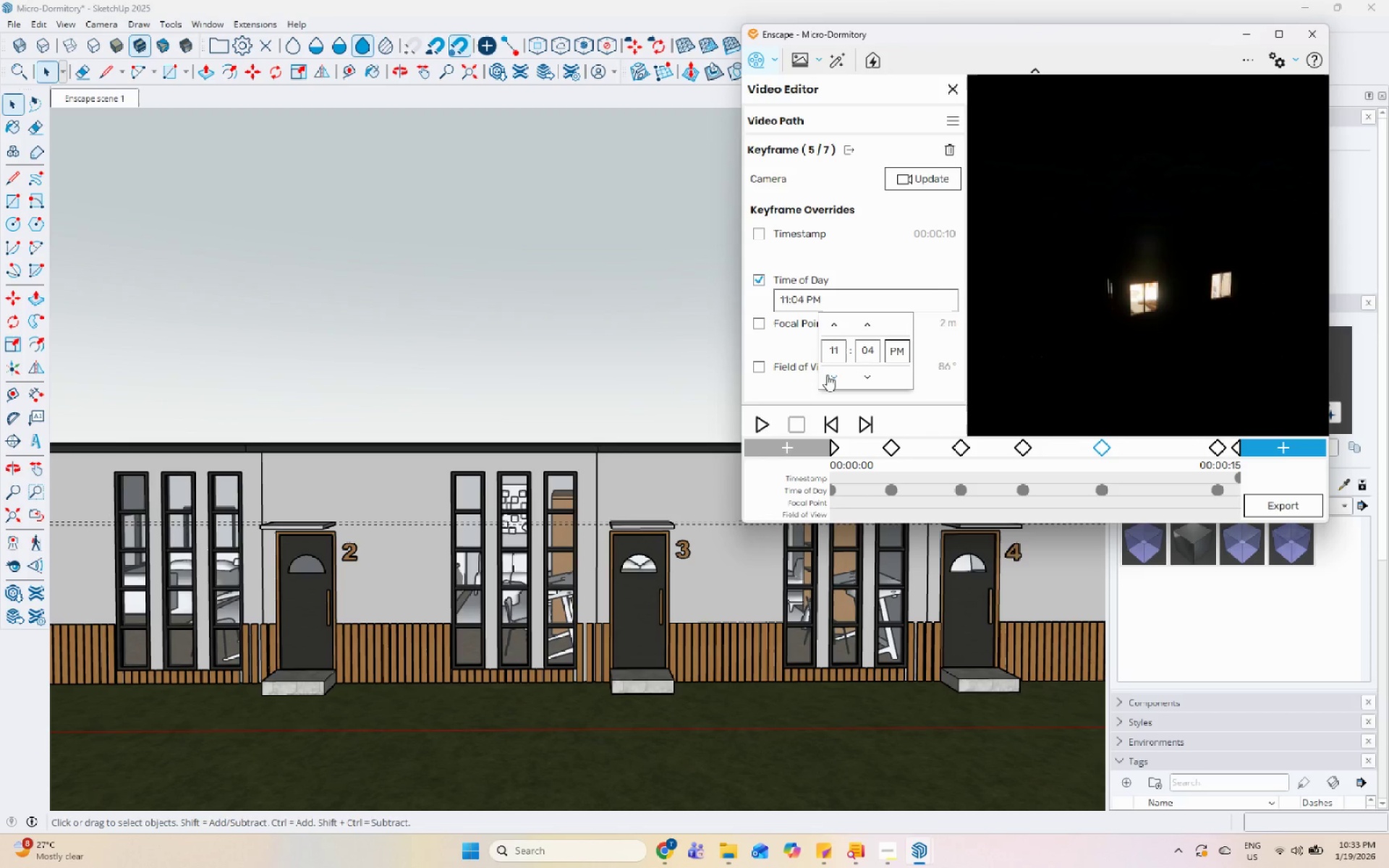 
double_click([827, 375])
 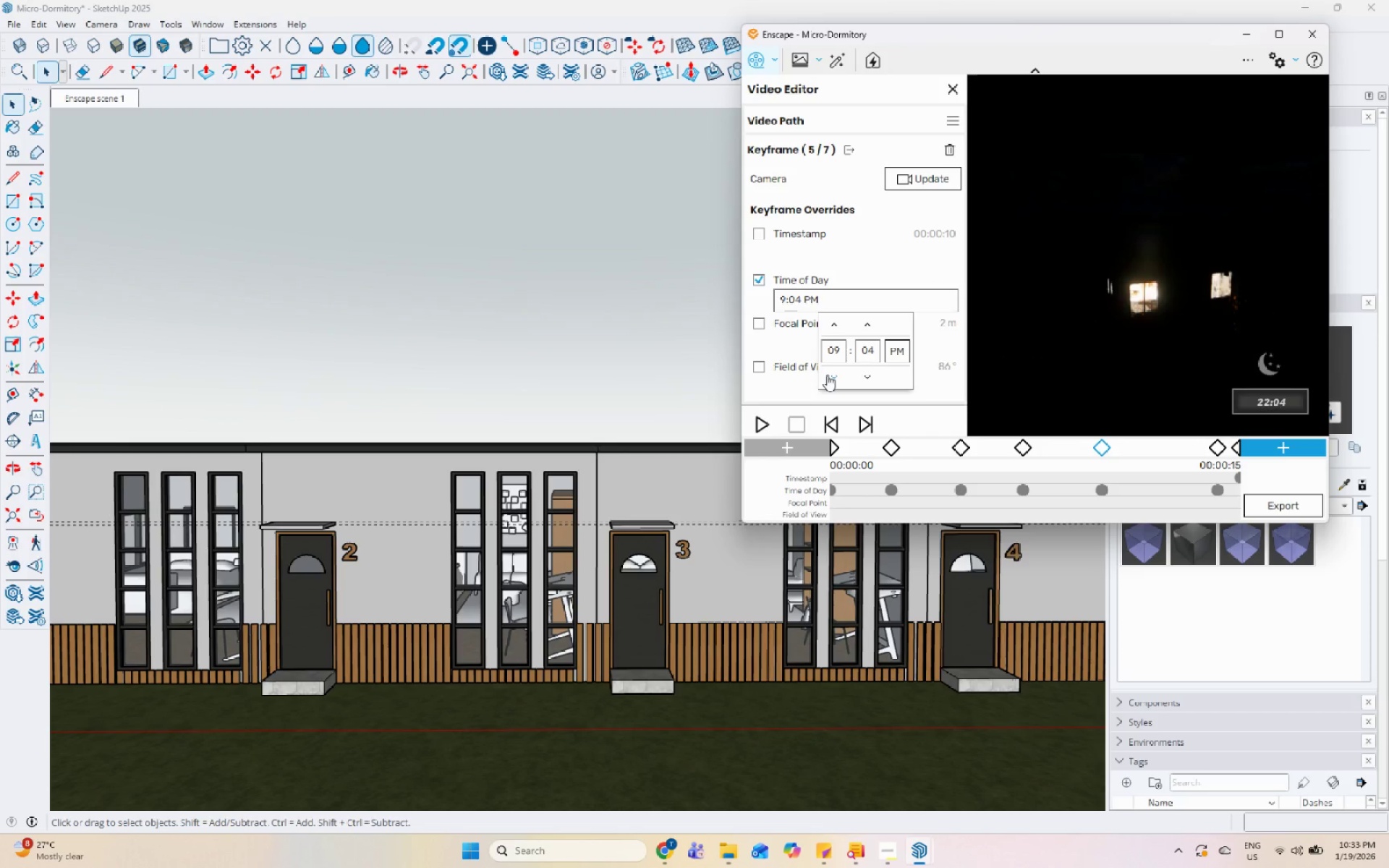 
triple_click([827, 375])
 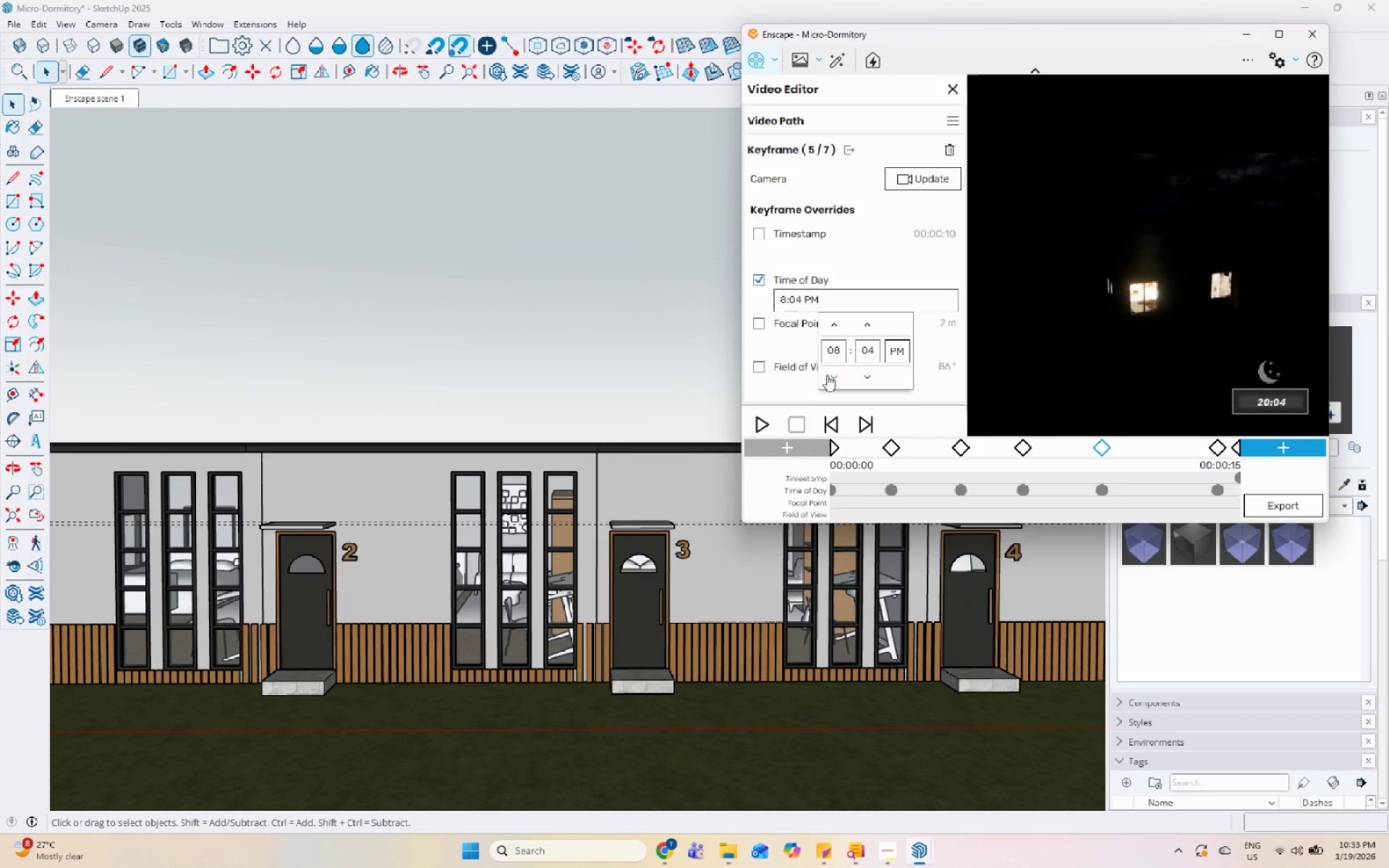 
triple_click([827, 375])
 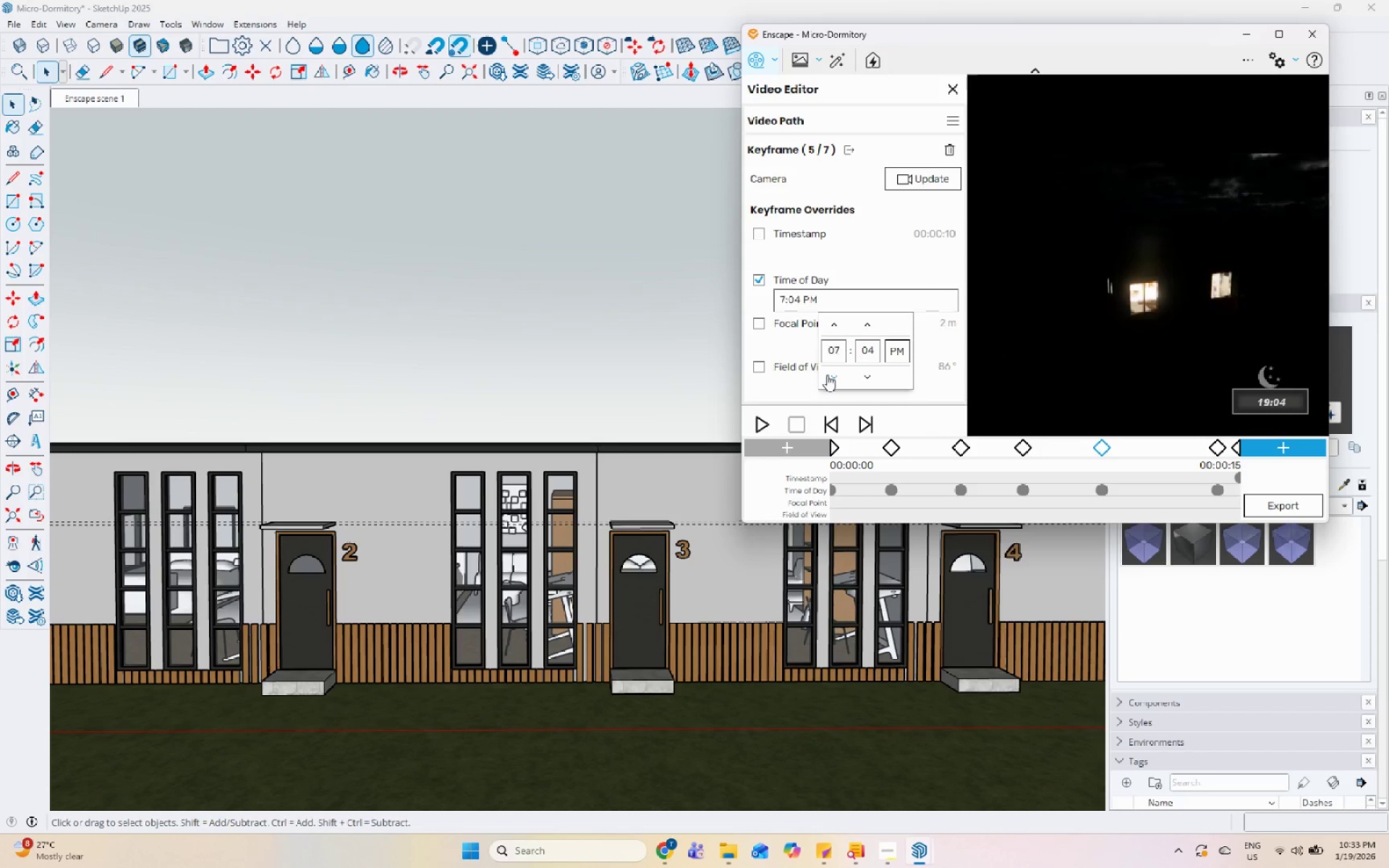 
triple_click([827, 375])
 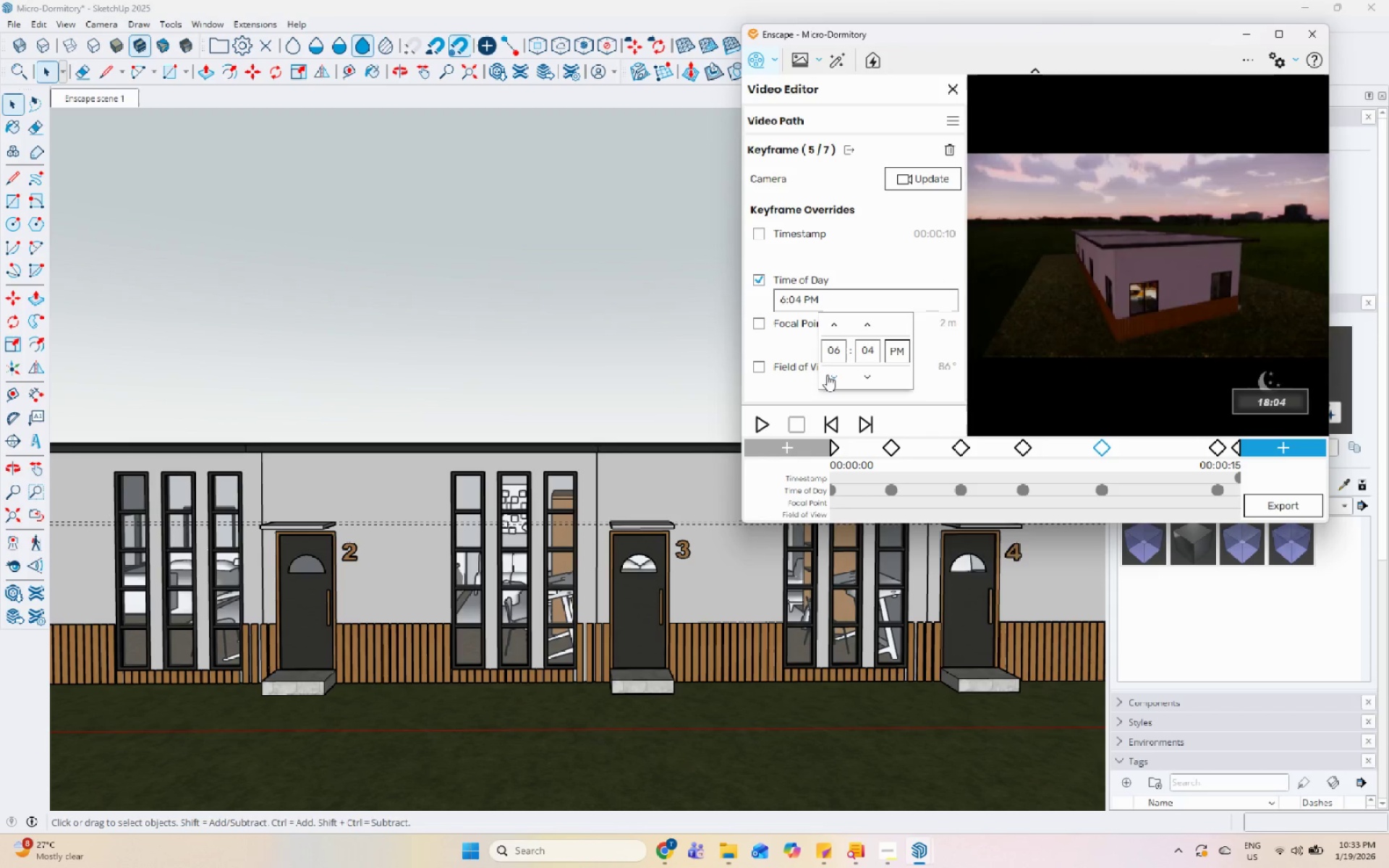 
triple_click([827, 375])
 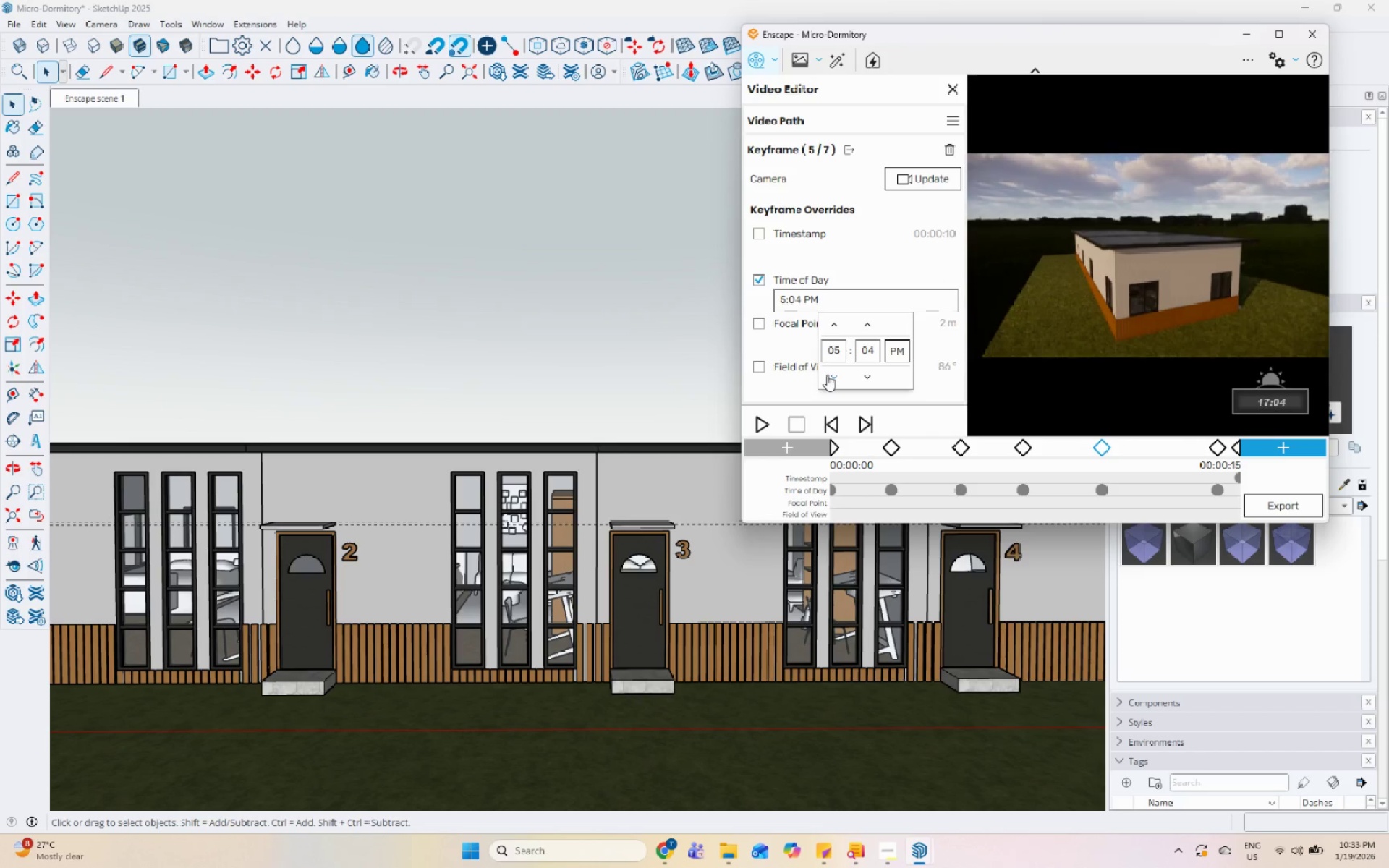 
triple_click([827, 375])
 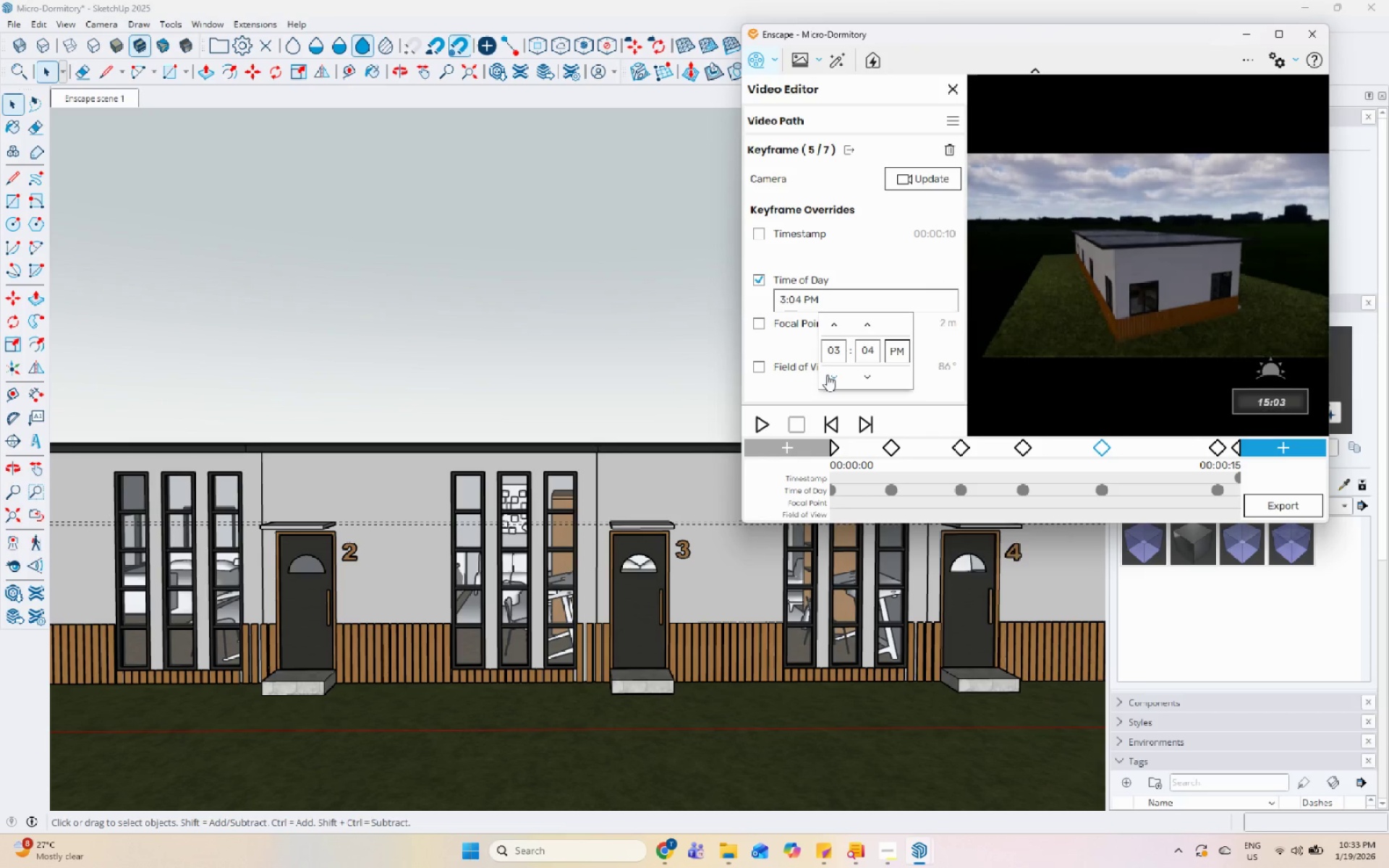 
double_click([827, 375])
 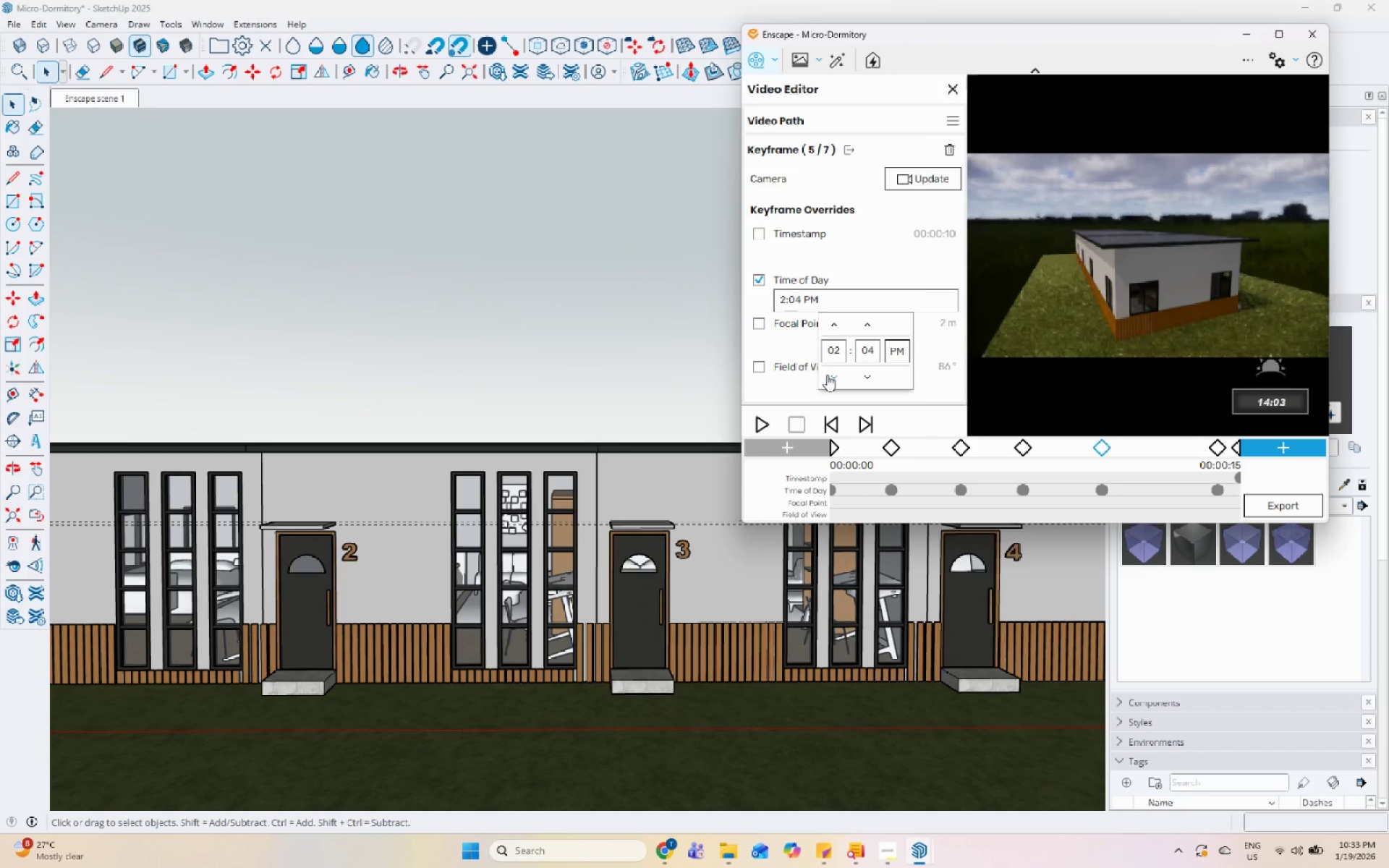 
triple_click([827, 375])
 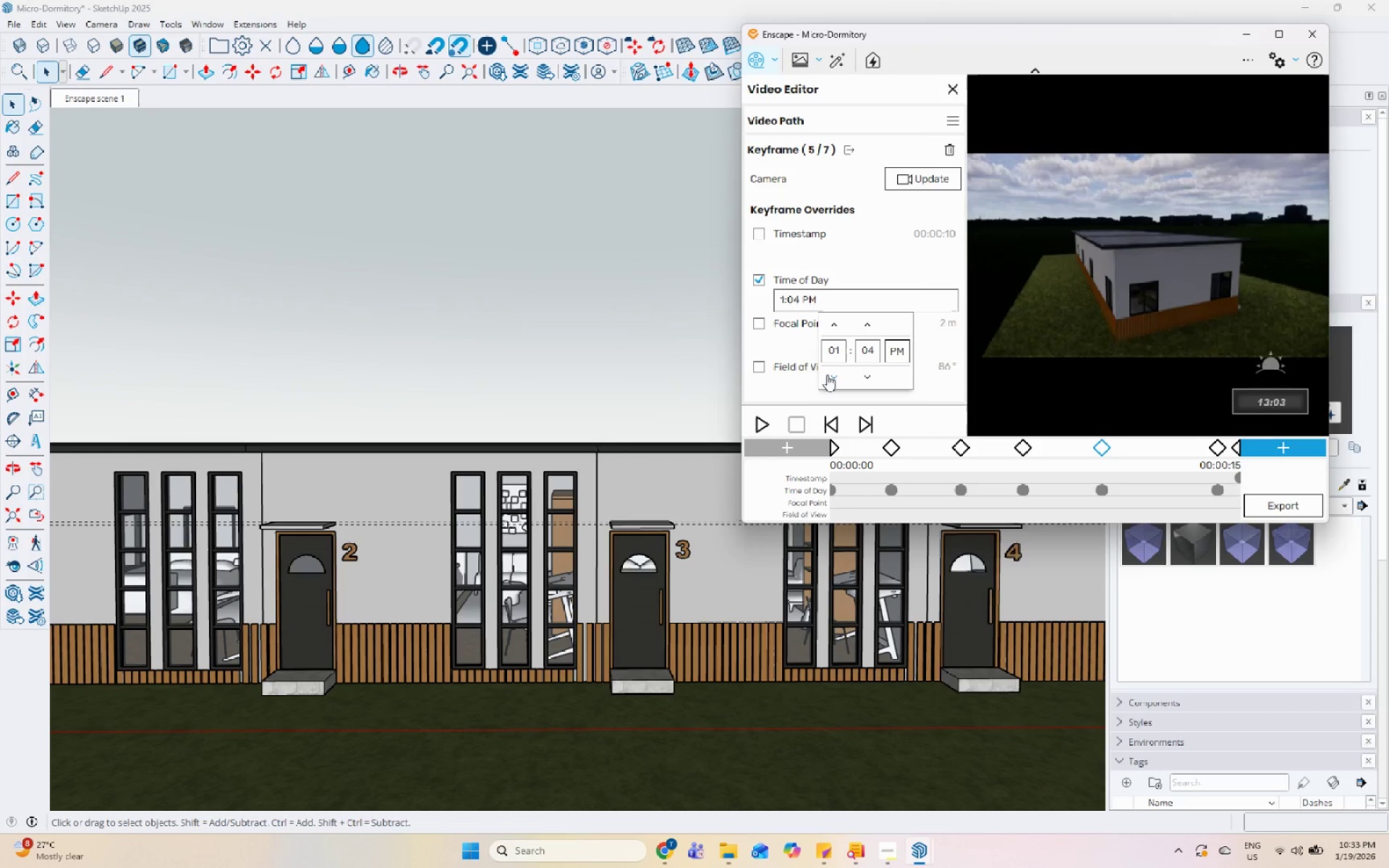 
triple_click([827, 375])
 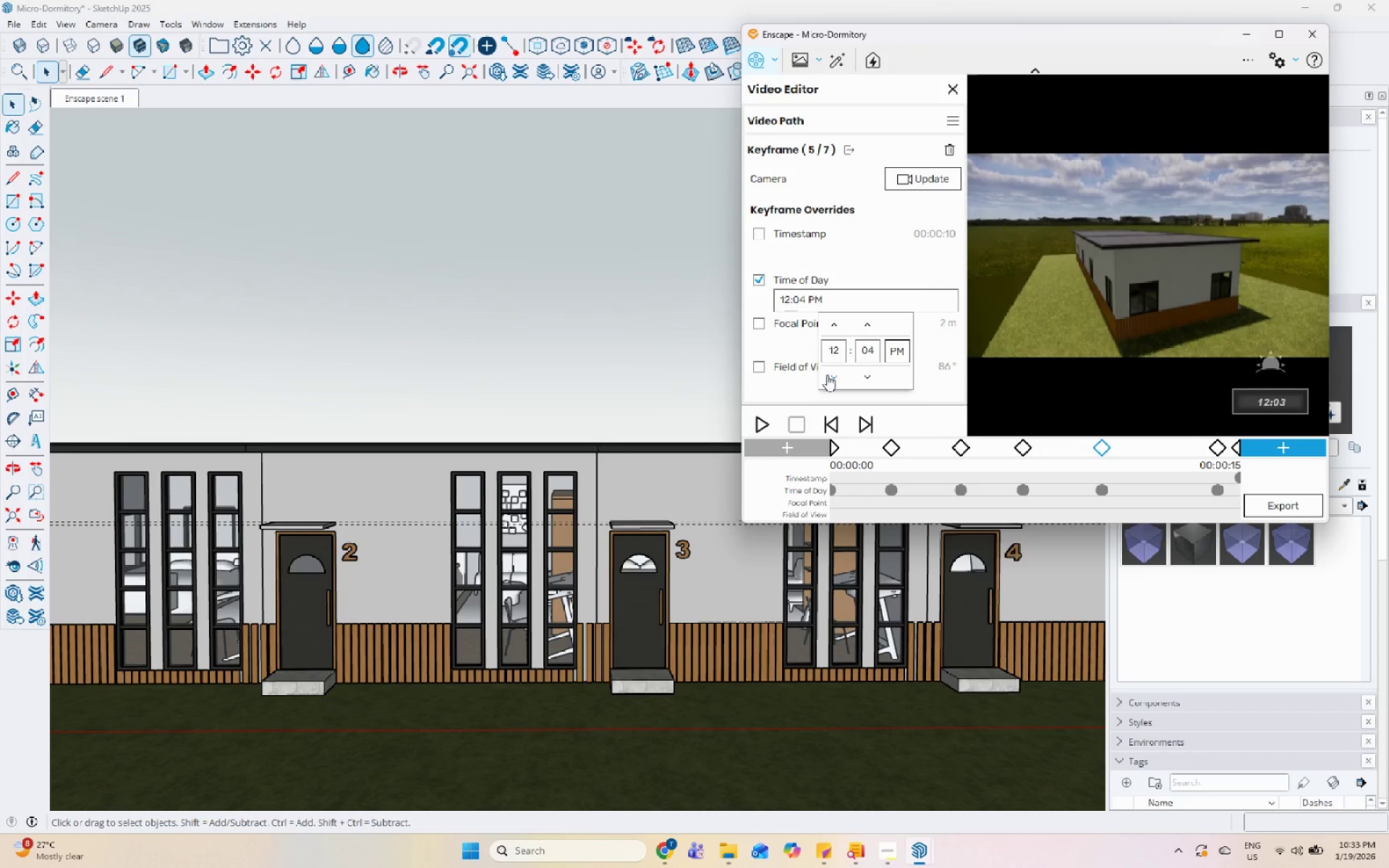 
triple_click([827, 375])
 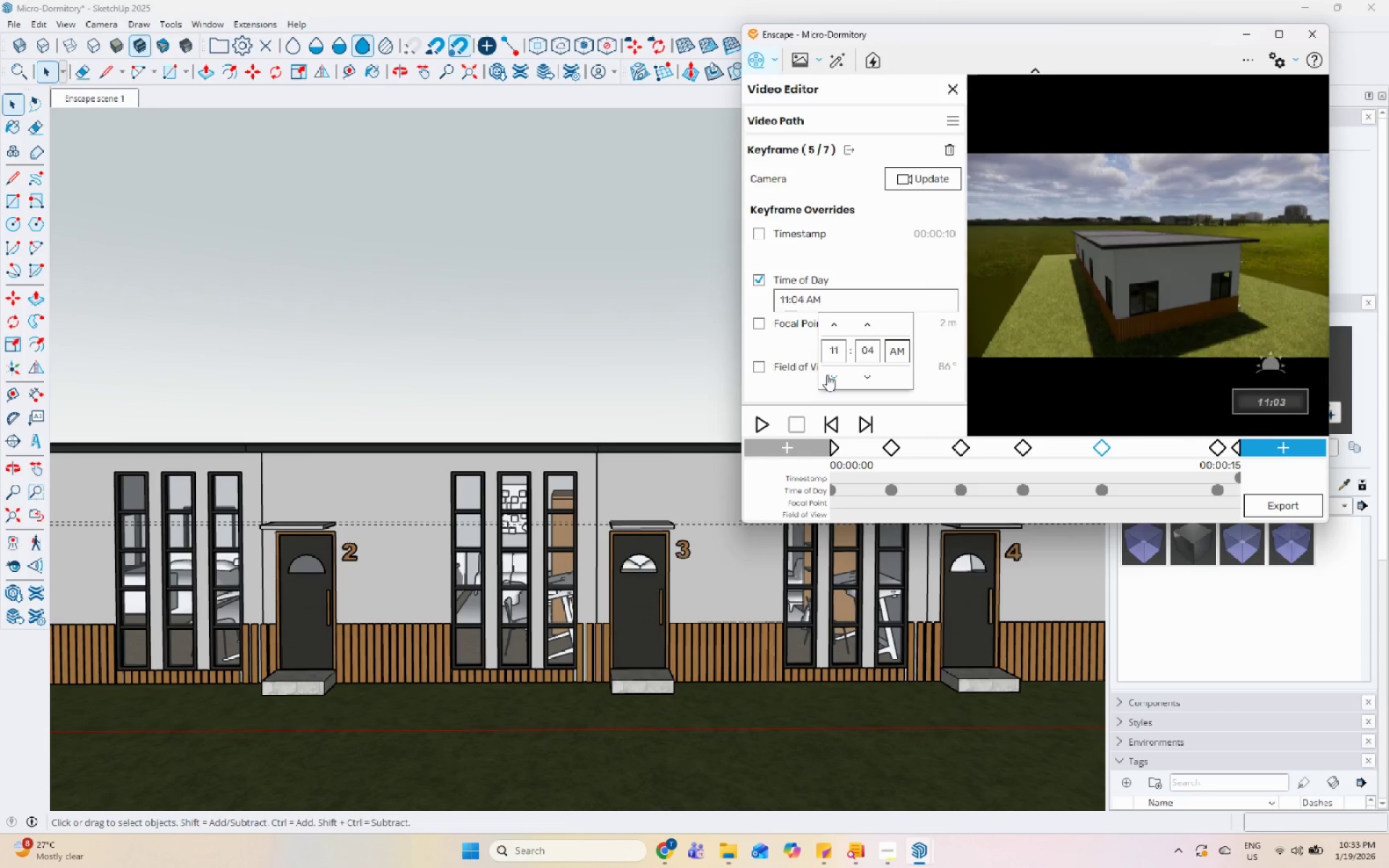 
triple_click([827, 375])
 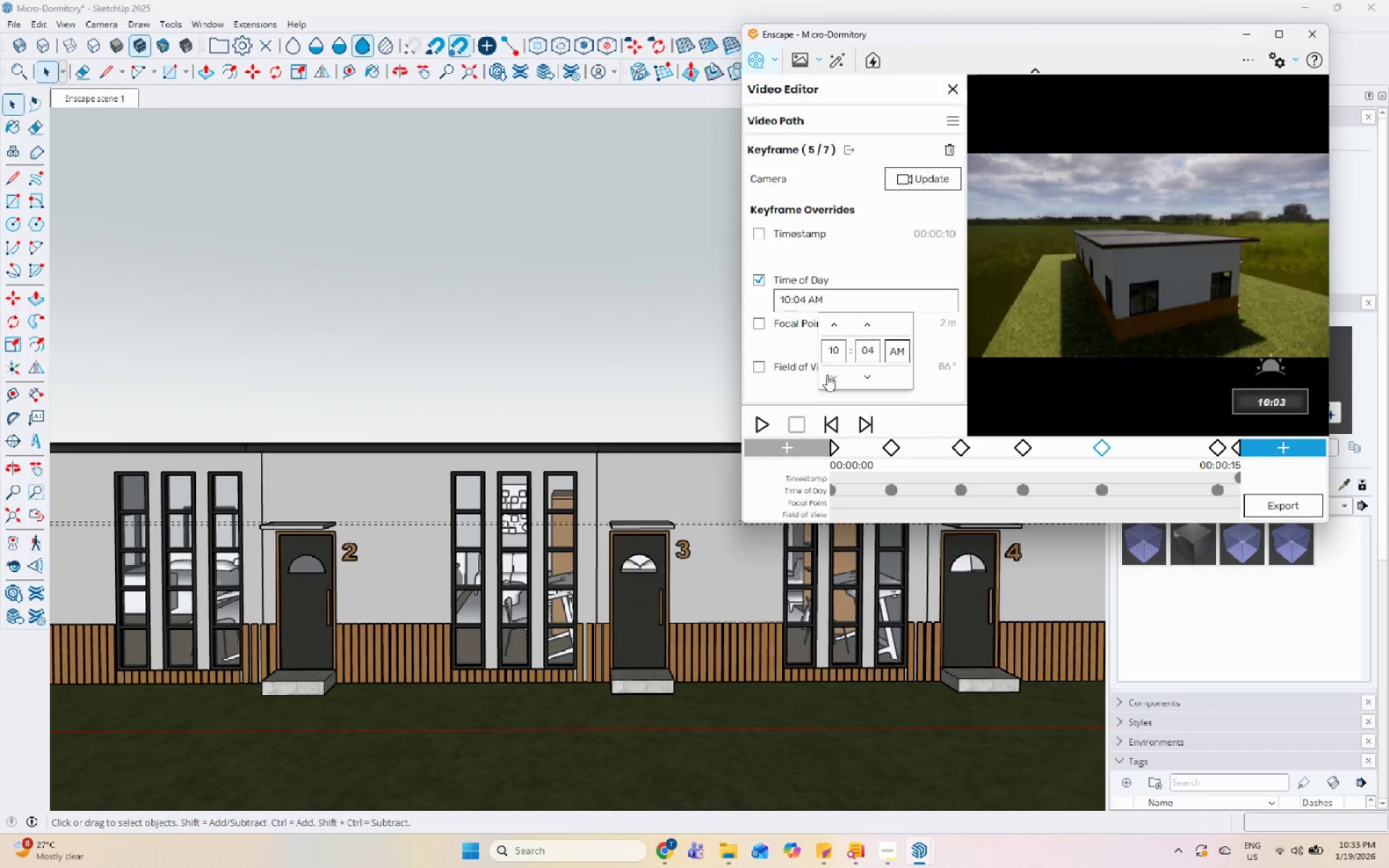 
triple_click([827, 375])
 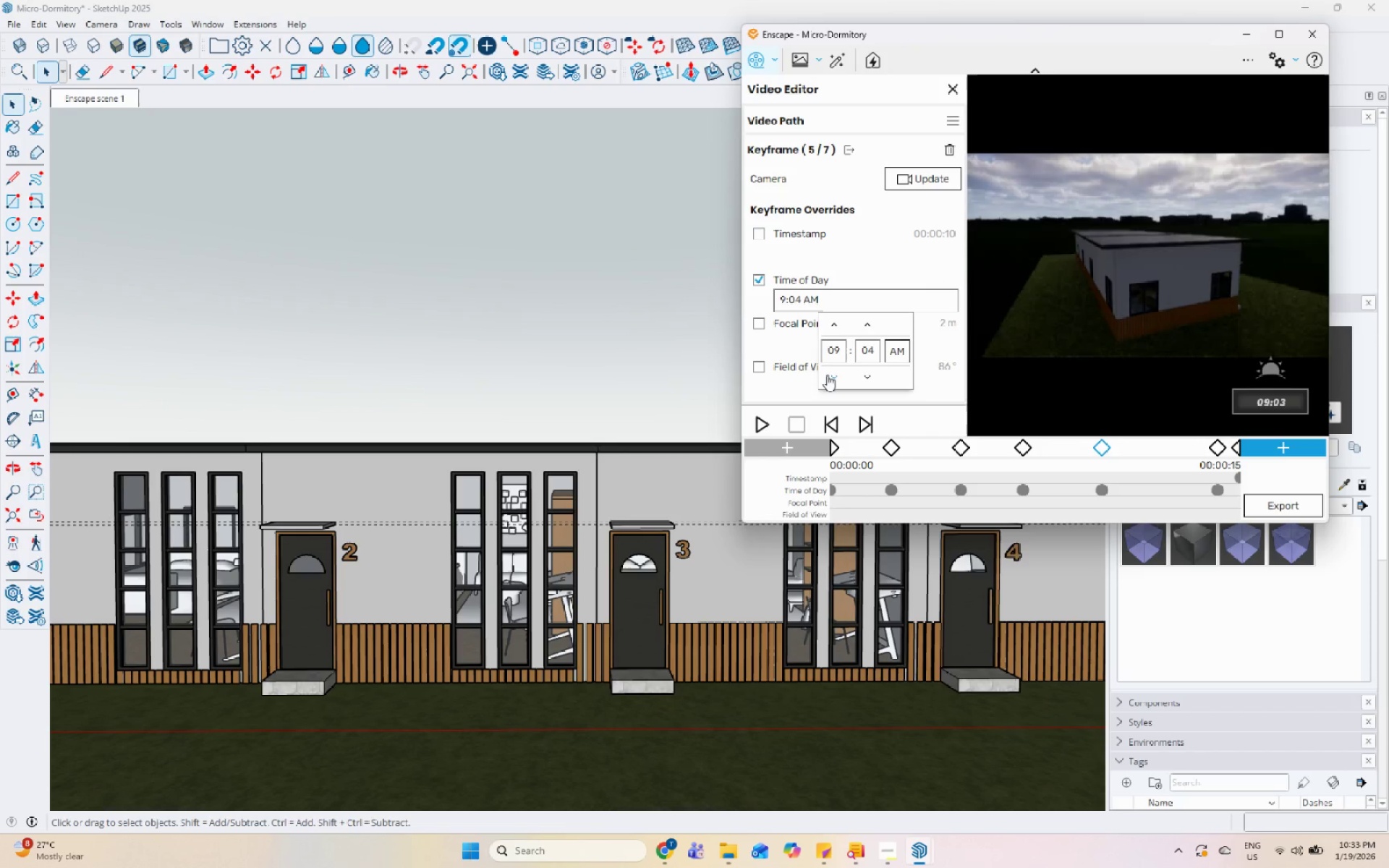 
triple_click([827, 375])
 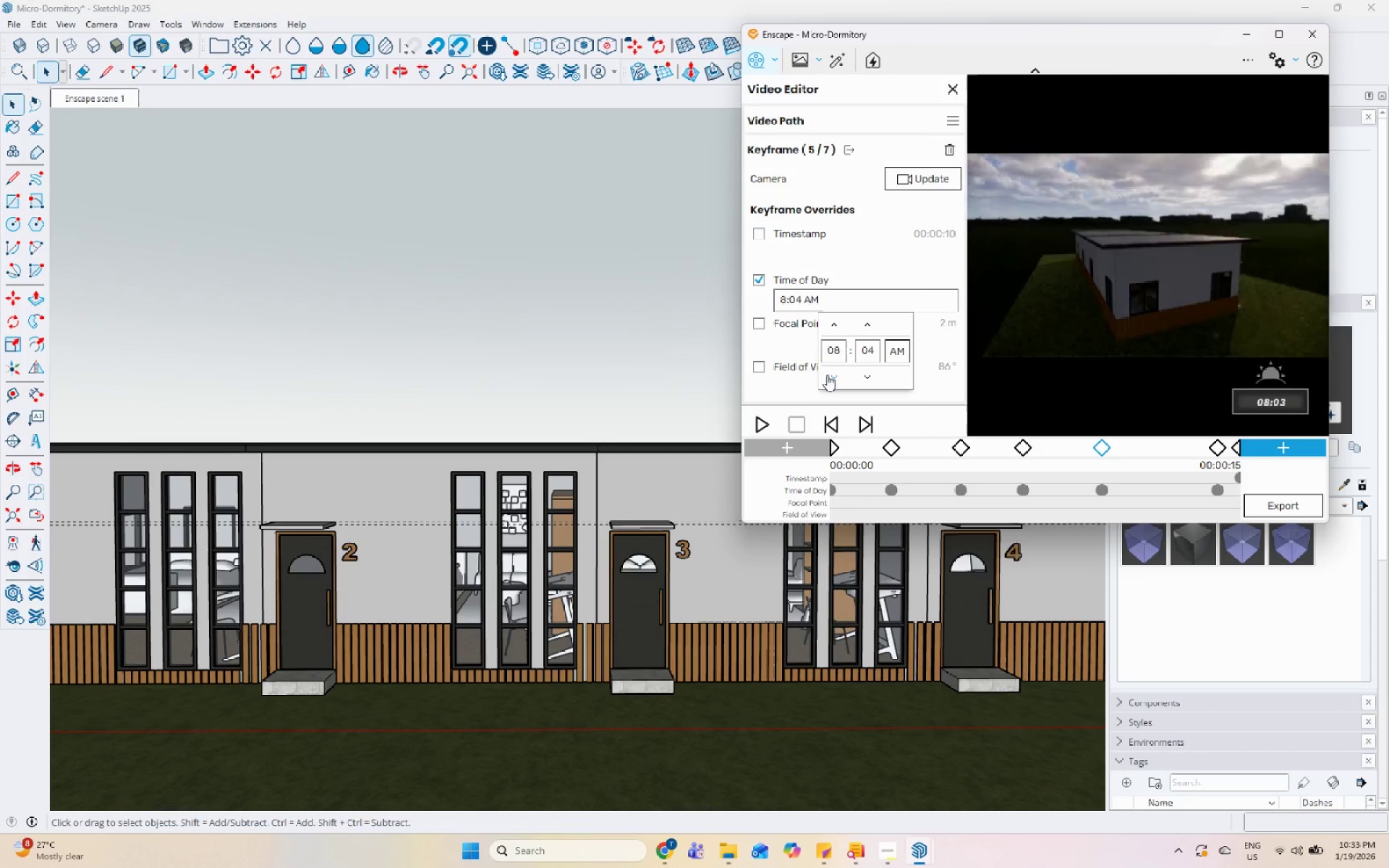 
triple_click([827, 375])
 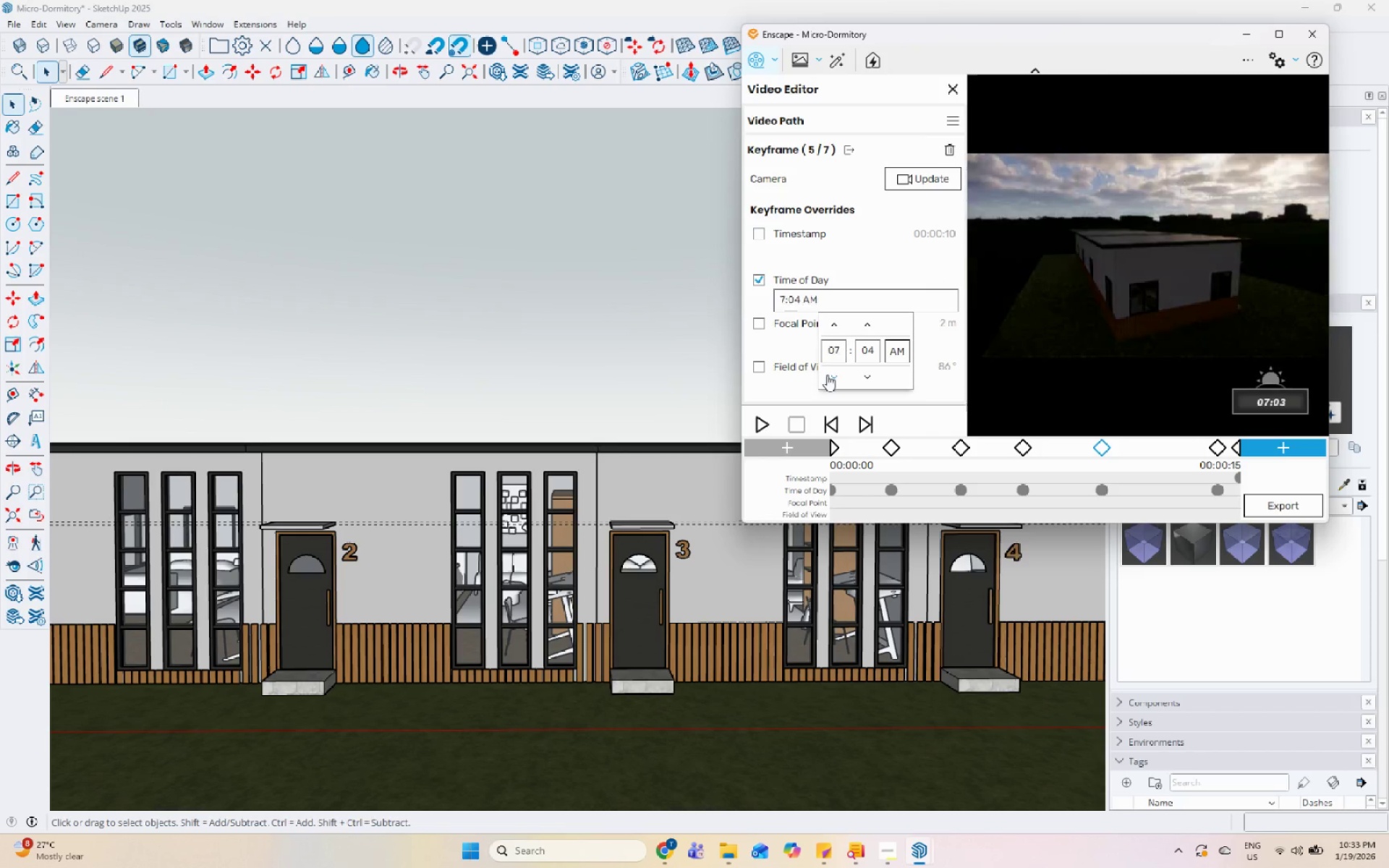 
triple_click([827, 375])
 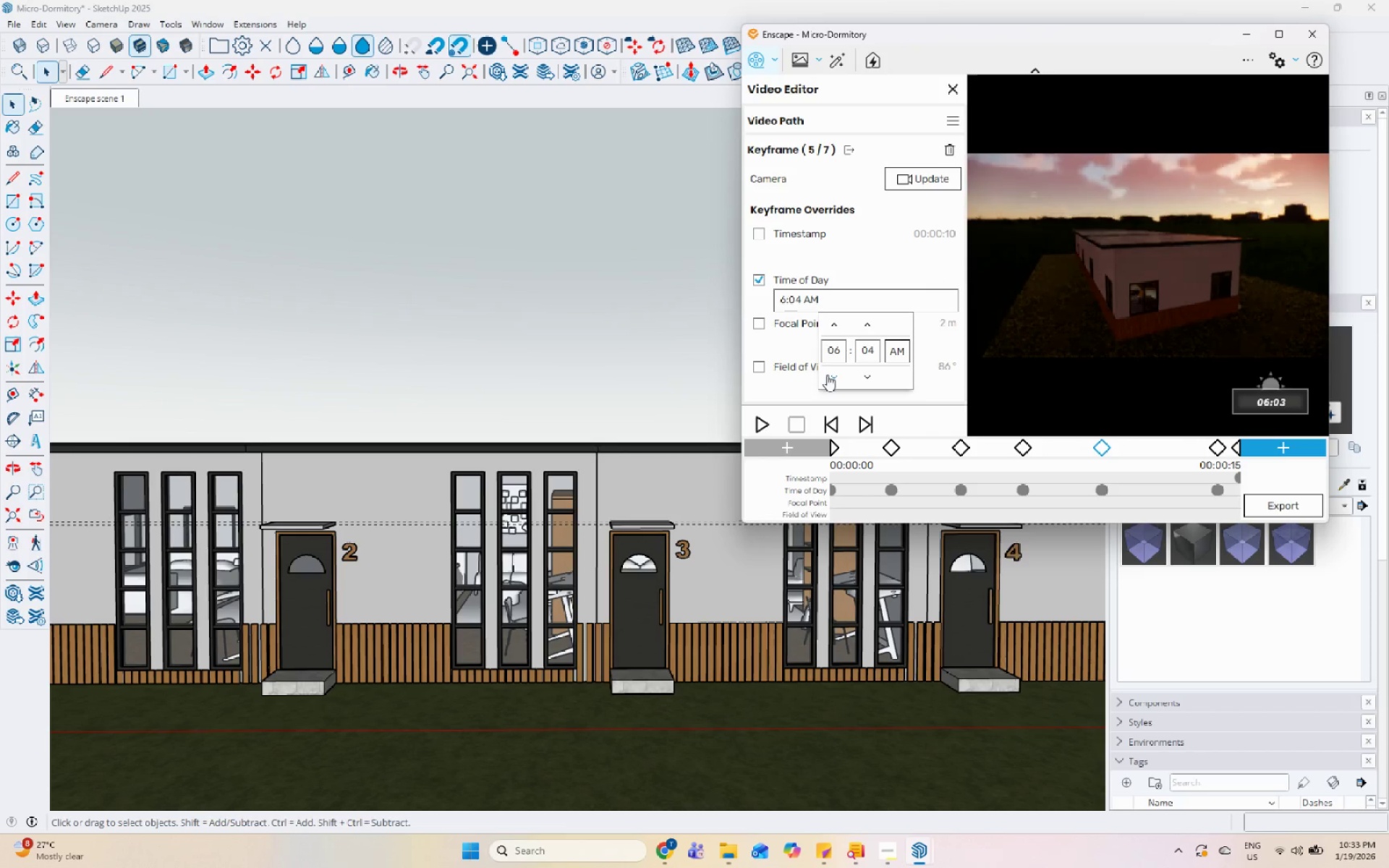 
triple_click([827, 375])
 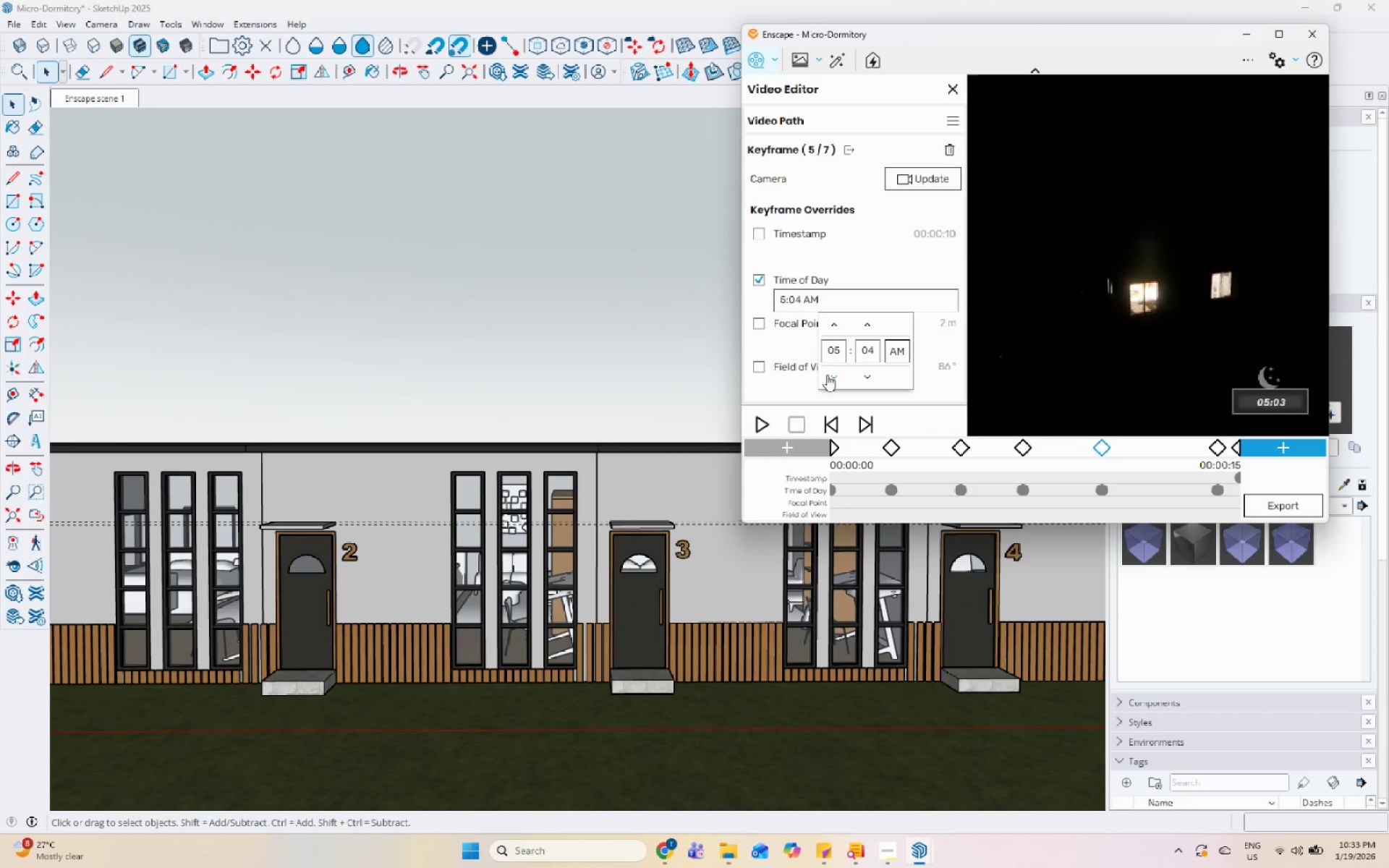 
triple_click([827, 375])
 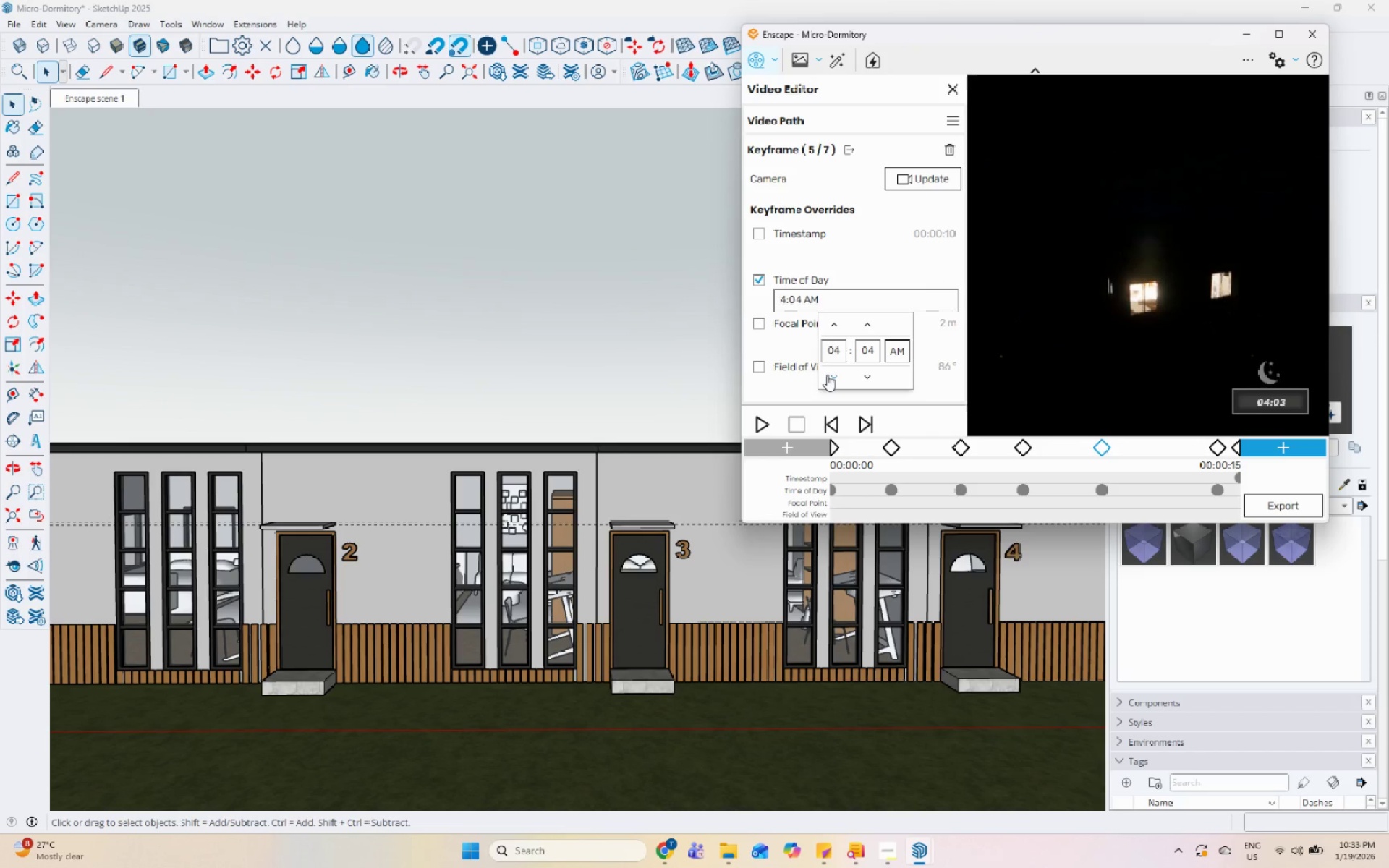 
triple_click([827, 375])
 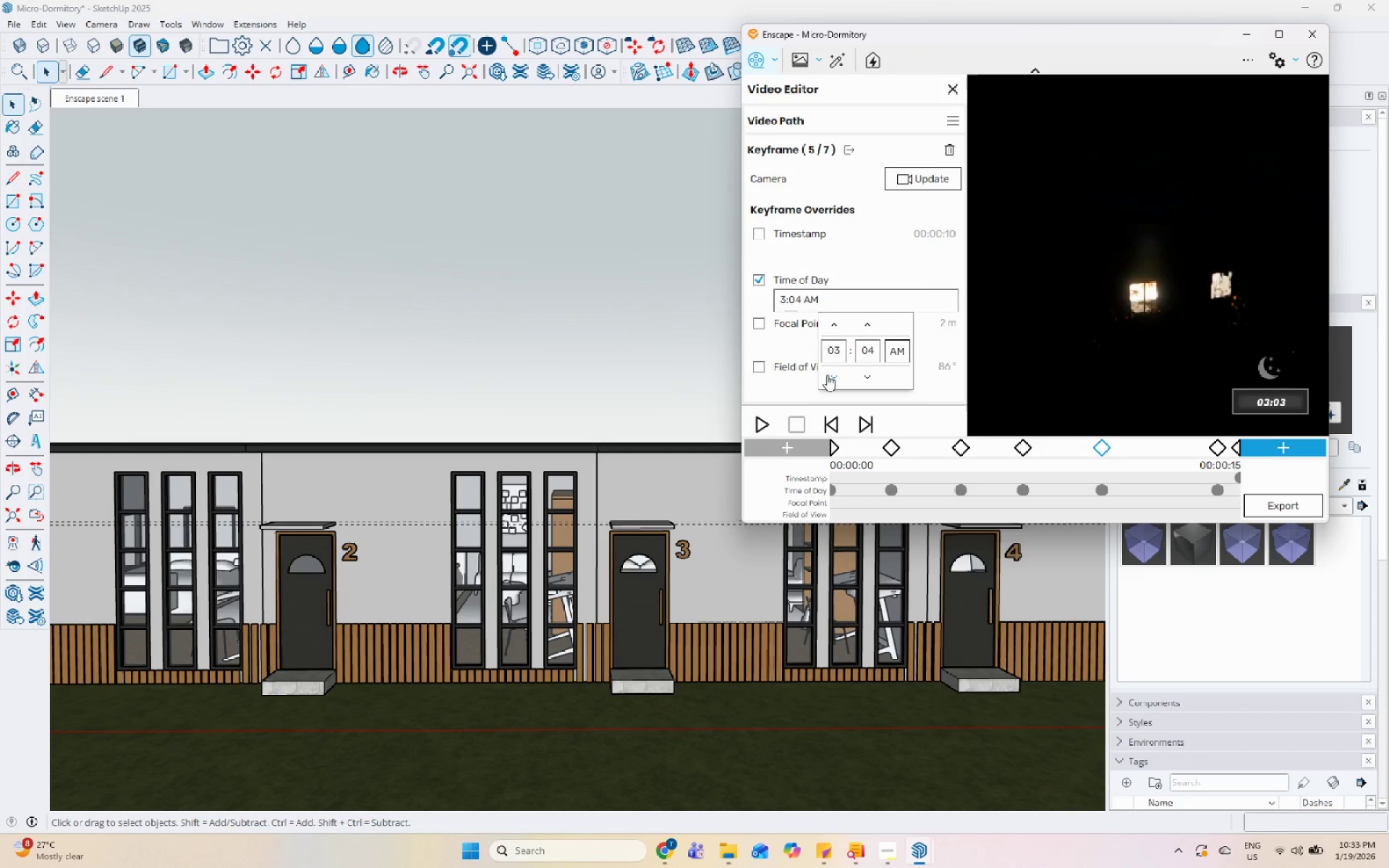 
triple_click([827, 375])
 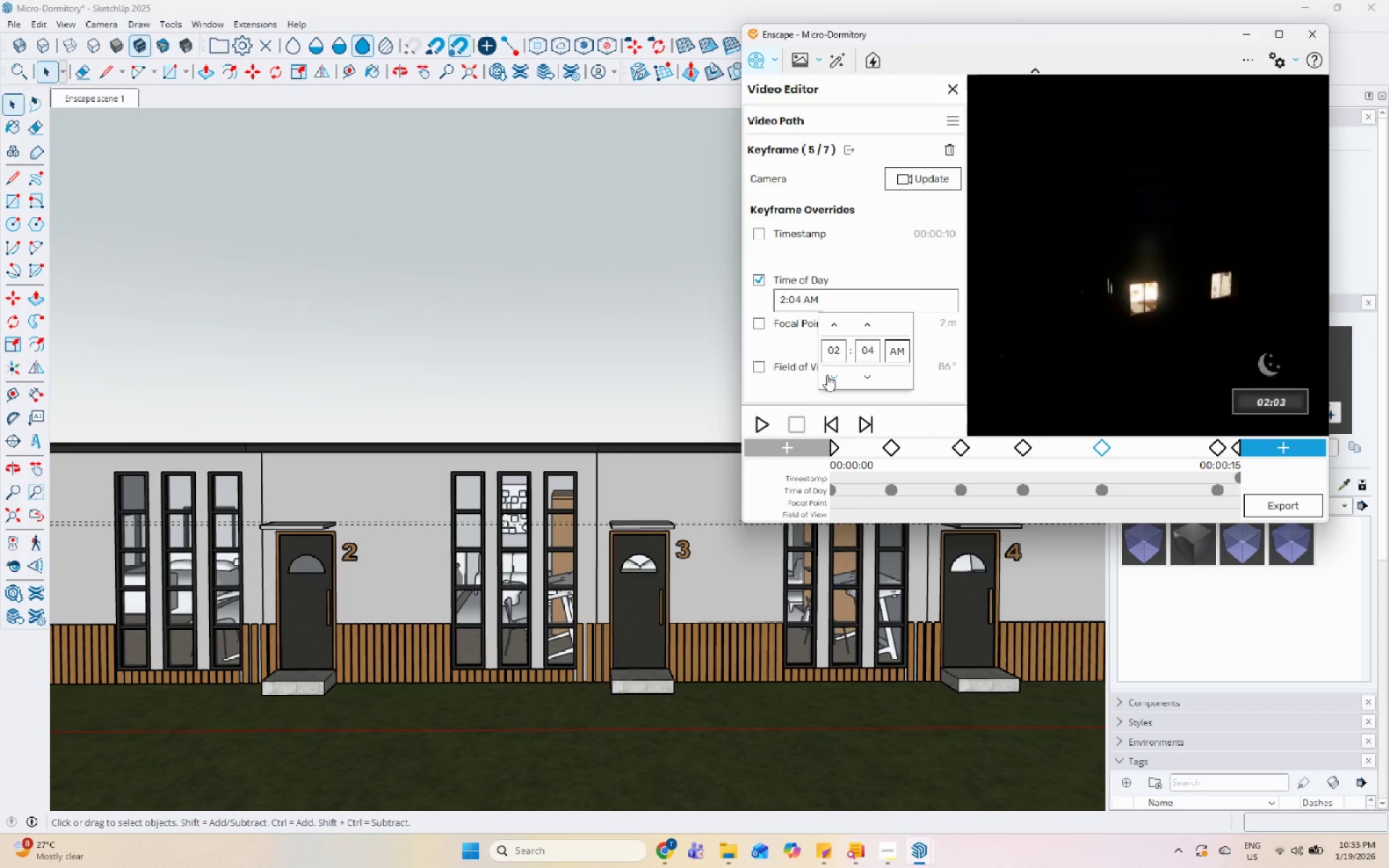 
triple_click([827, 375])
 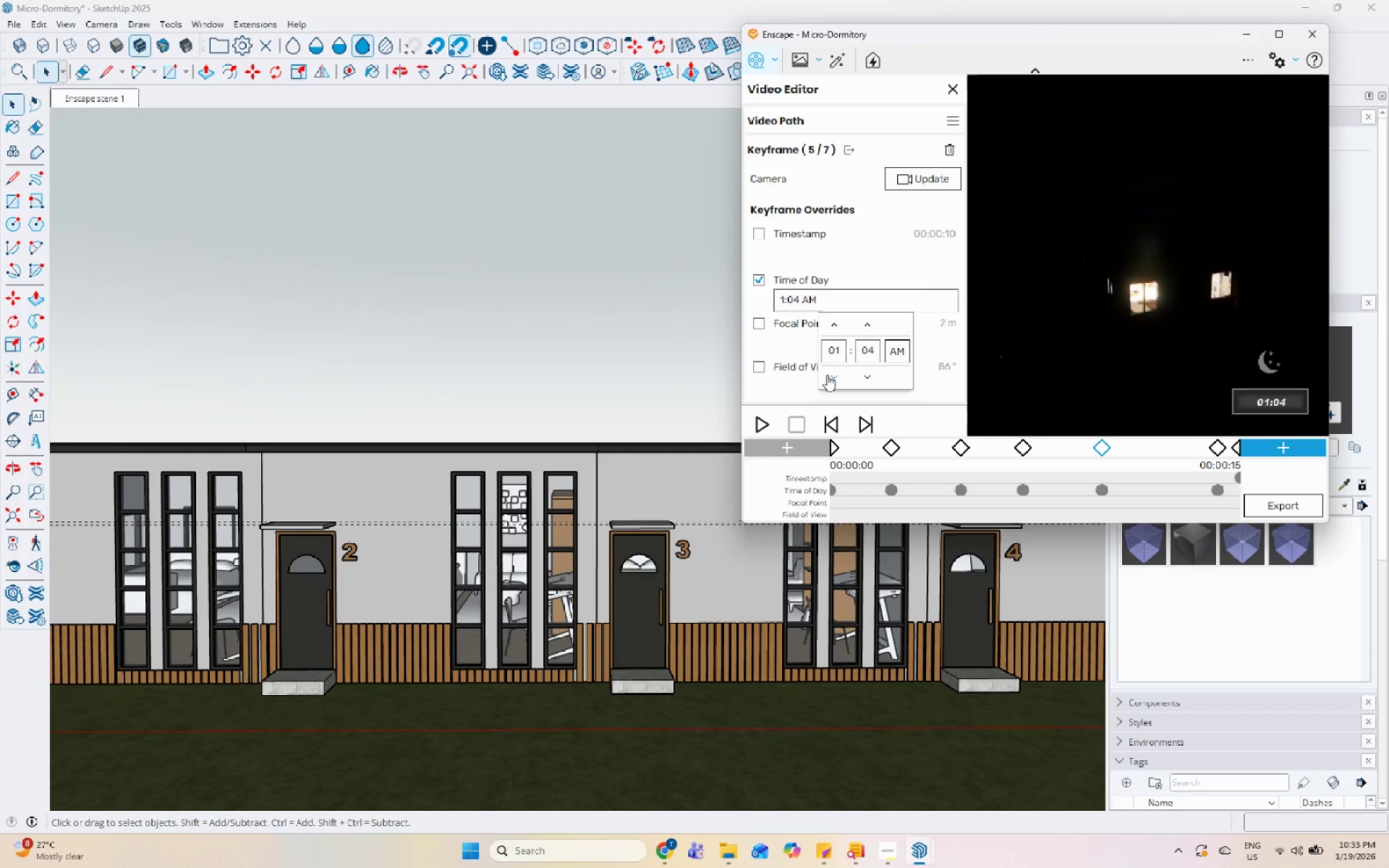 
triple_click([827, 375])
 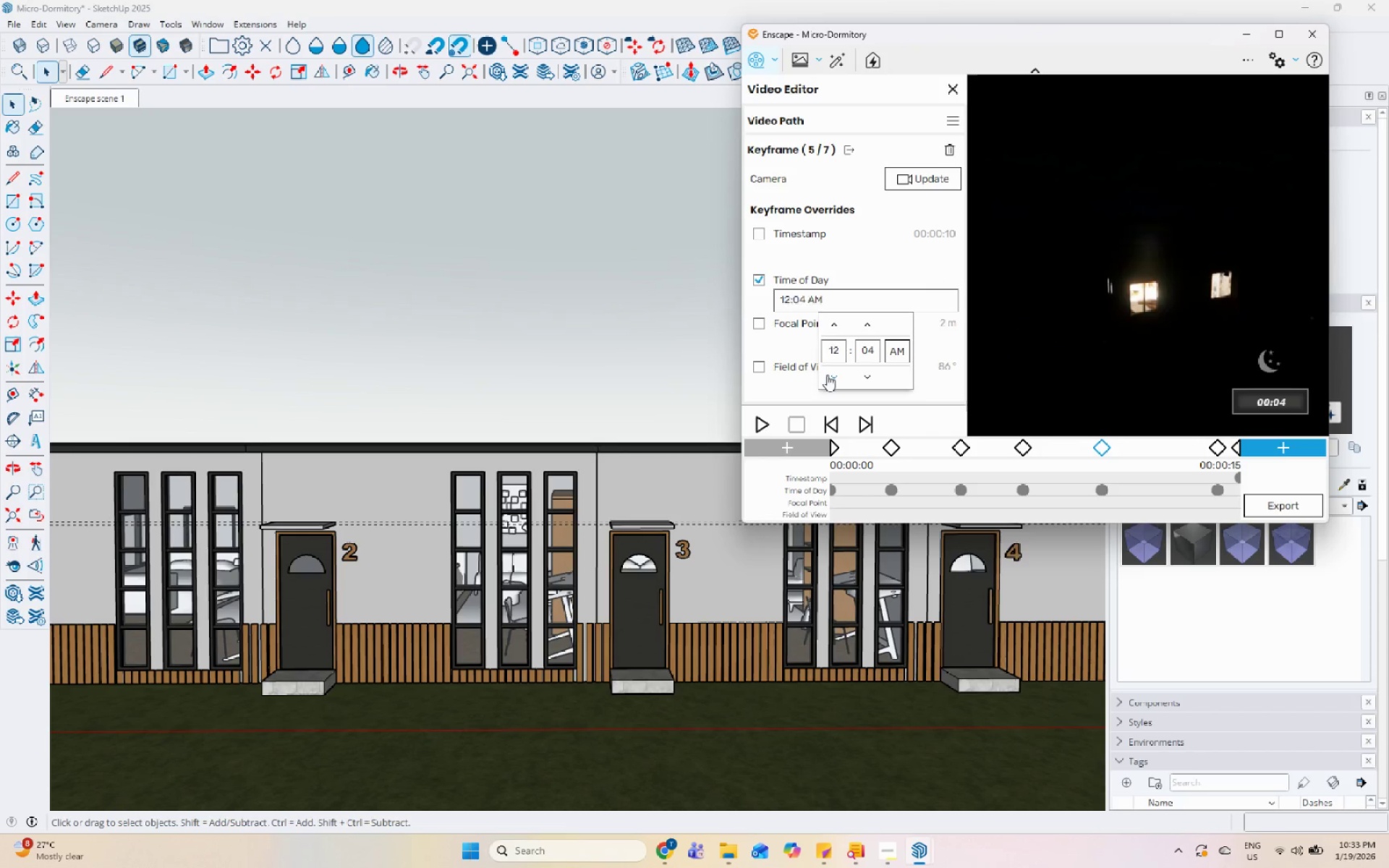 
triple_click([827, 375])
 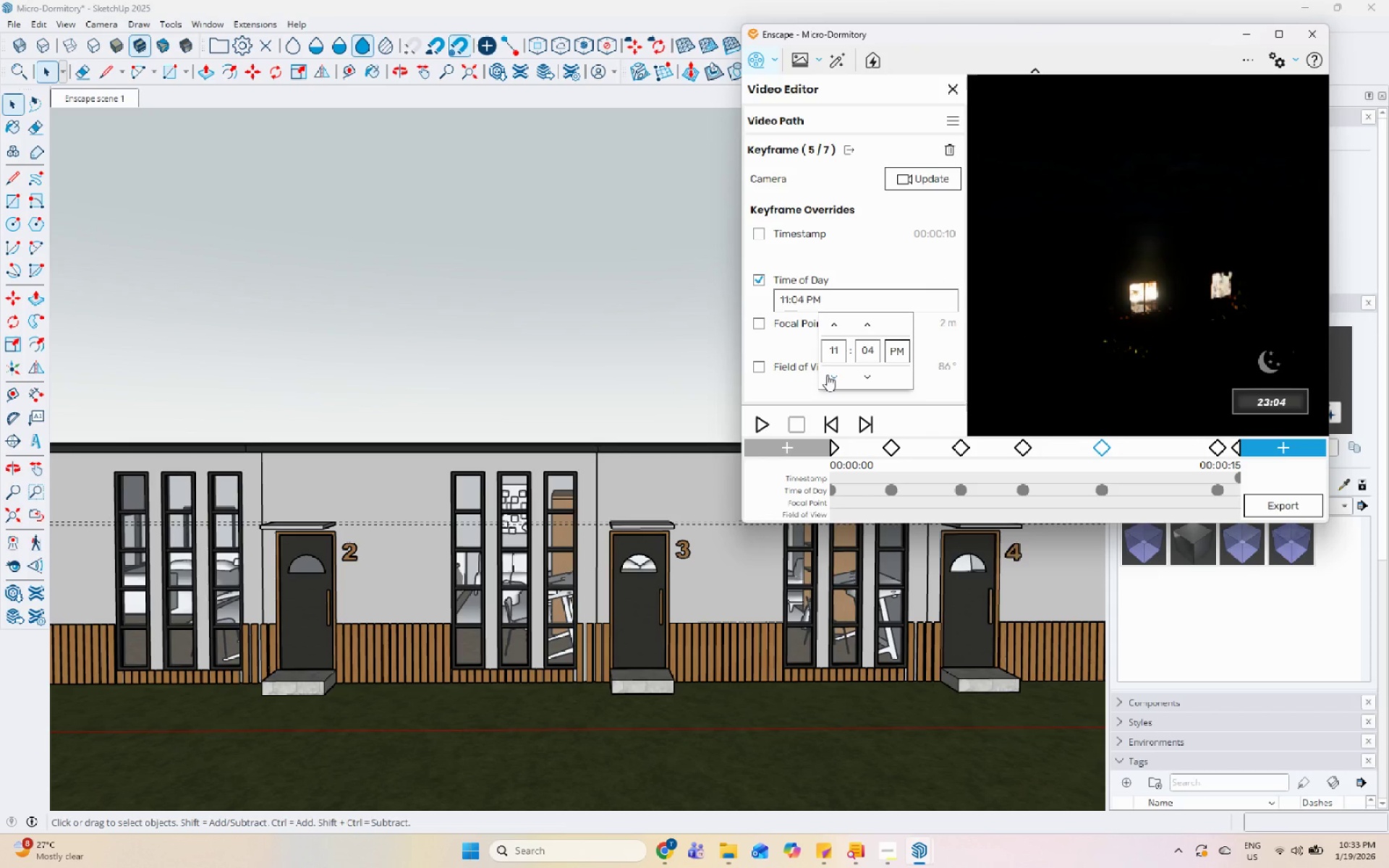 
triple_click([827, 375])
 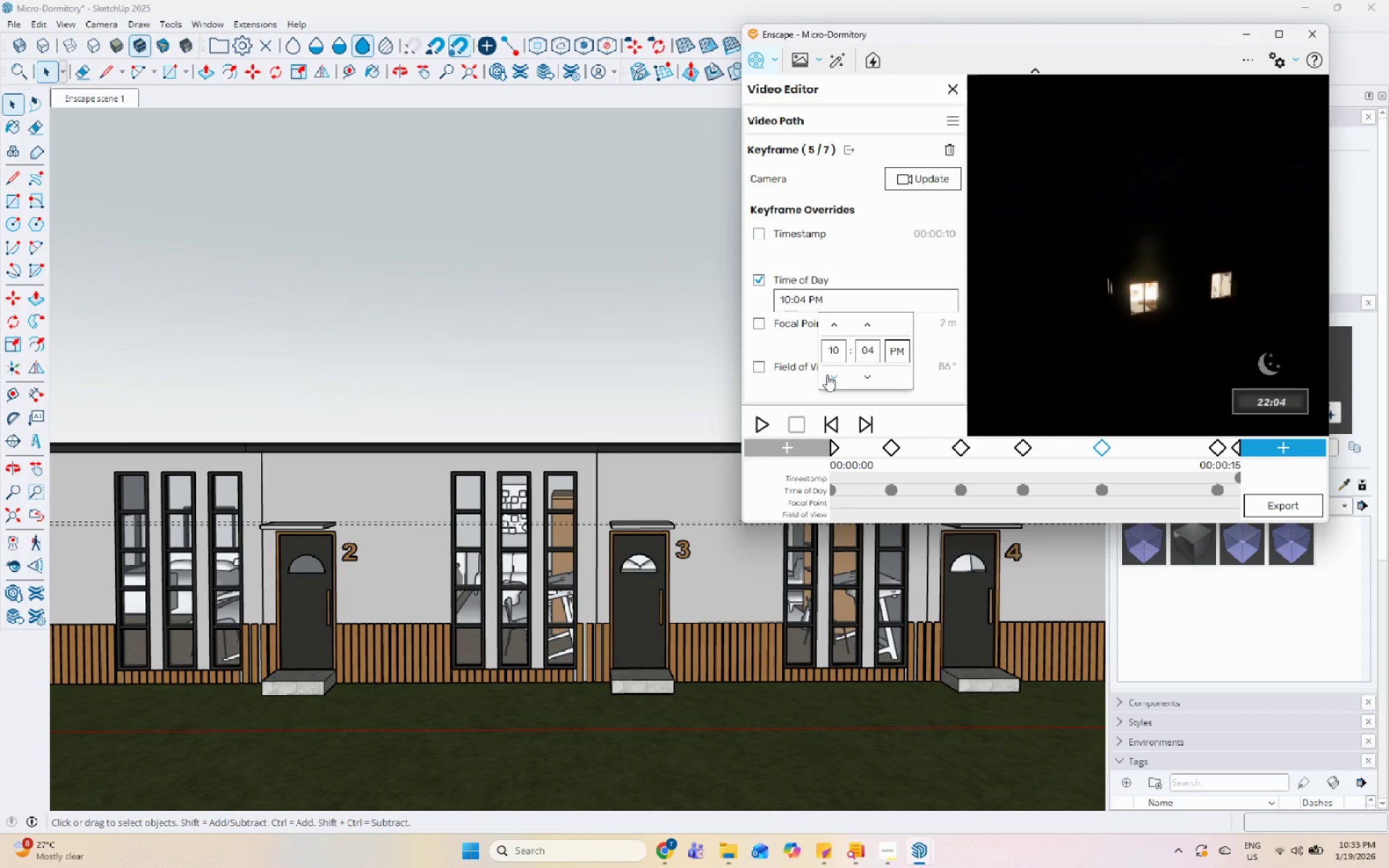 
triple_click([827, 375])
 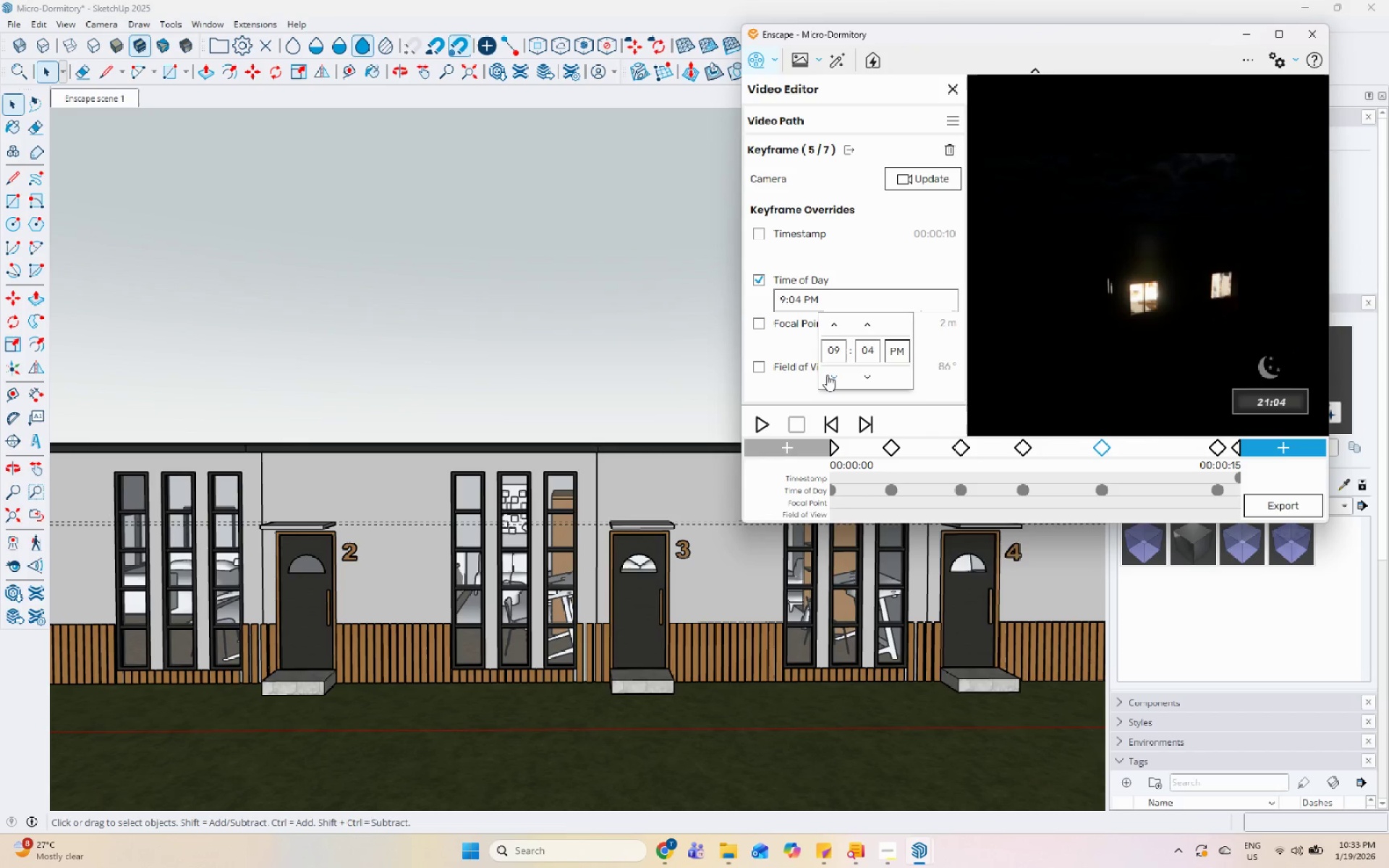 
triple_click([827, 375])
 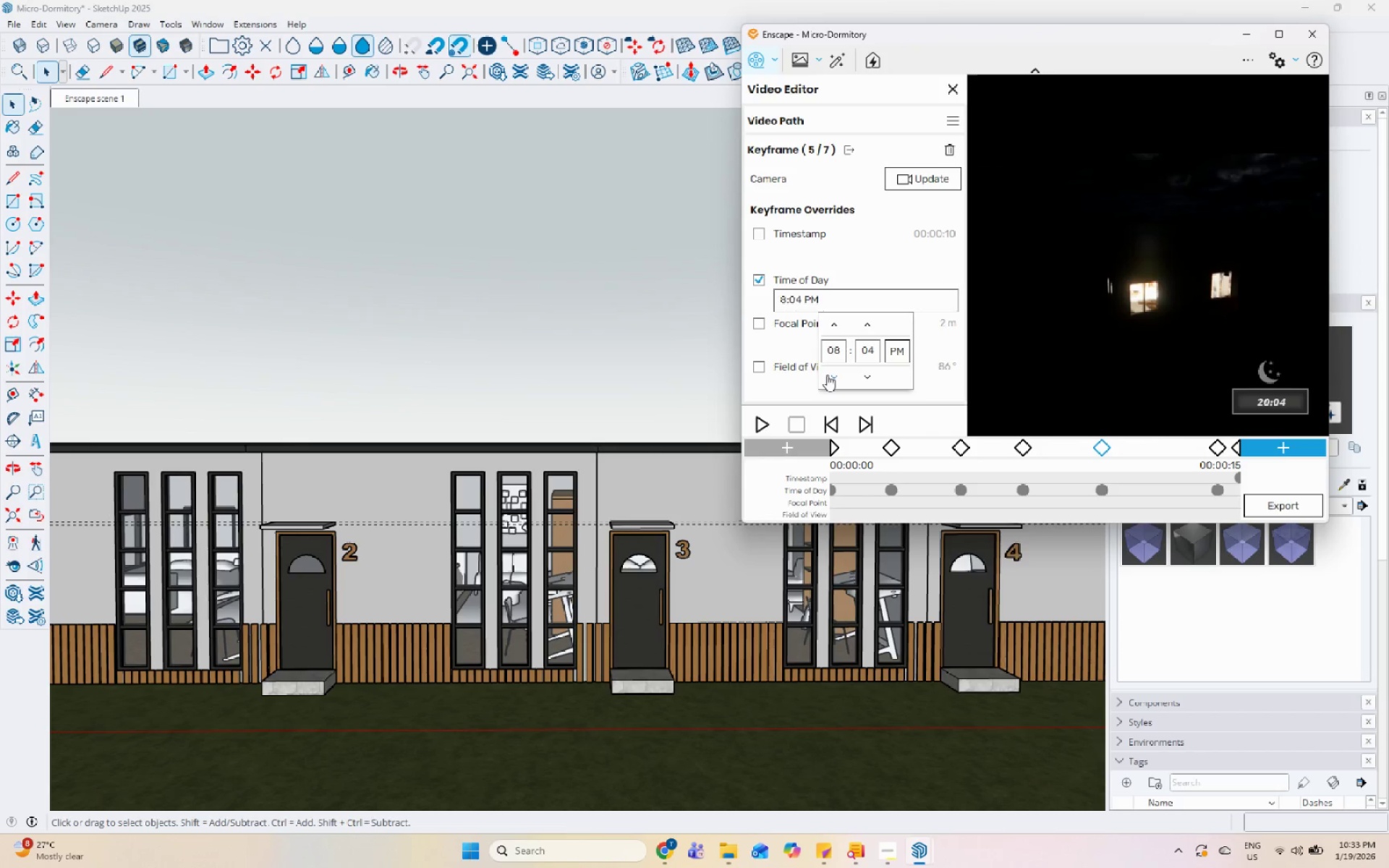 
triple_click([827, 375])
 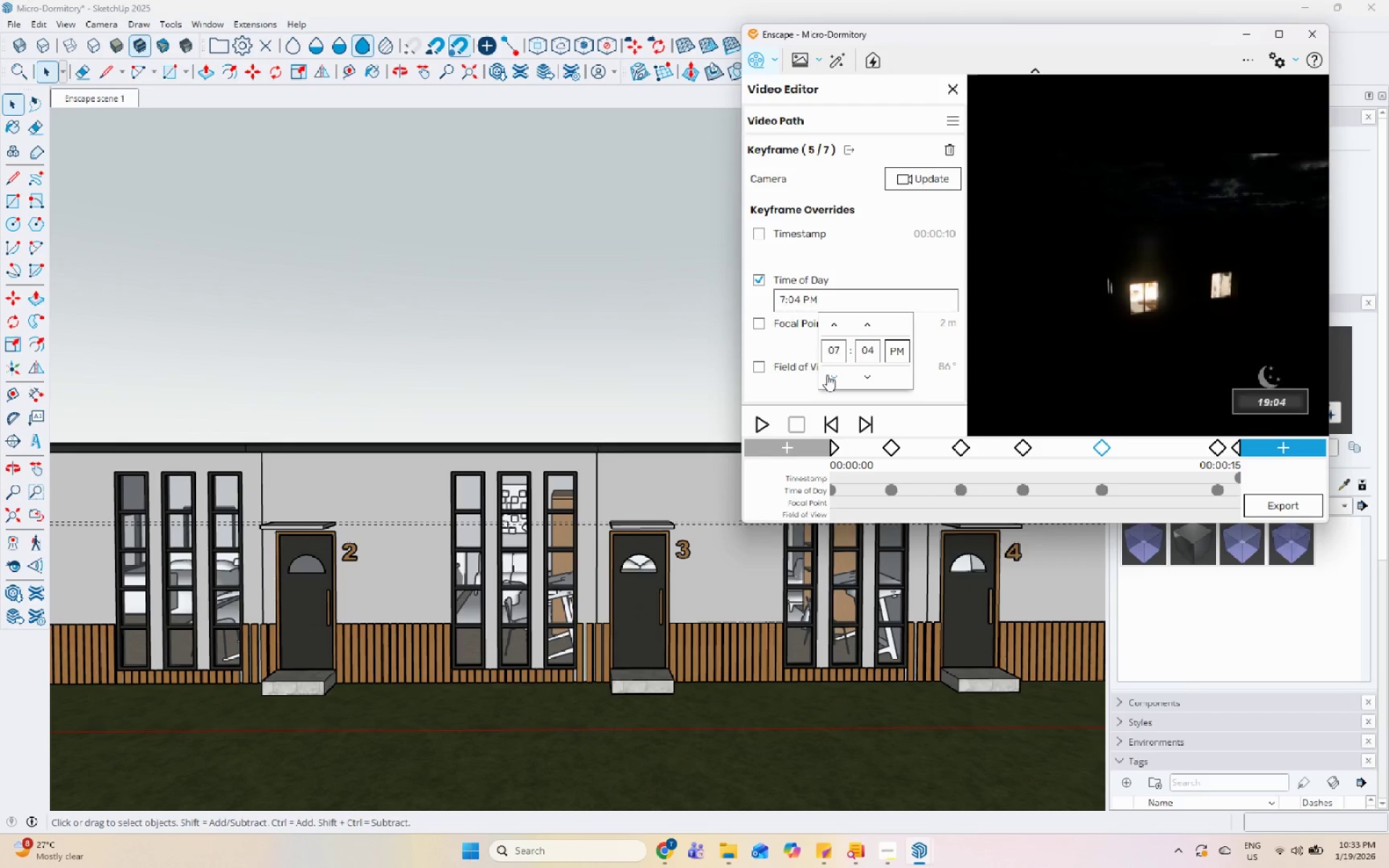 
triple_click([827, 375])
 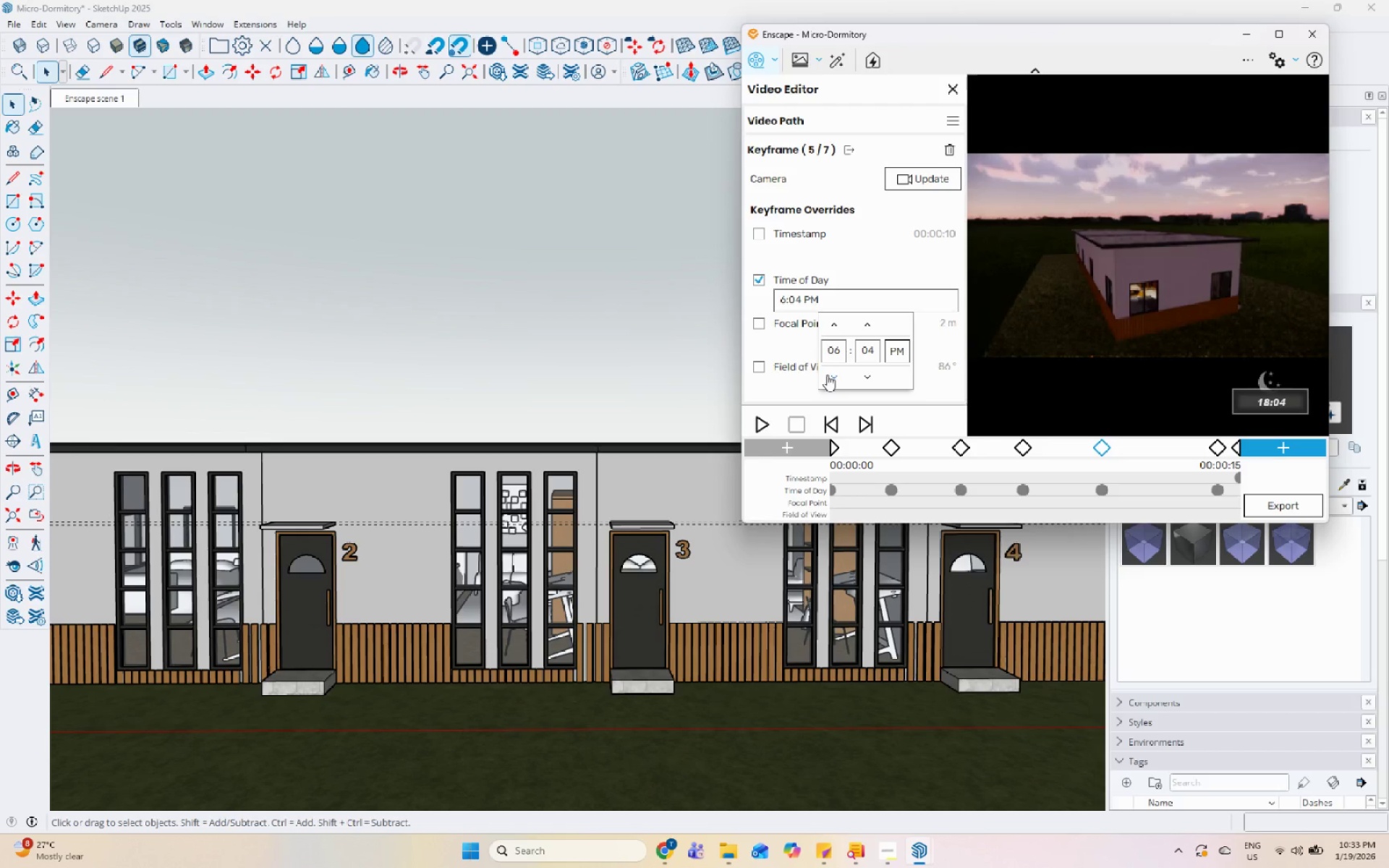 
triple_click([827, 375])
 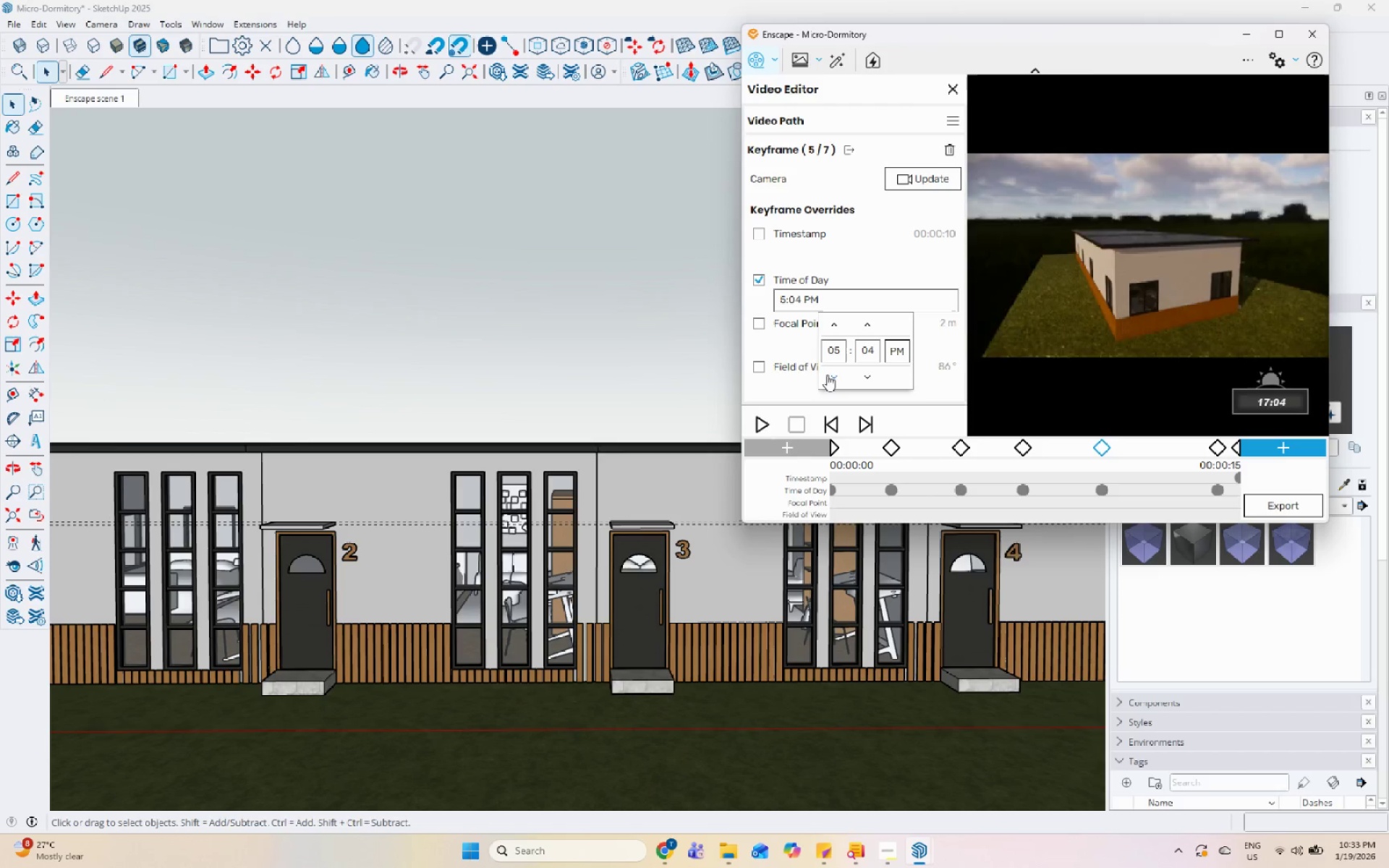 
triple_click([827, 375])
 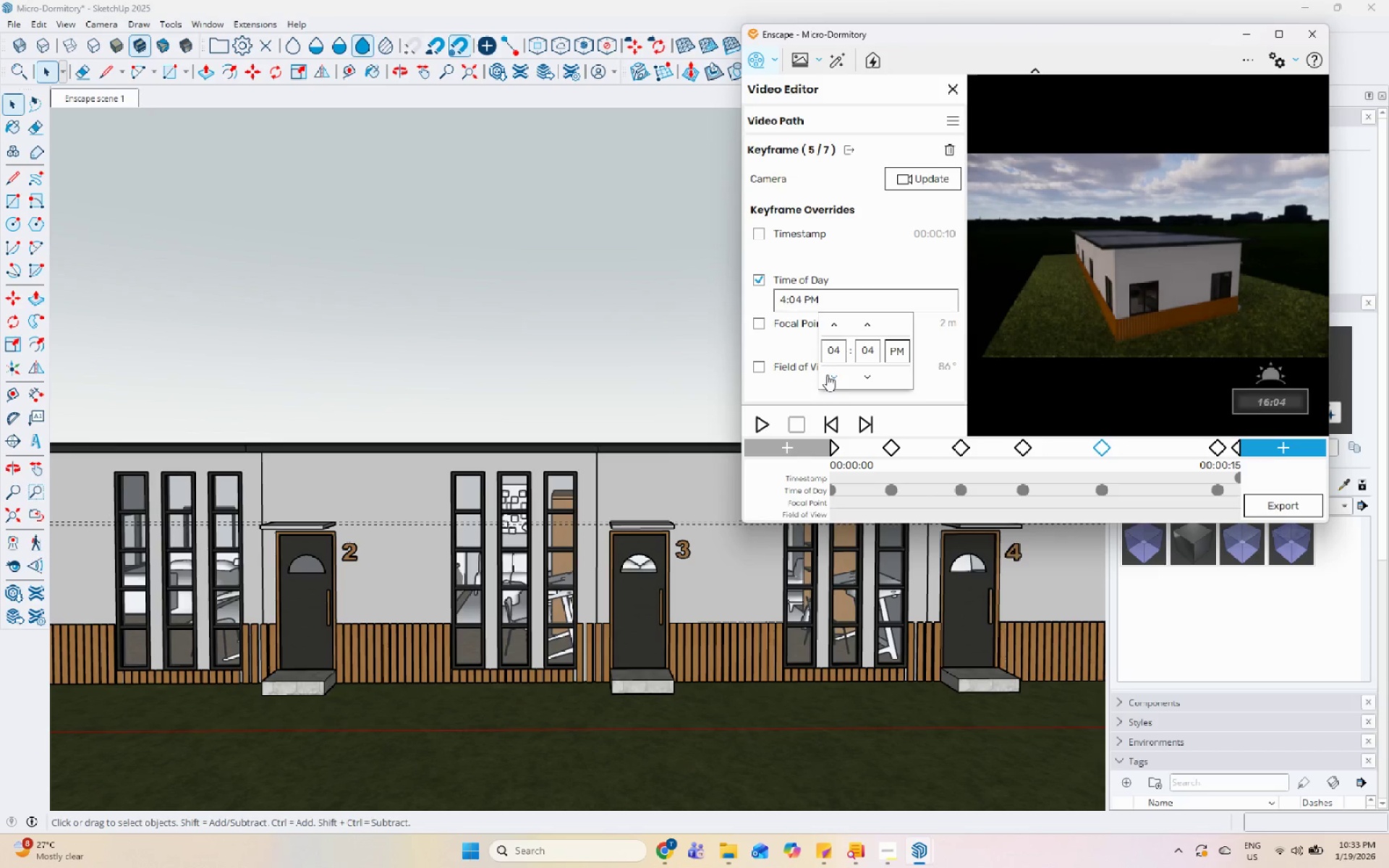 
triple_click([827, 375])
 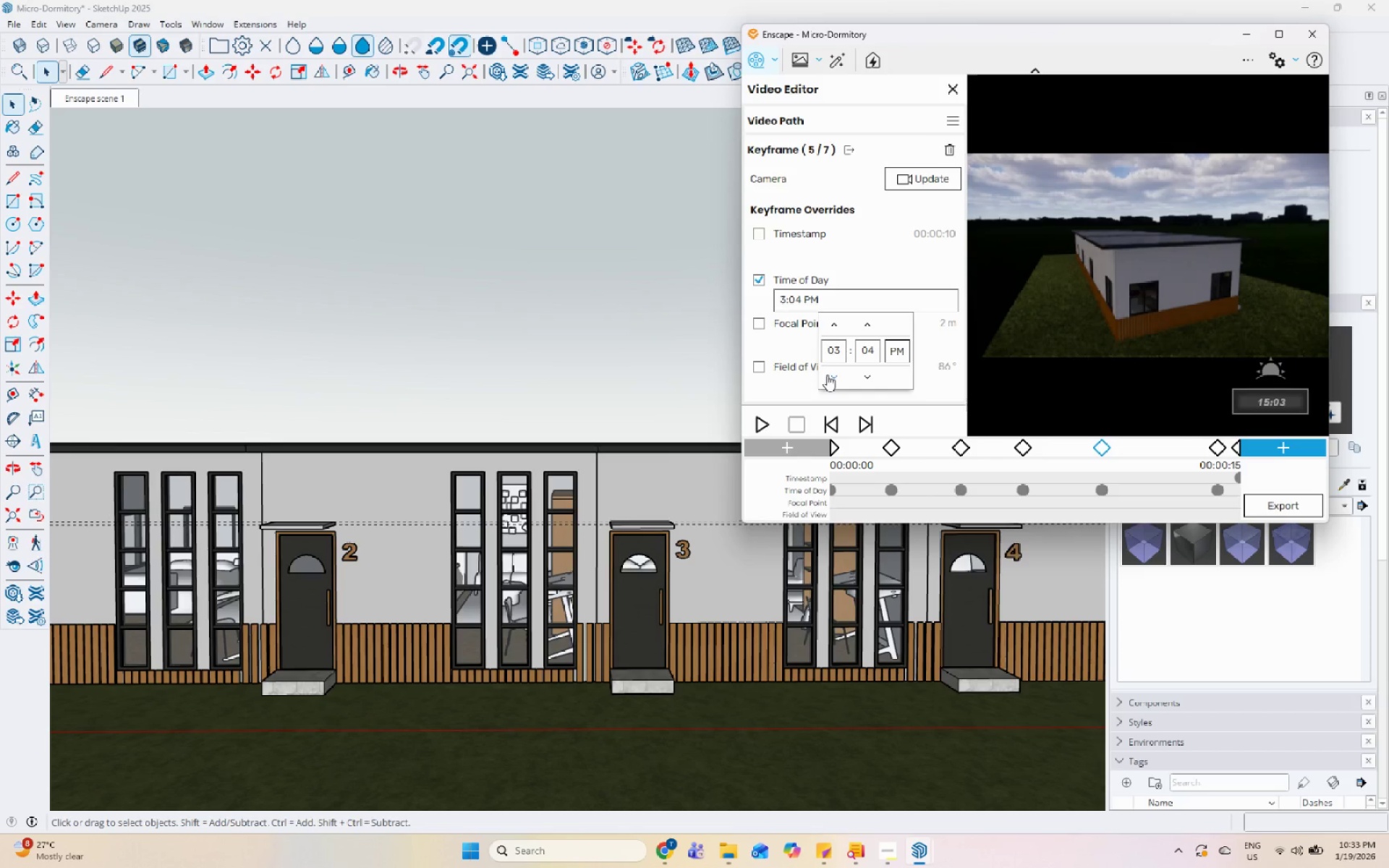 
triple_click([827, 375])
 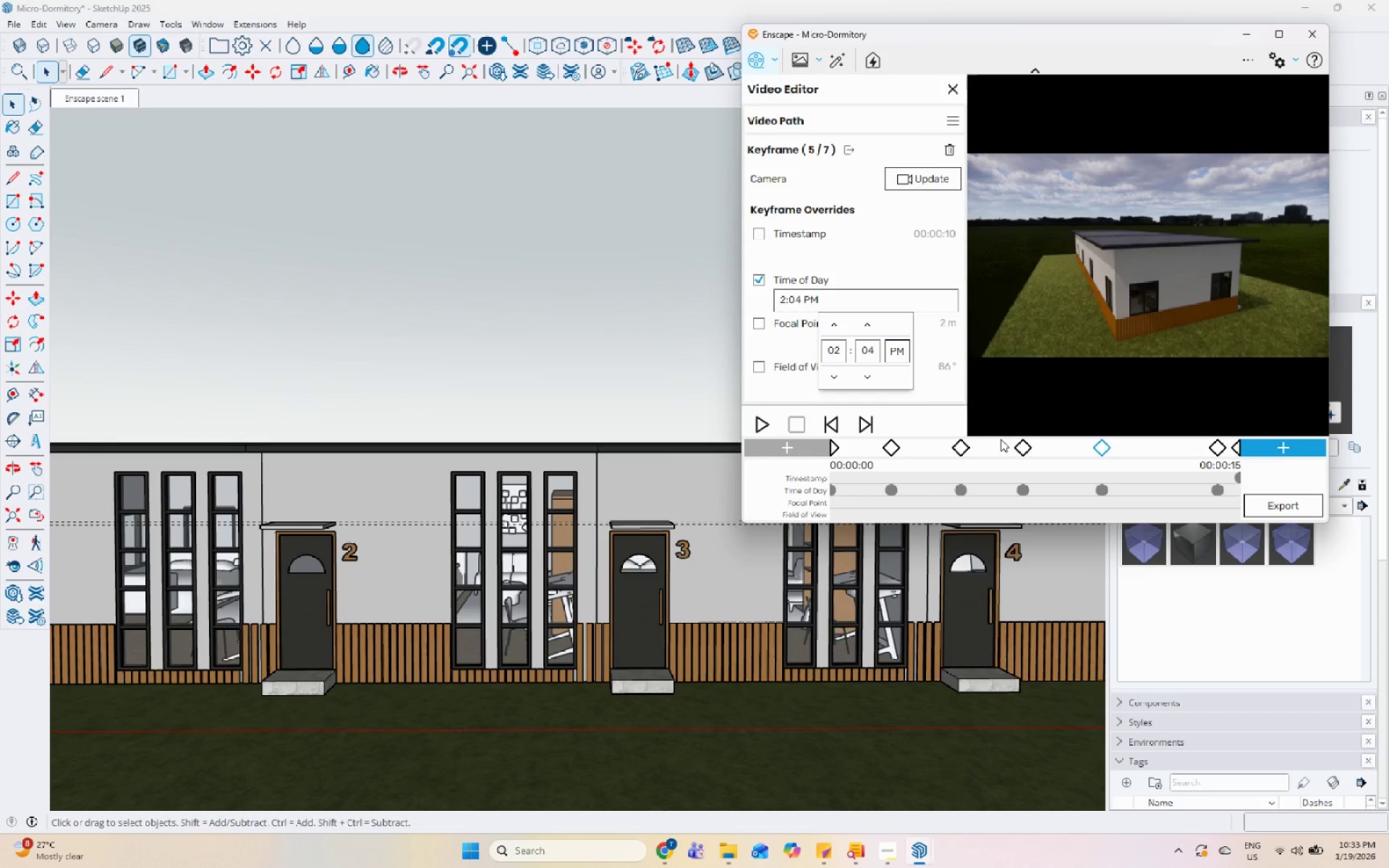 
double_click([1021, 445])
 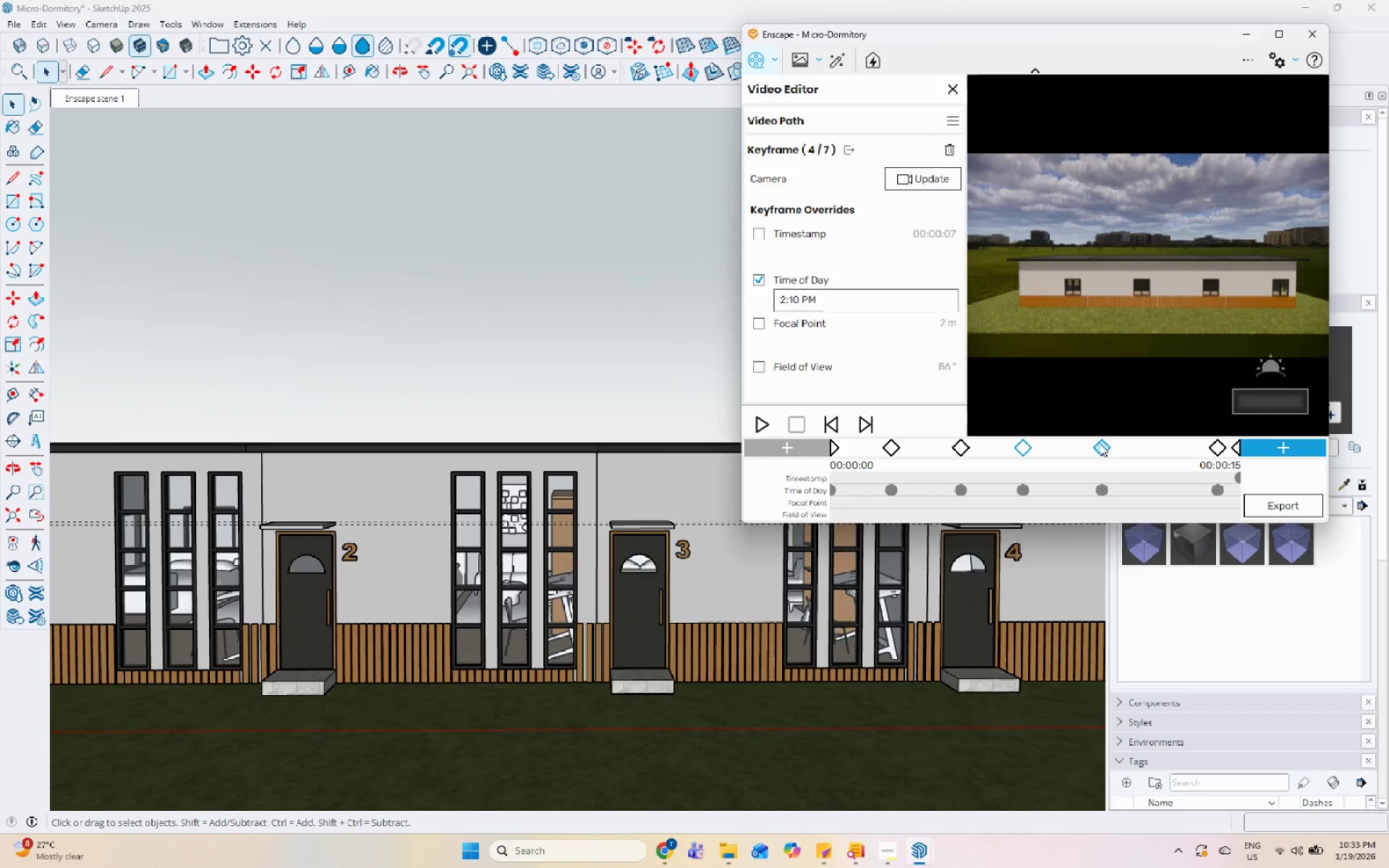 
left_click([1105, 443])
 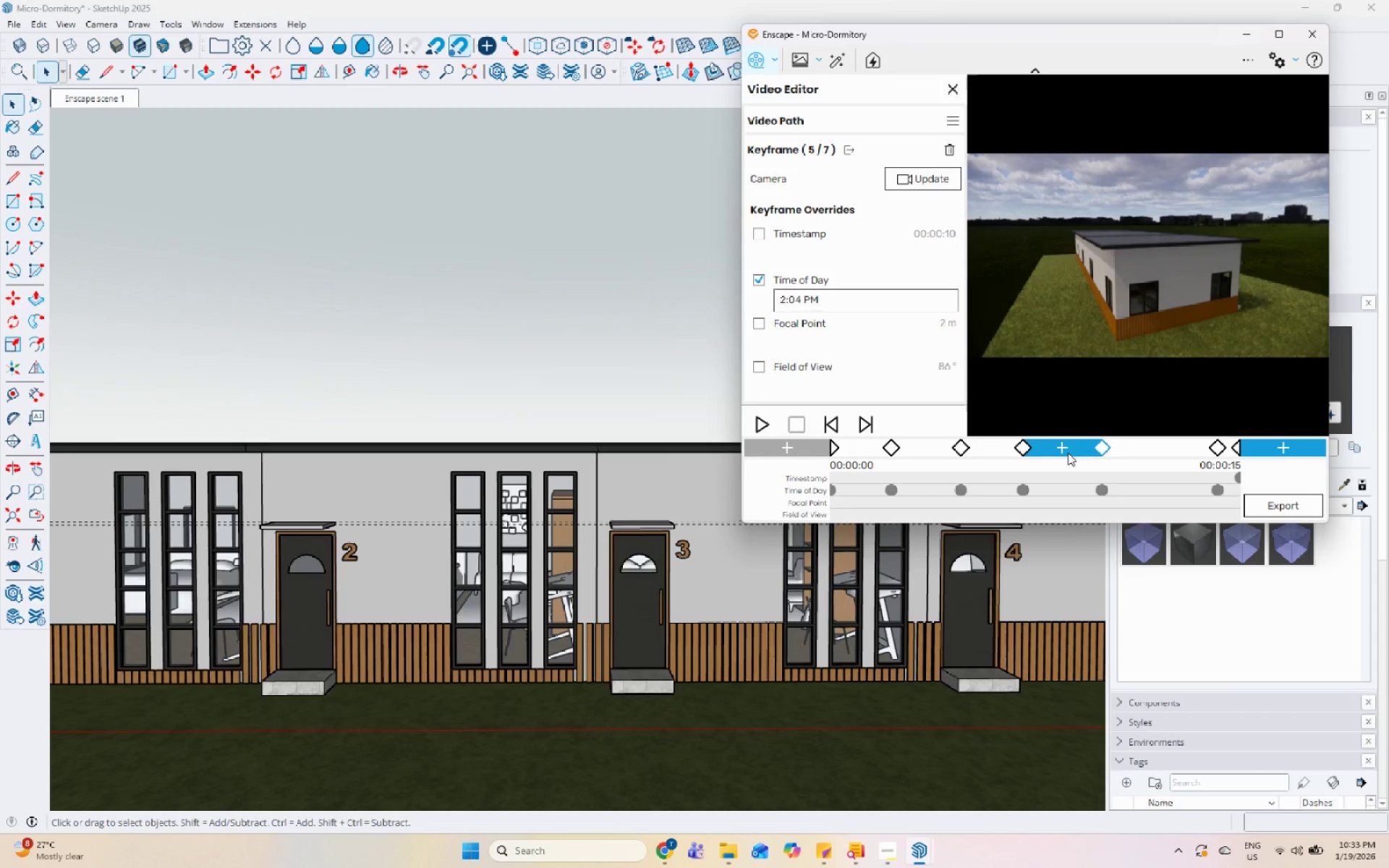 
left_click([1024, 448])
 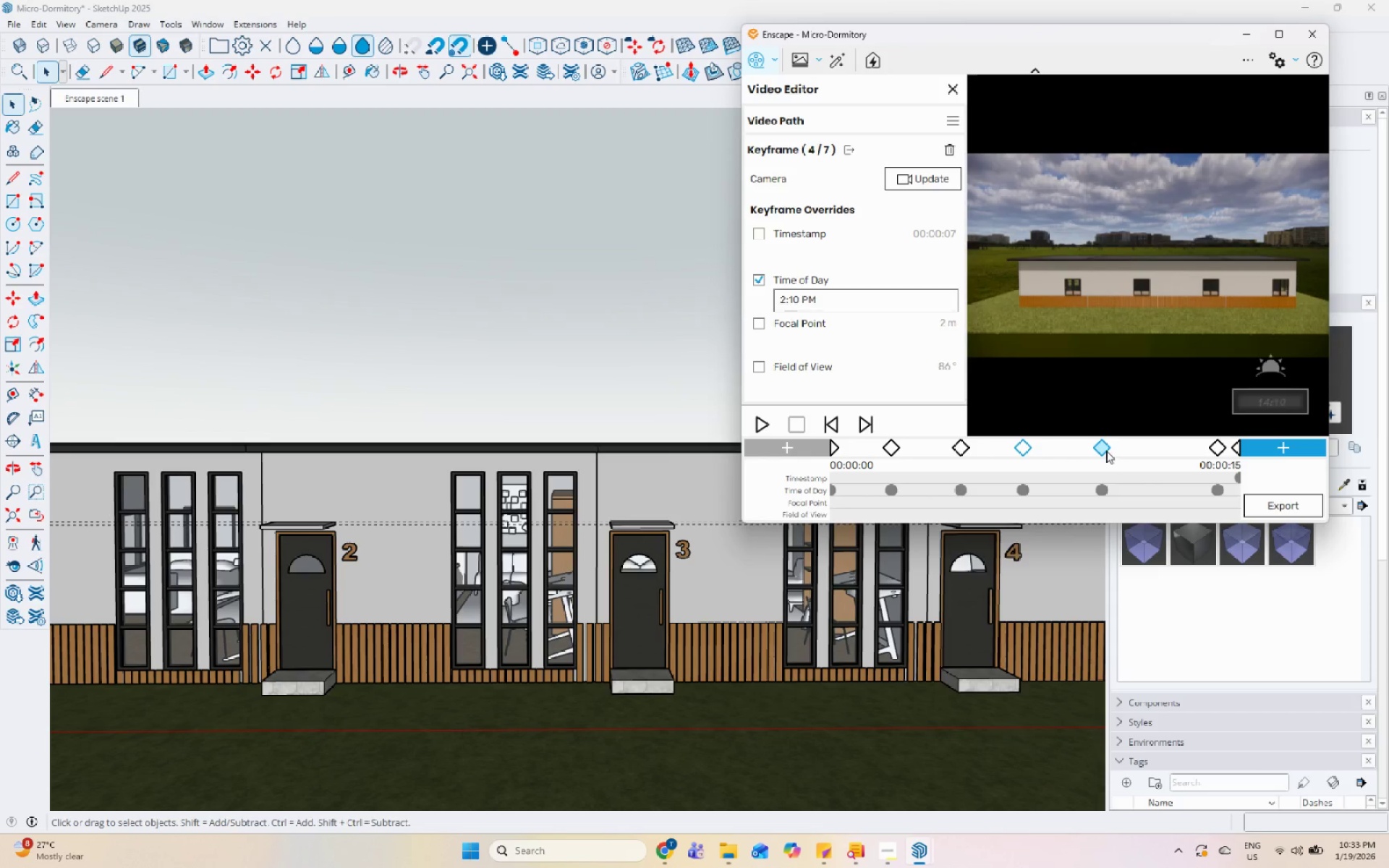 
left_click([1106, 451])
 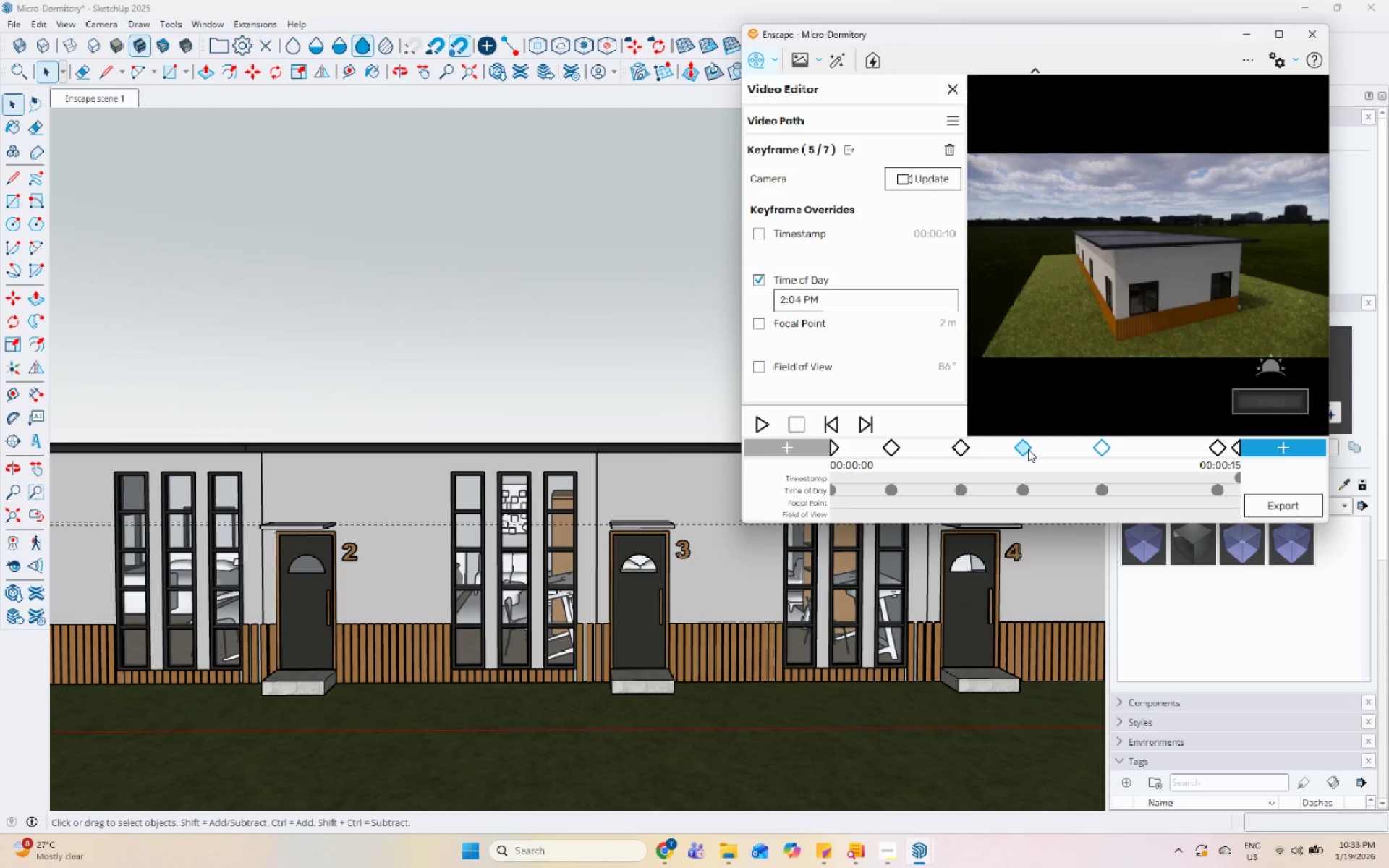 
left_click([1019, 448])
 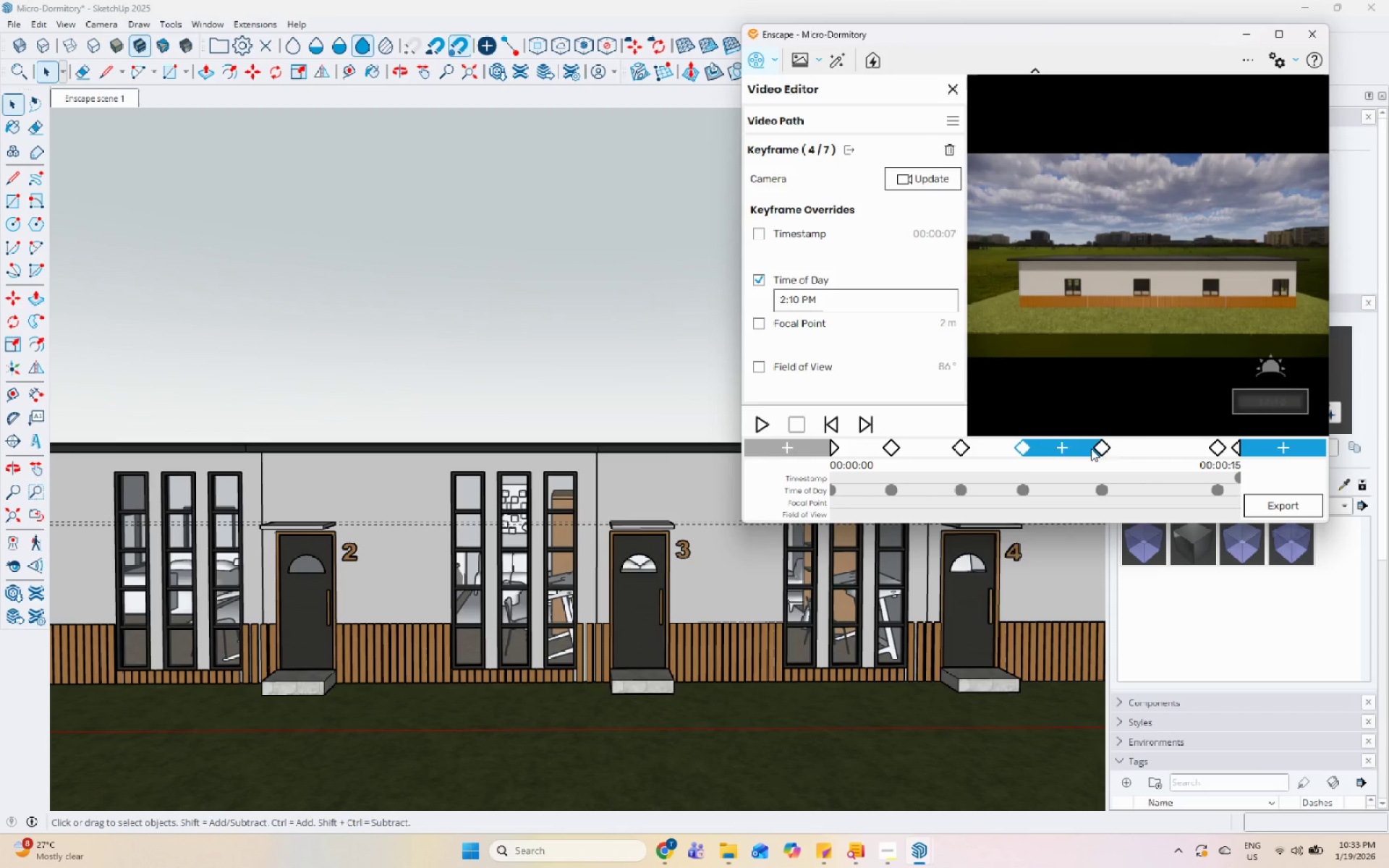 
left_click([1103, 448])
 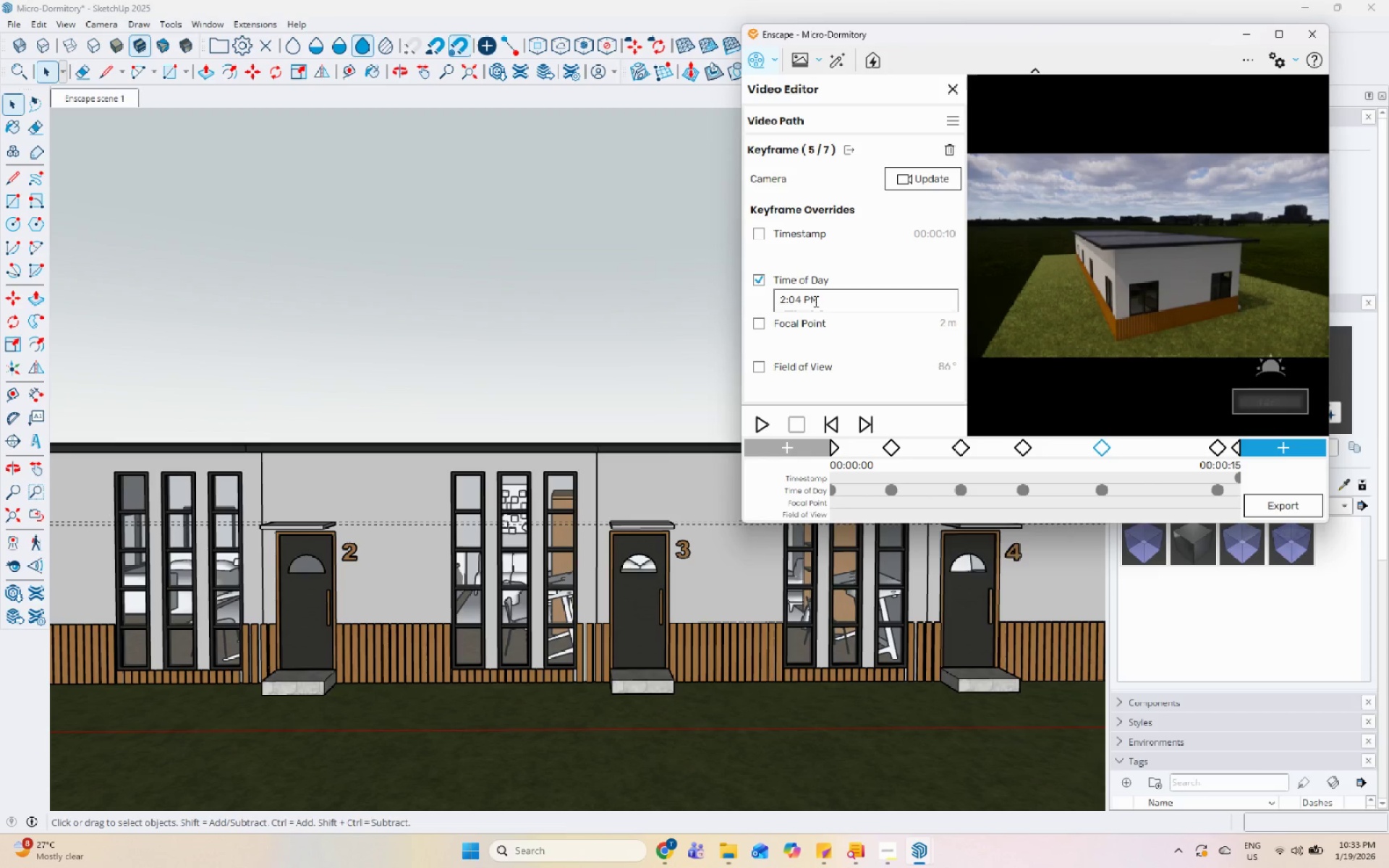 
left_click([807, 292])
 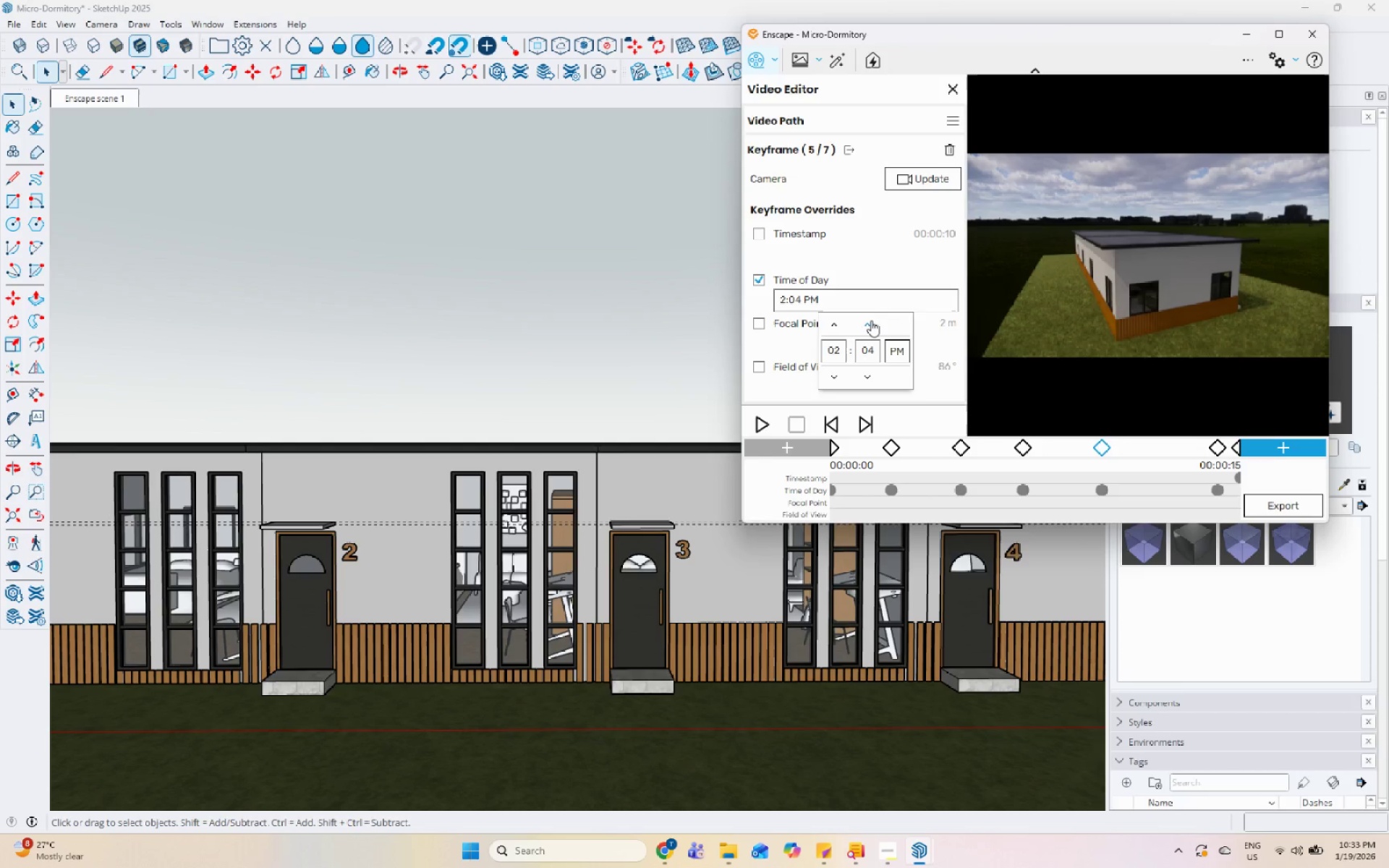 
double_click([871, 320])
 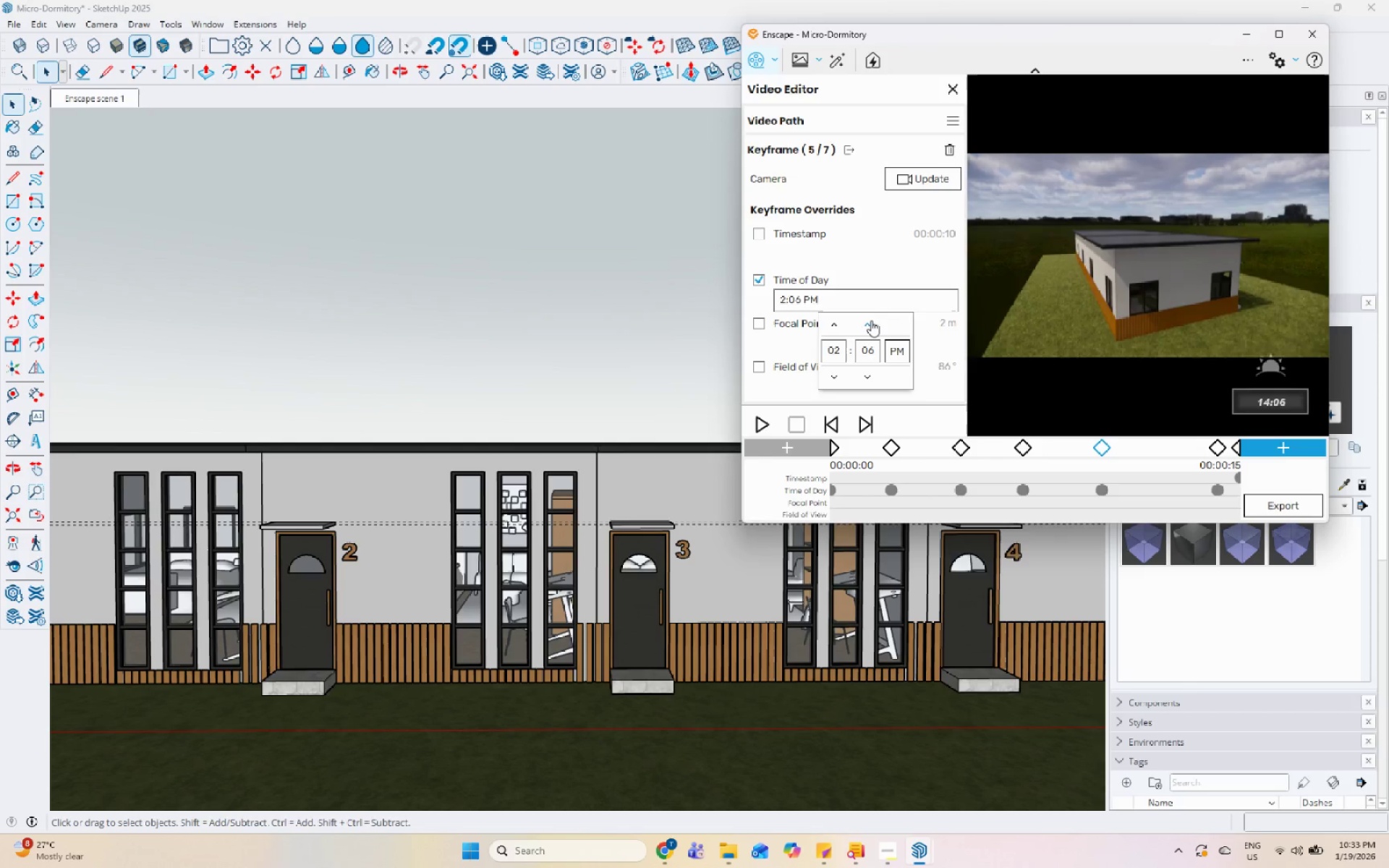 
triple_click([871, 320])
 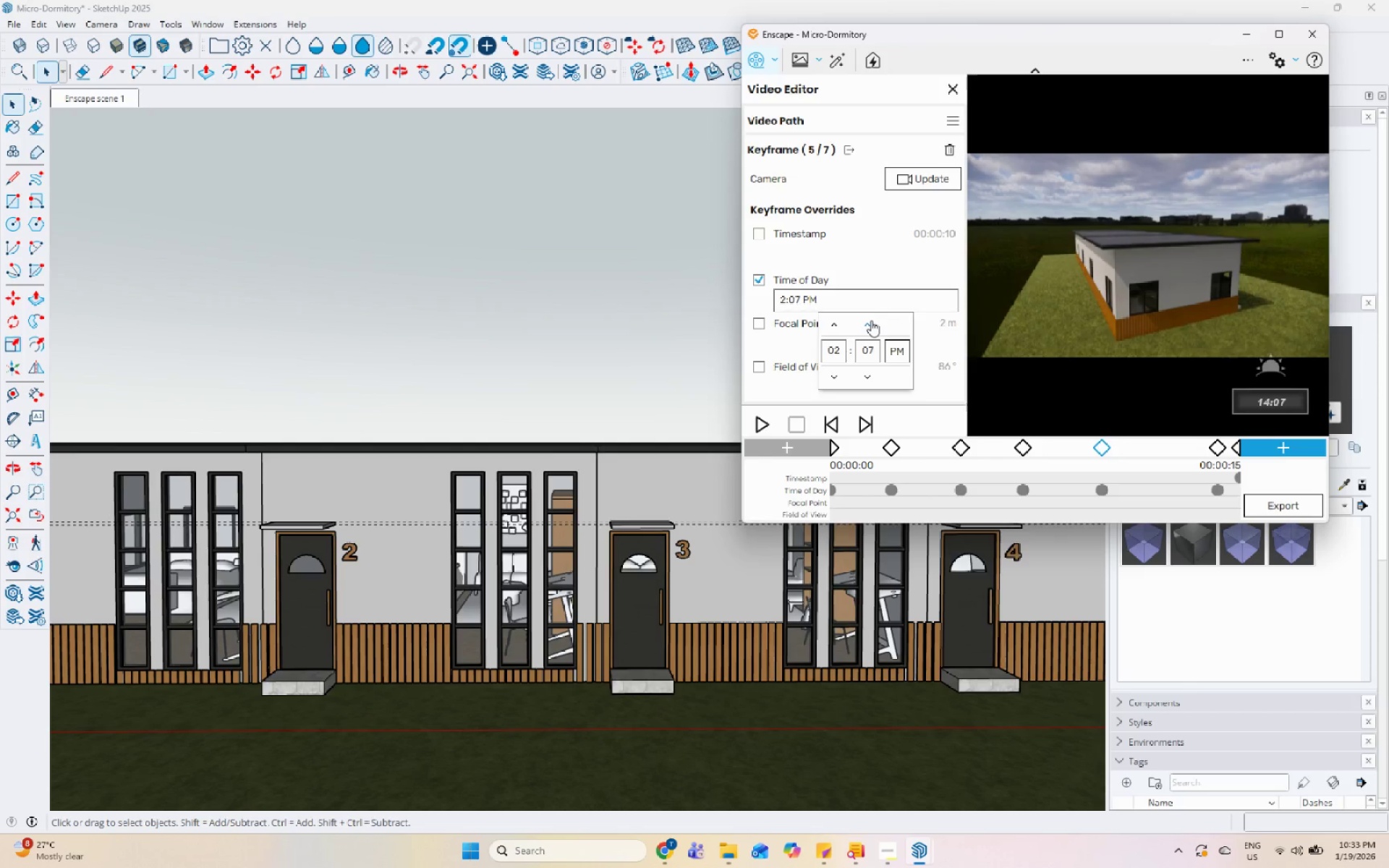 
triple_click([871, 320])
 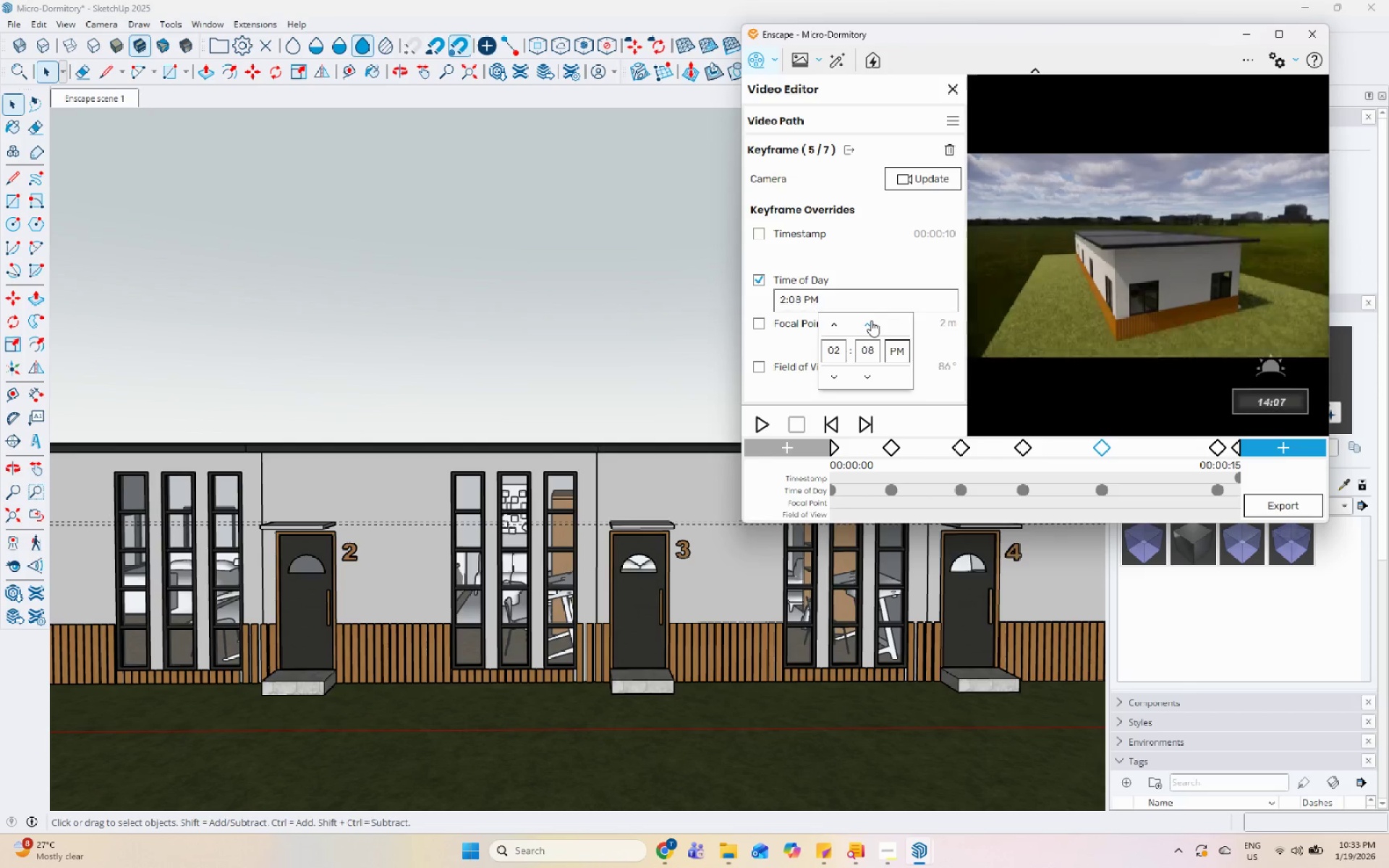 
triple_click([871, 320])
 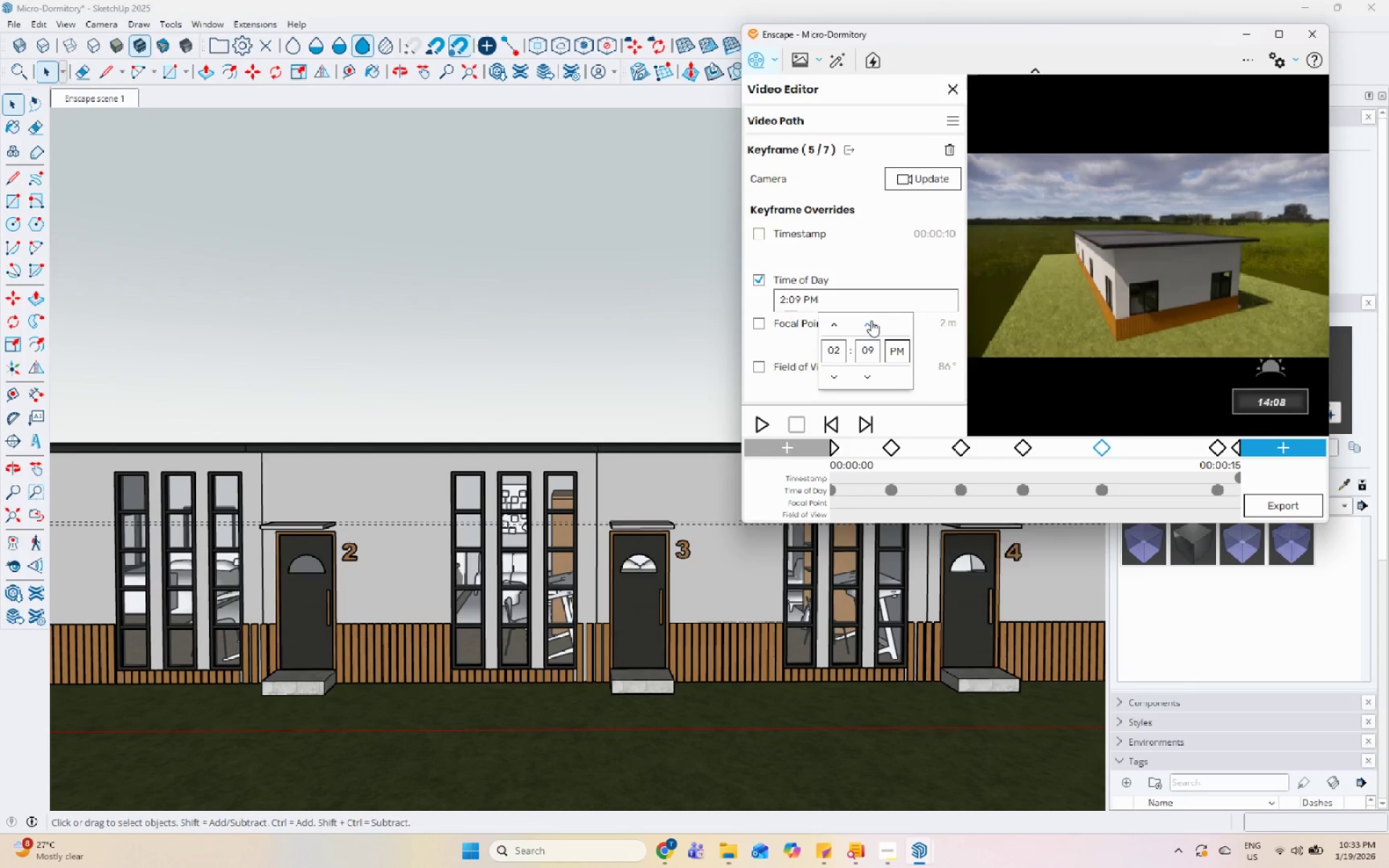 
triple_click([871, 320])
 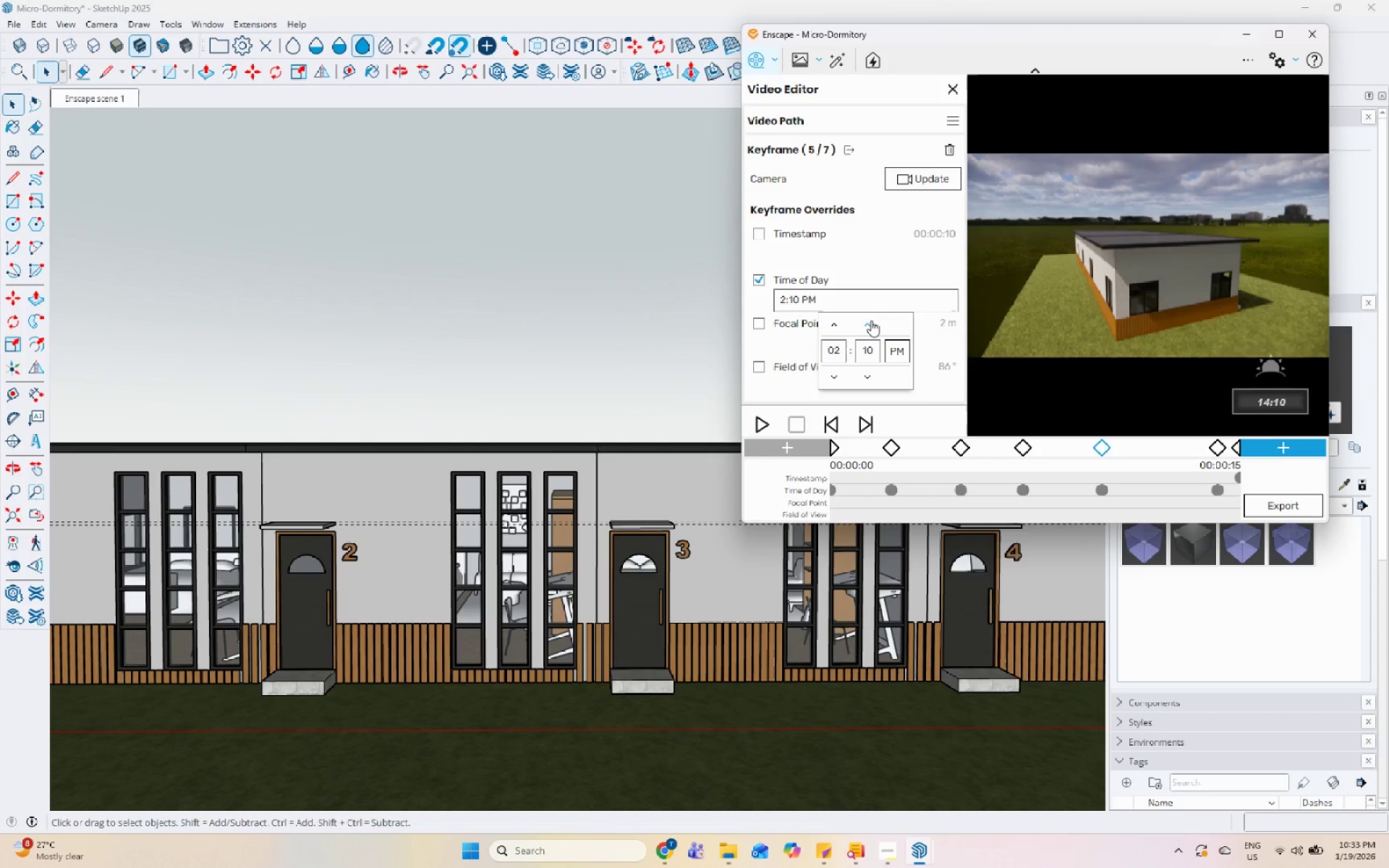 
triple_click([871, 320])
 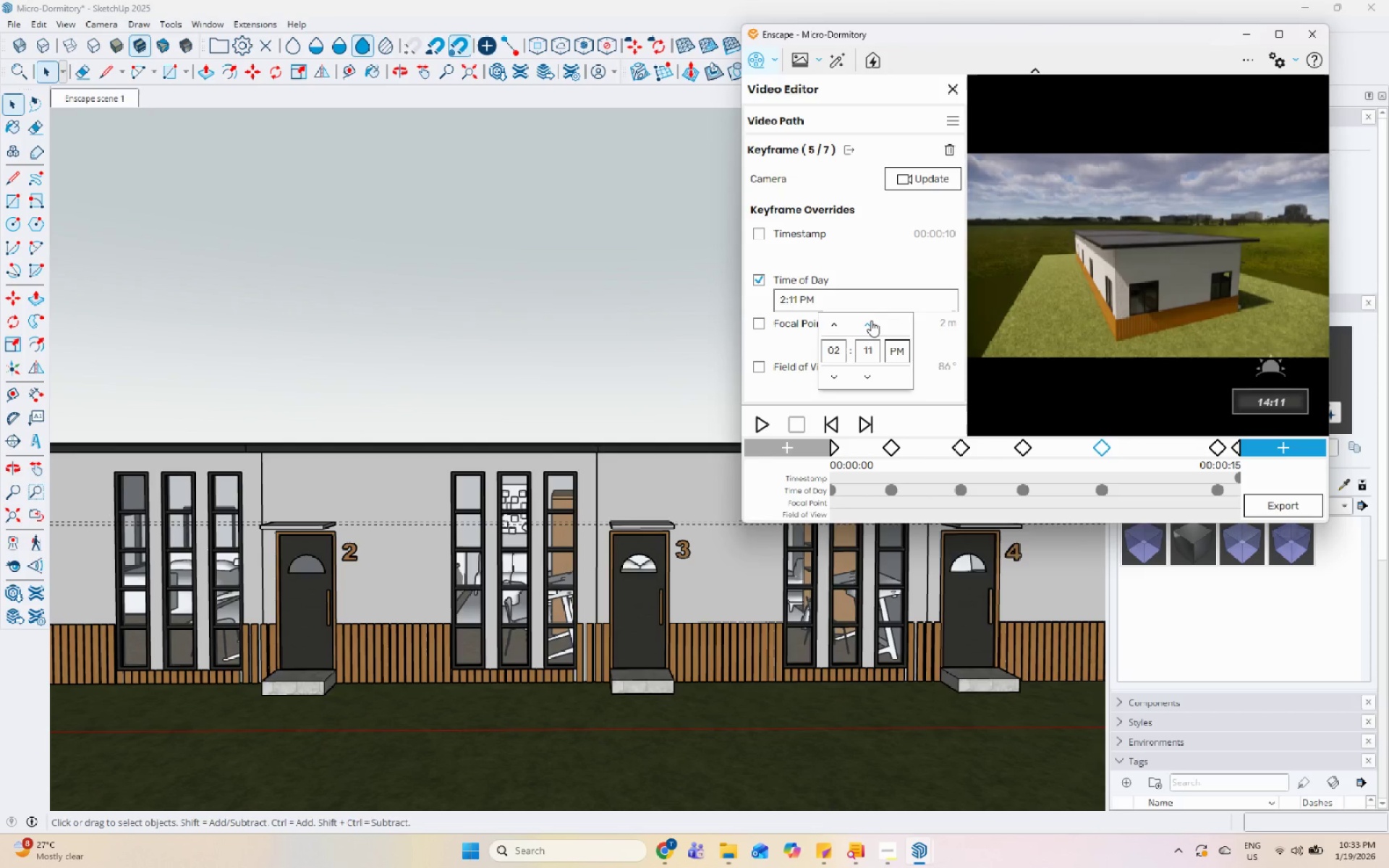 
triple_click([871, 320])
 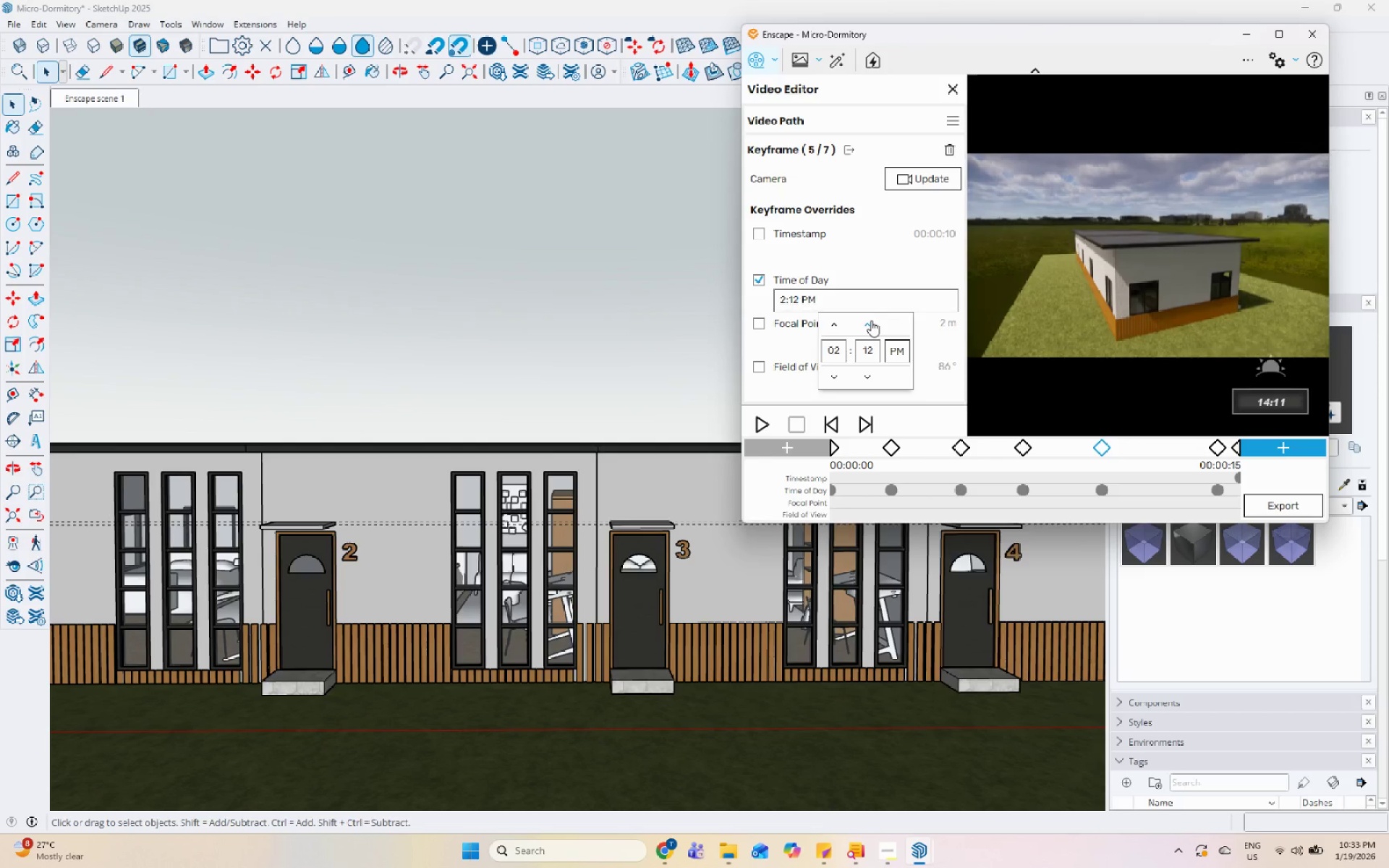 
triple_click([871, 320])
 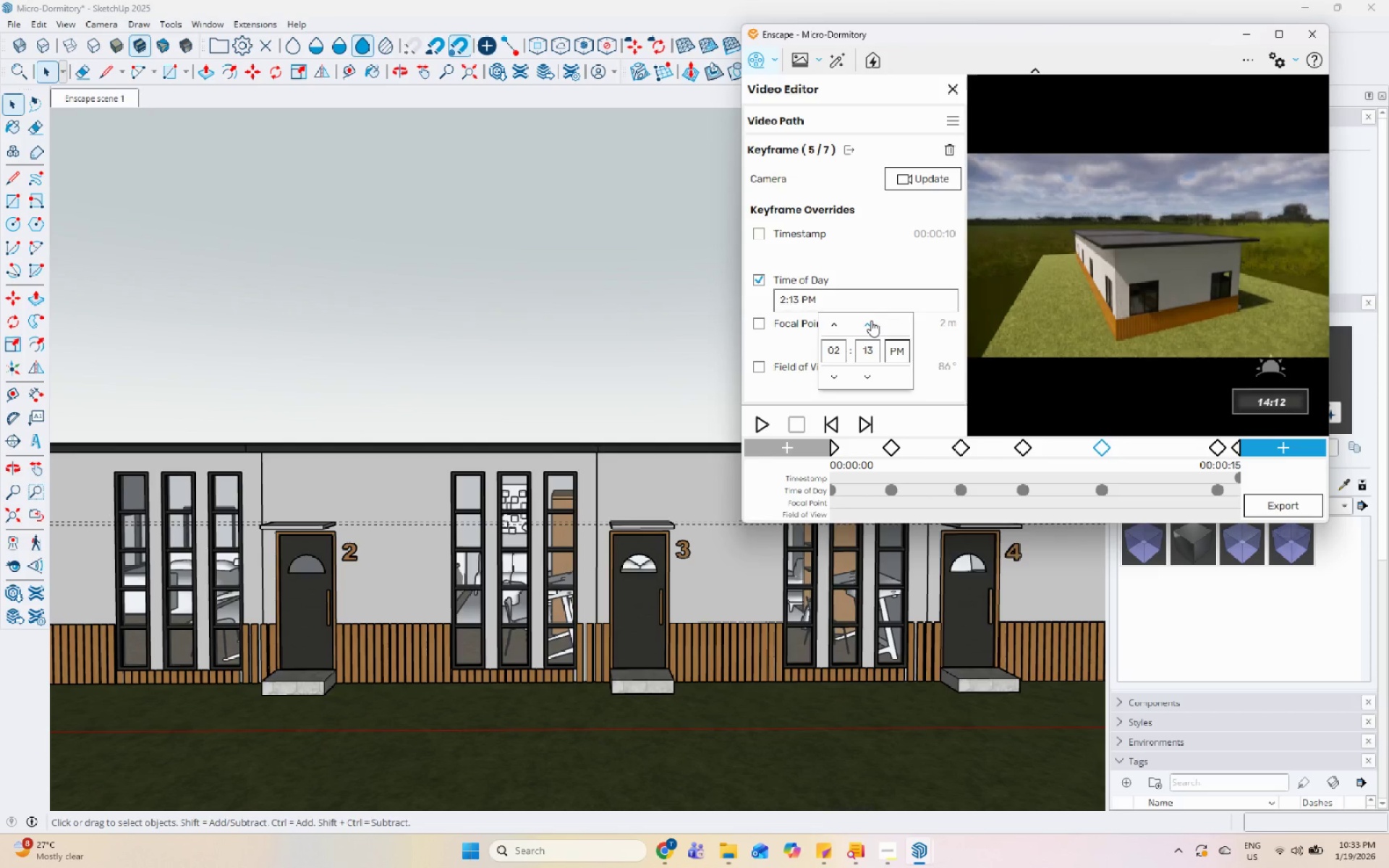 
triple_click([871, 320])
 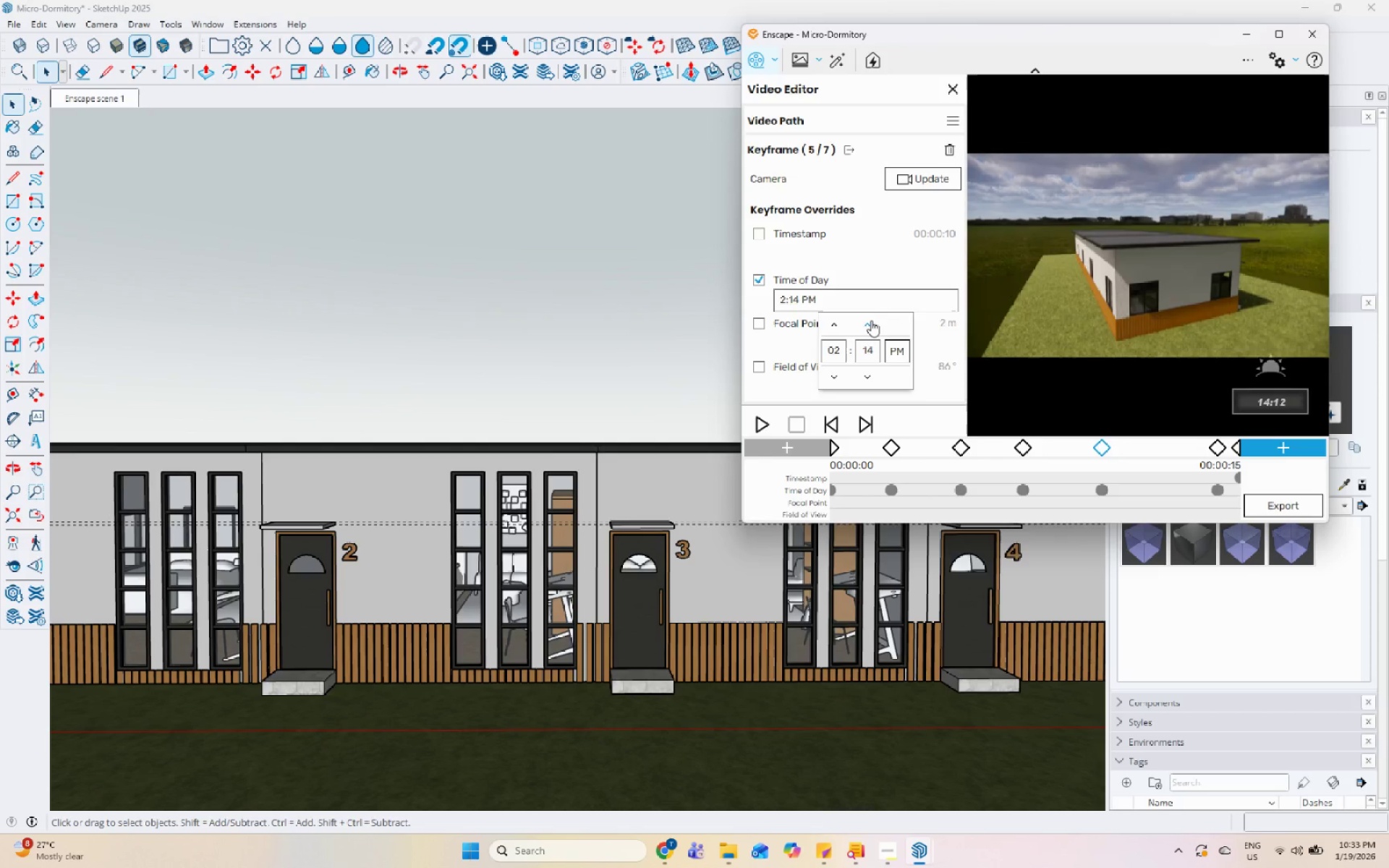 
triple_click([871, 320])
 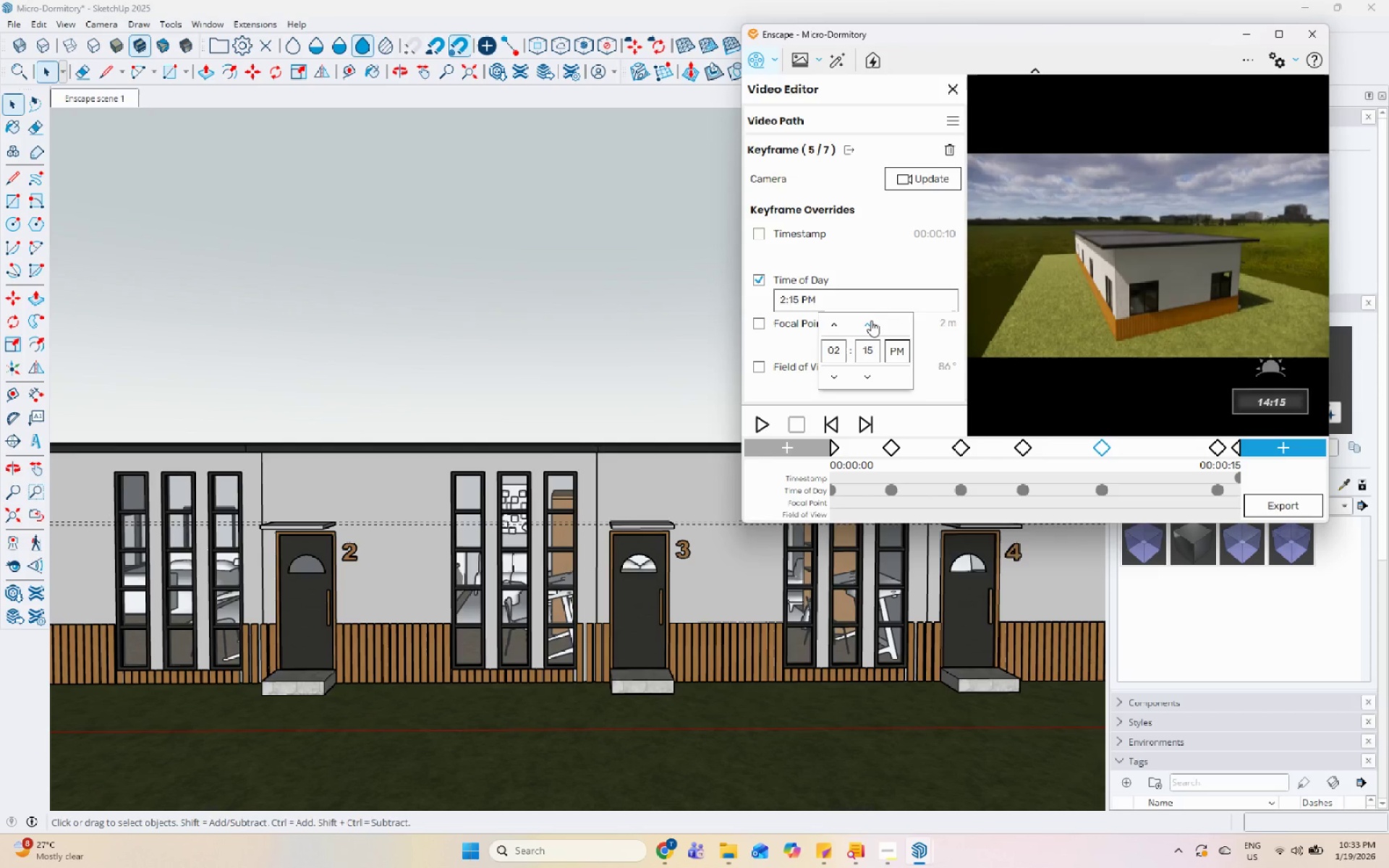 
triple_click([871, 320])
 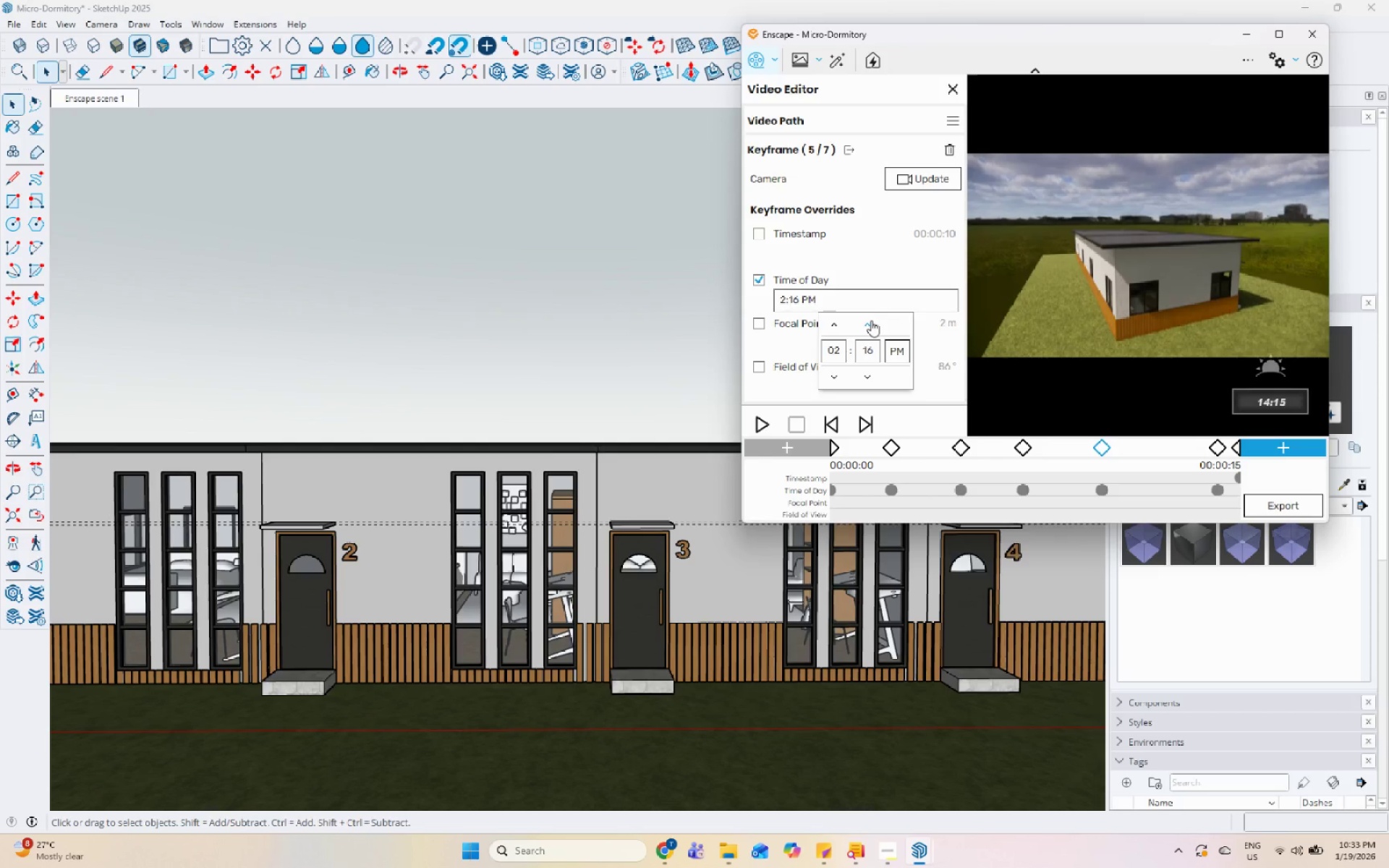 
triple_click([871, 320])
 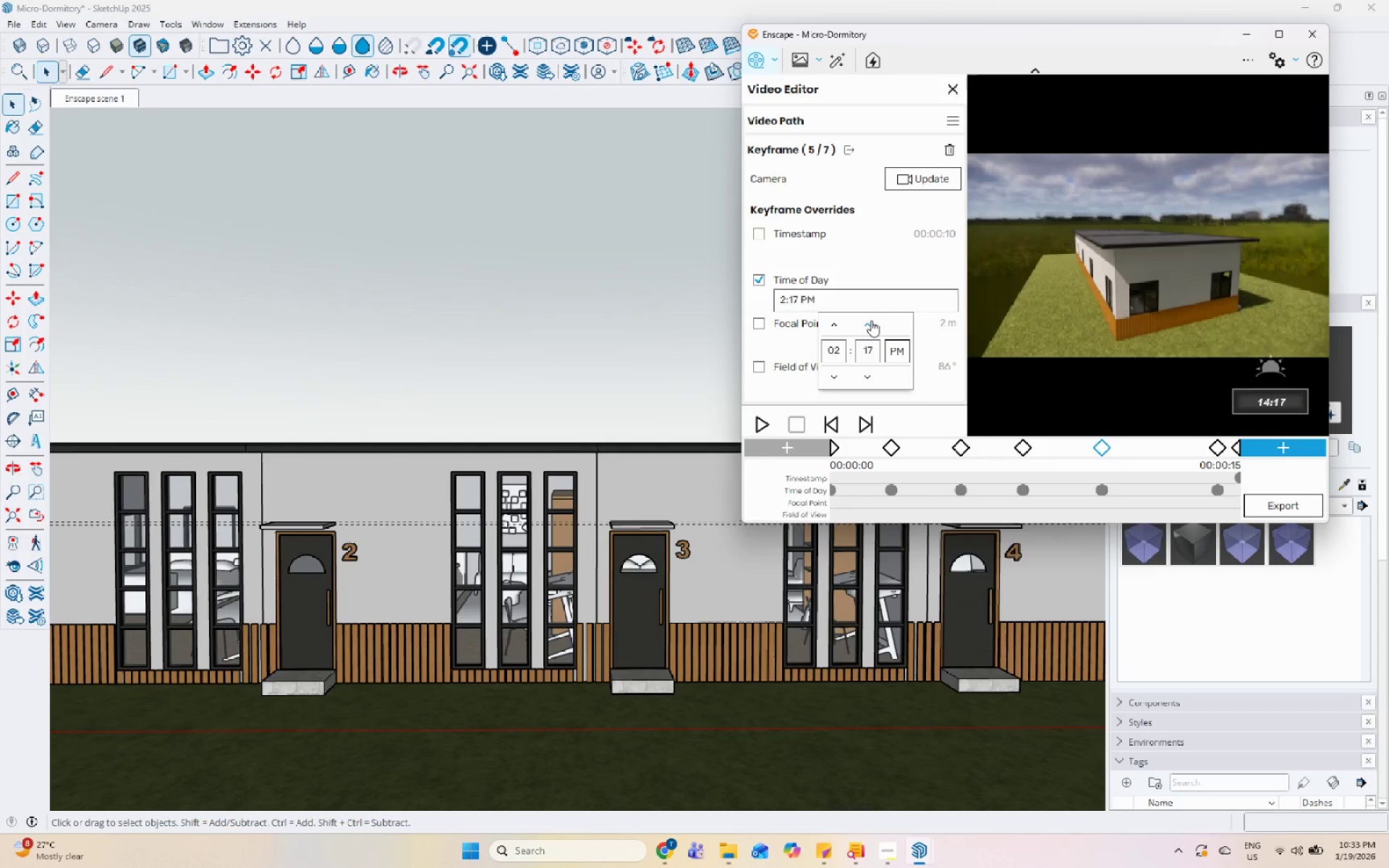 
triple_click([871, 320])
 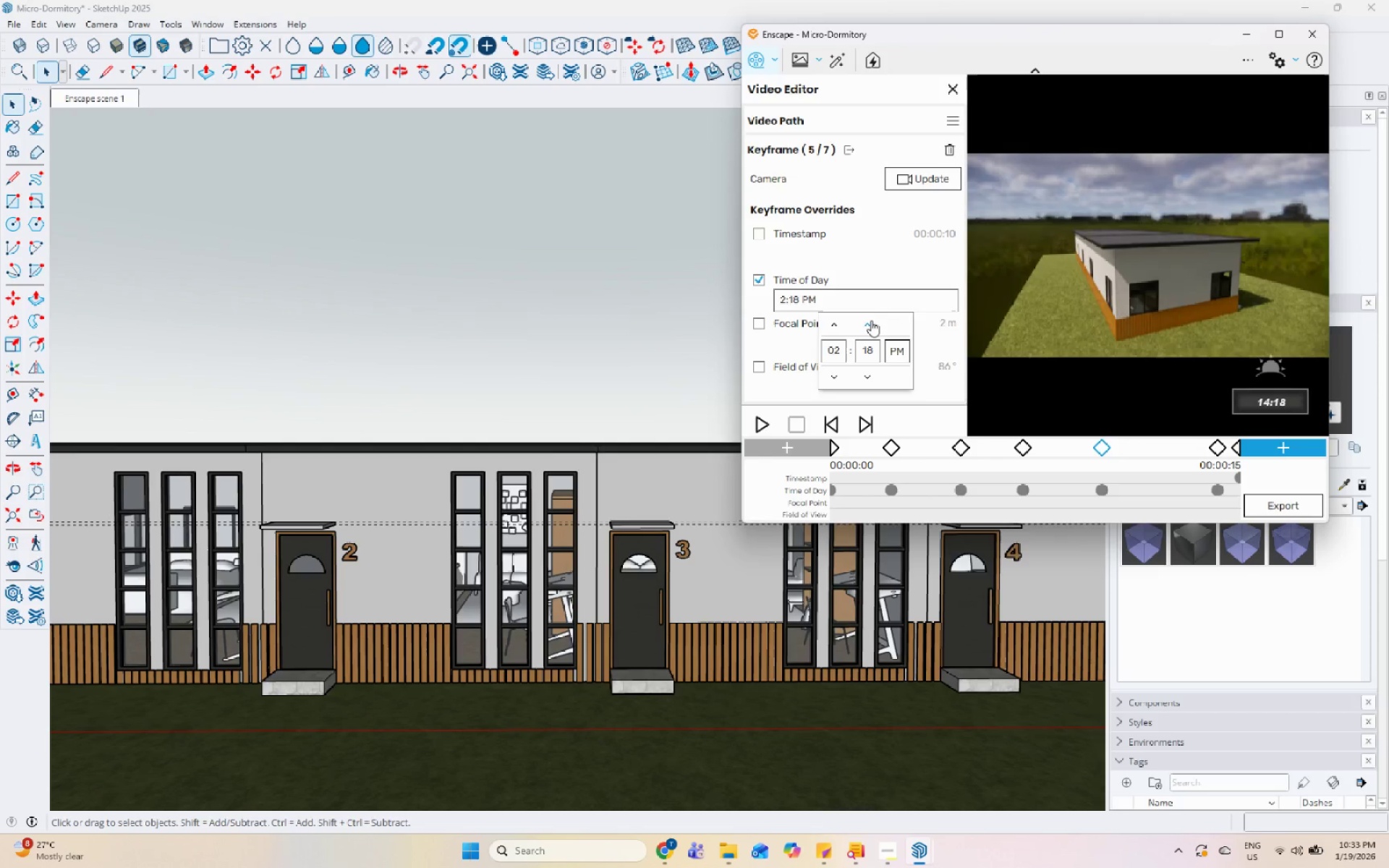 
triple_click([871, 320])
 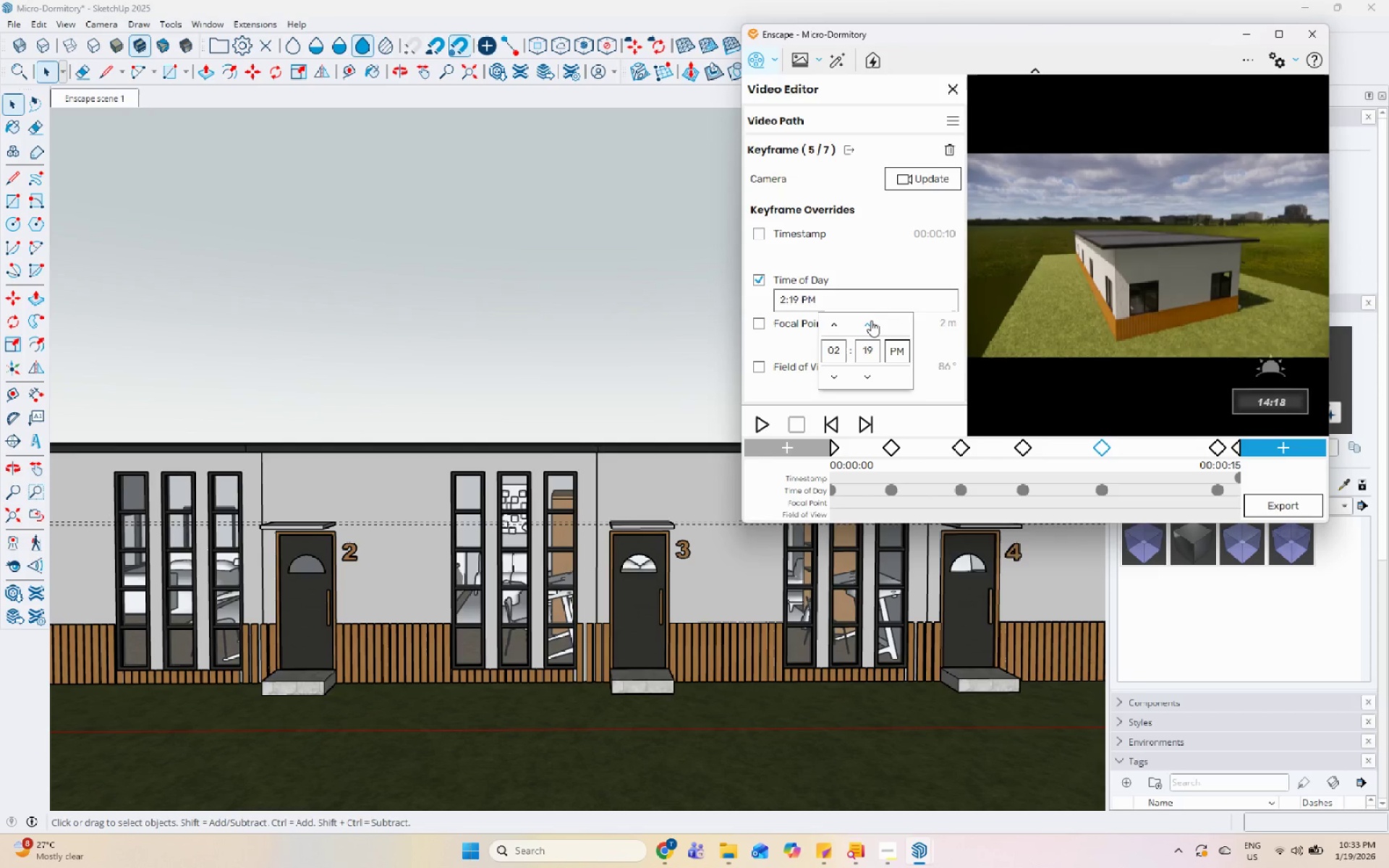 
triple_click([871, 320])
 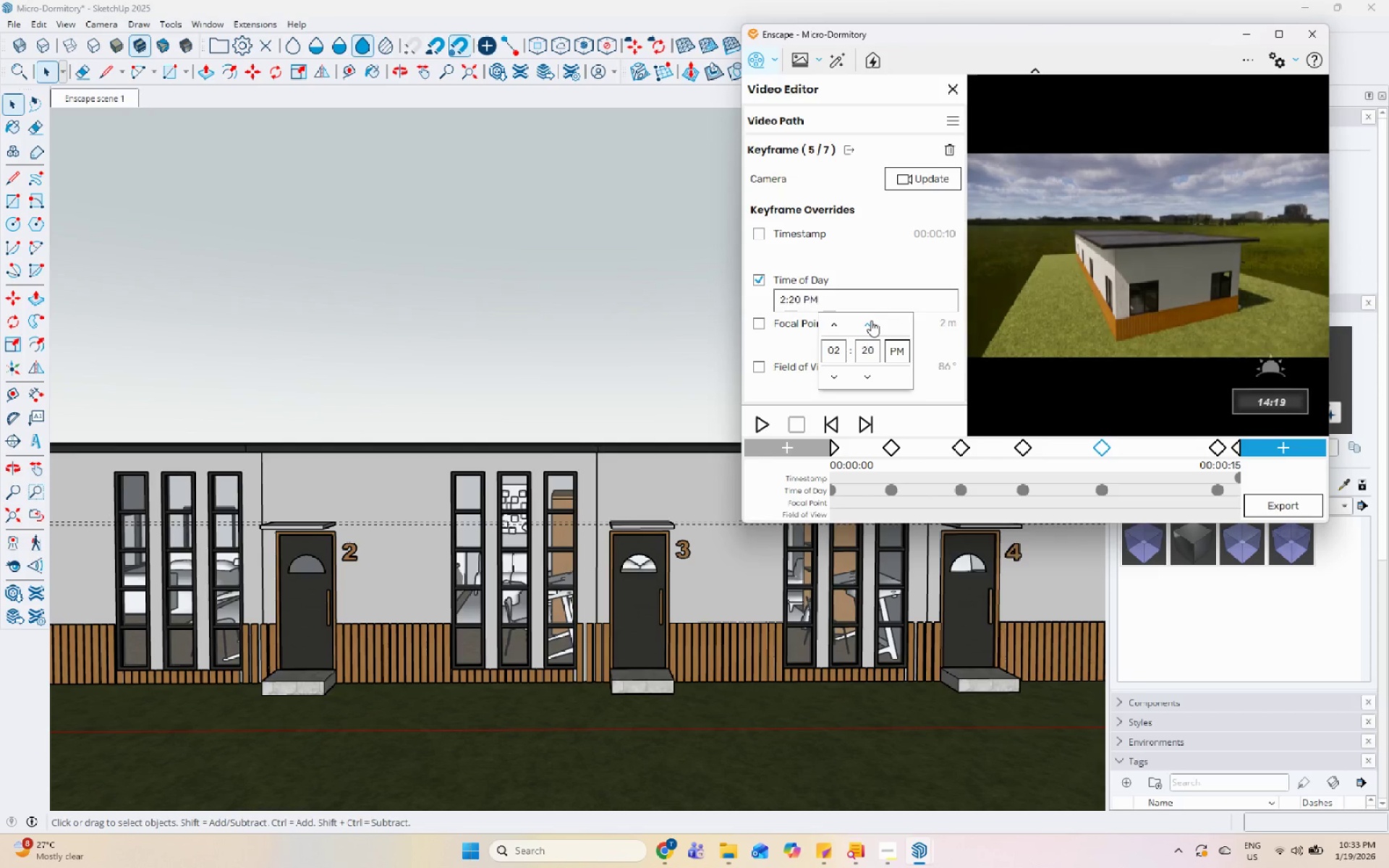 
triple_click([871, 320])
 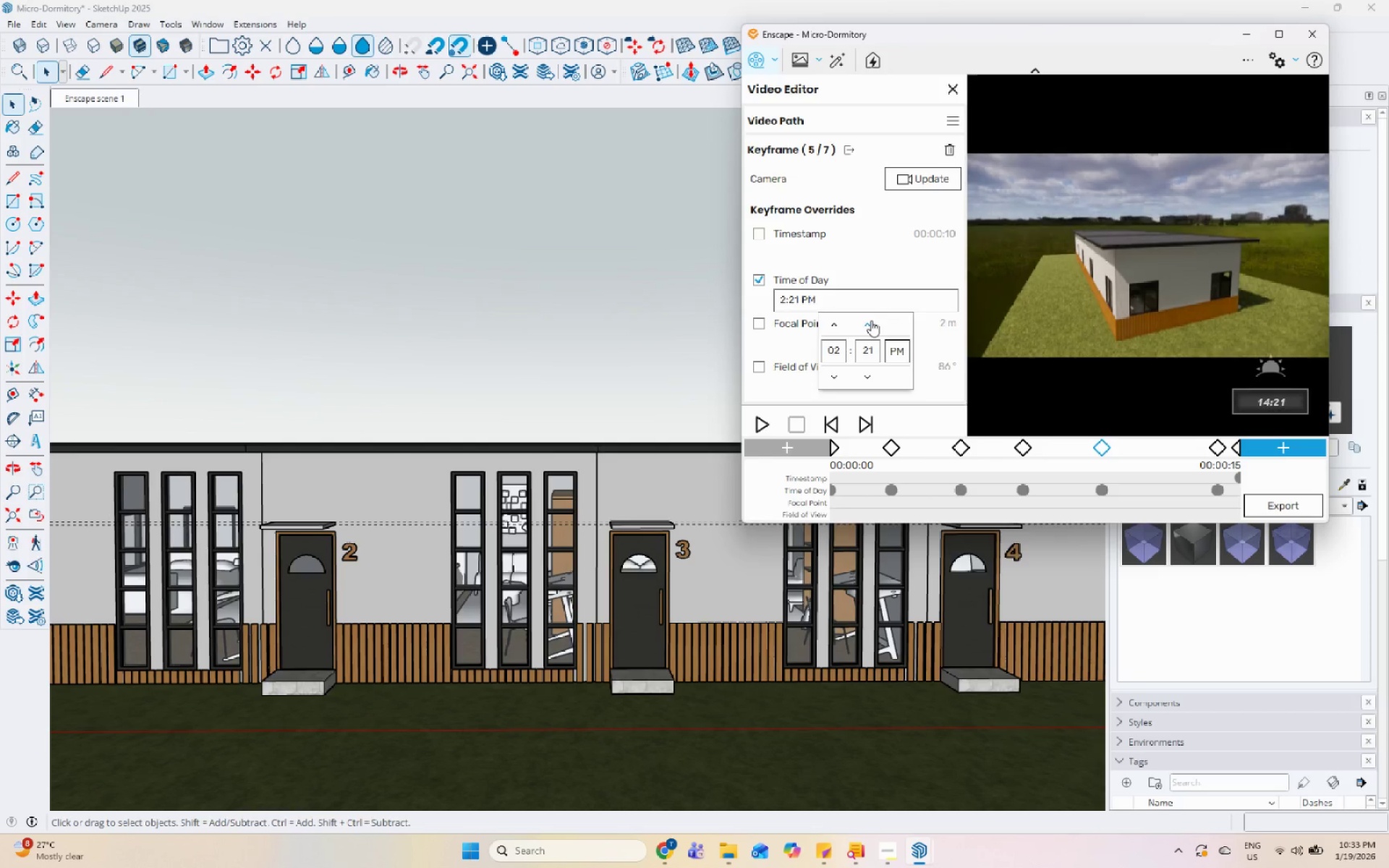 
triple_click([871, 320])
 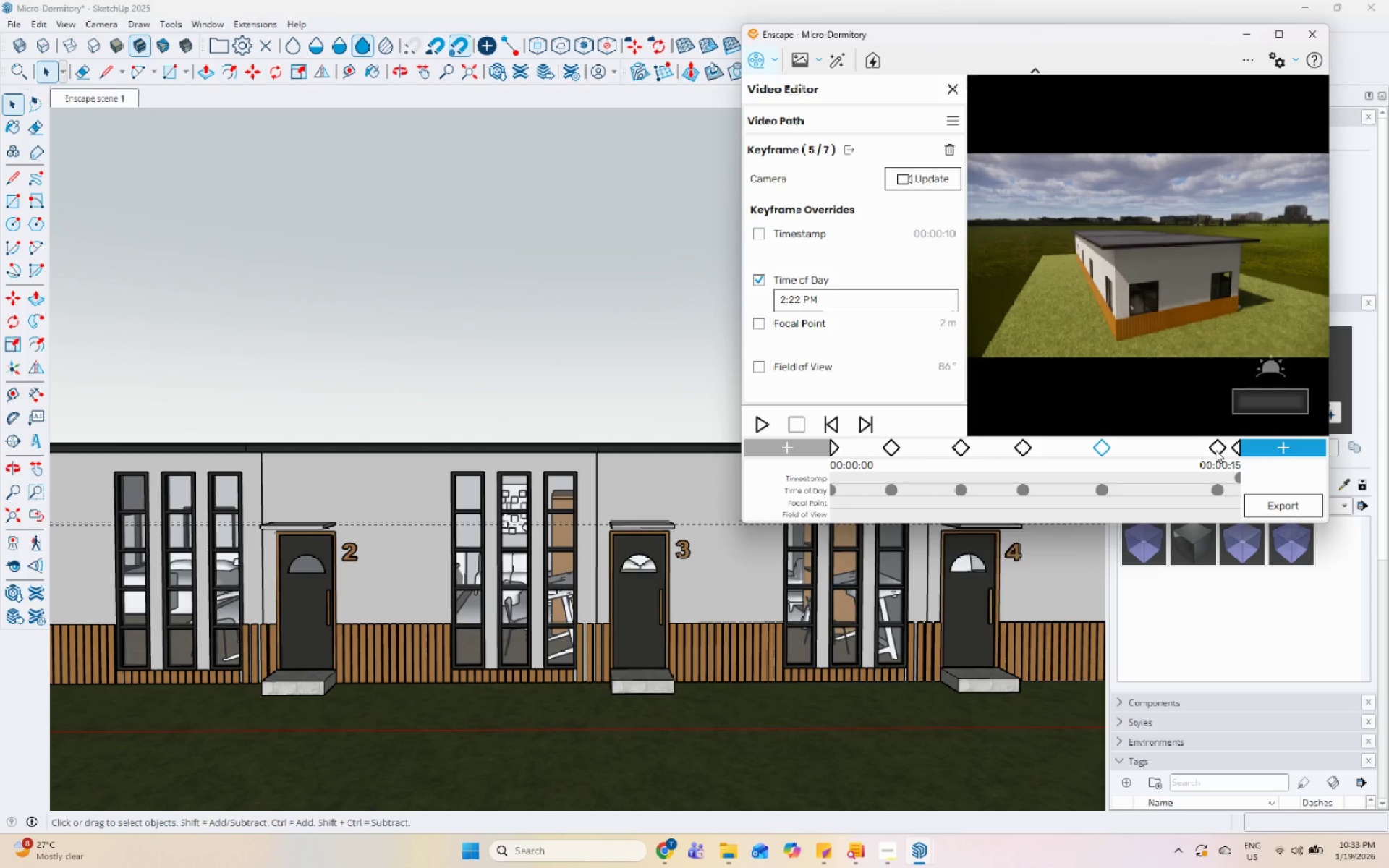 
double_click([1215, 450])
 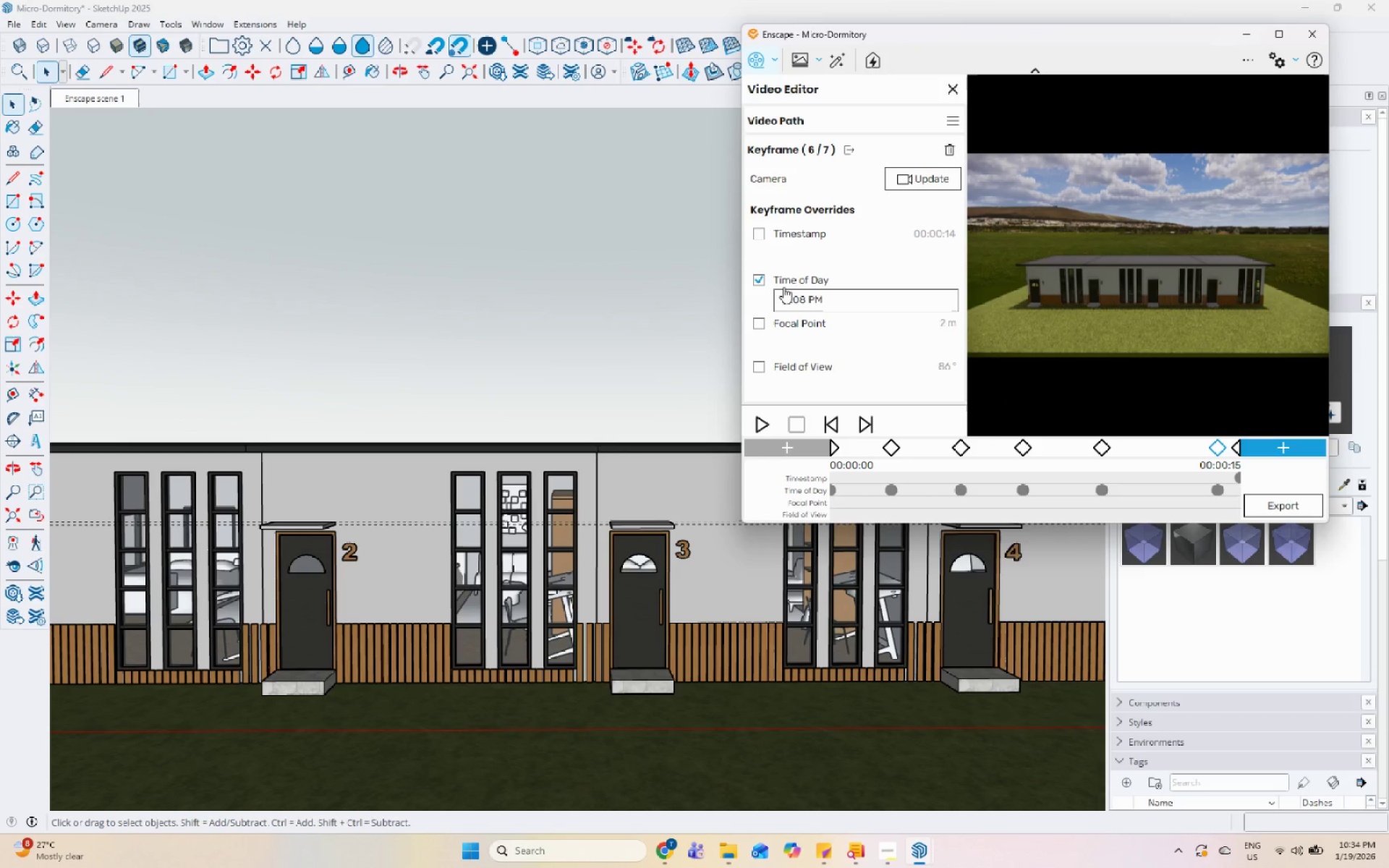 
double_click([831, 299])
 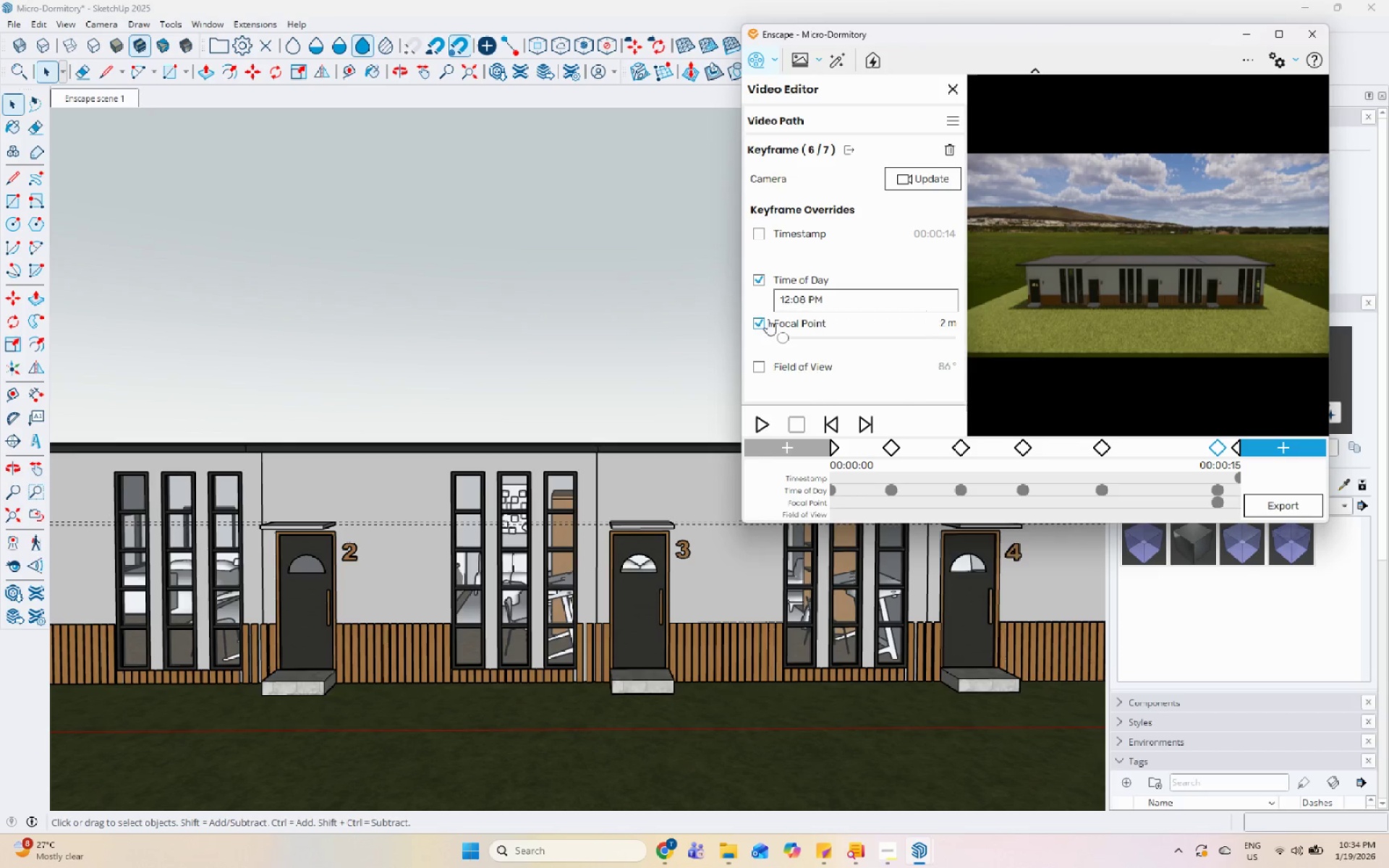 
double_click([763, 318])
 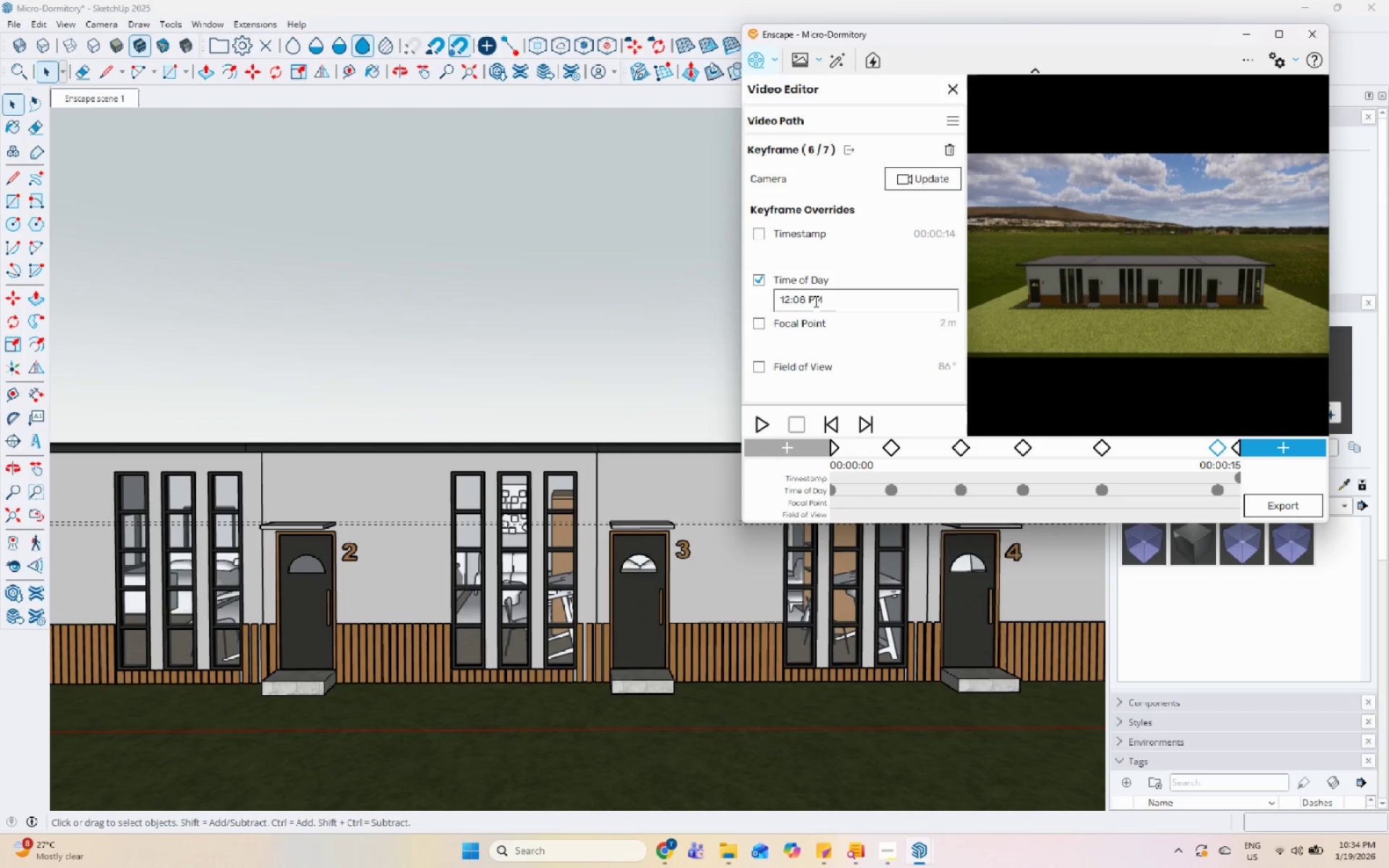 
left_click([815, 301])
 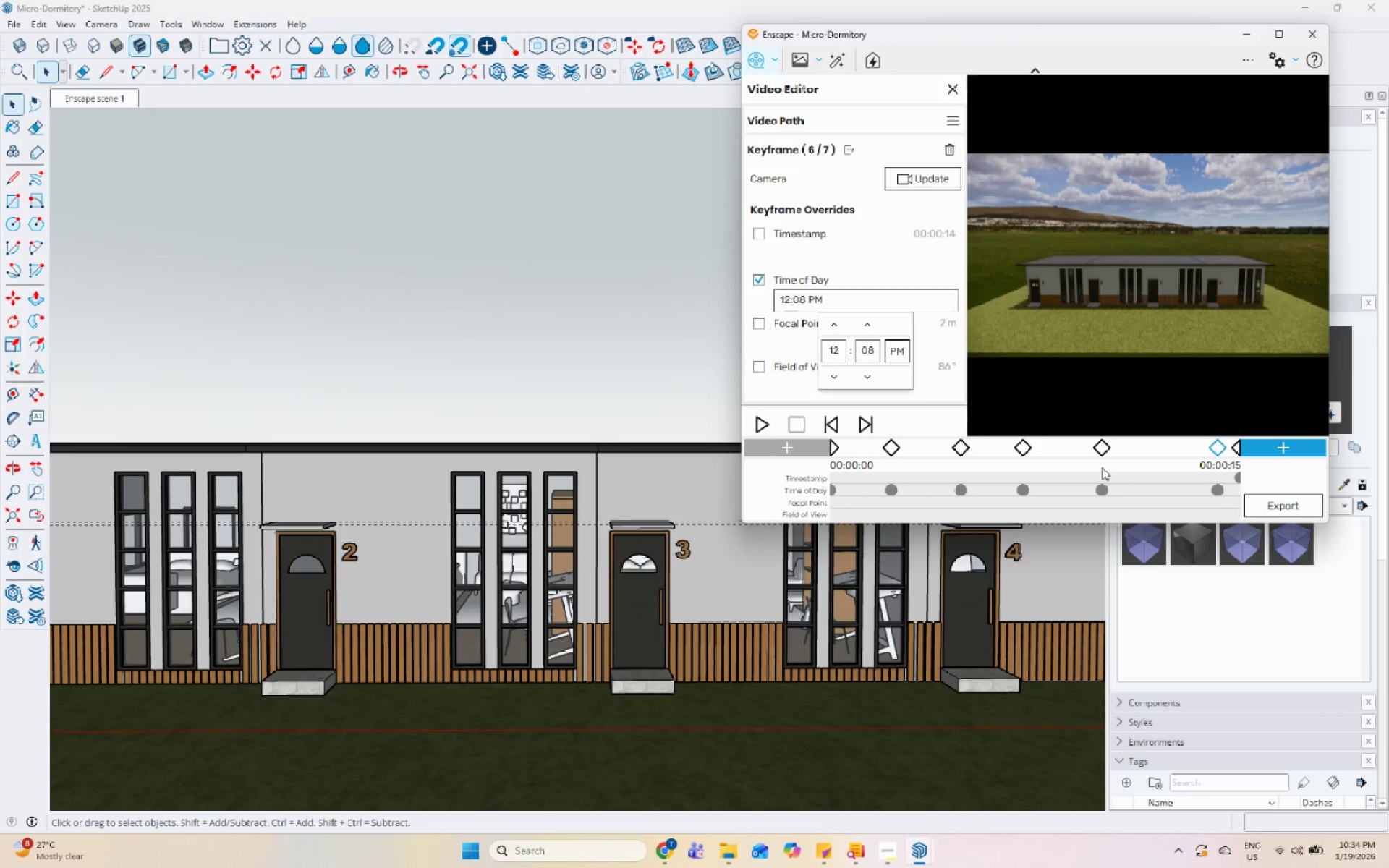 
left_click([834, 324])
 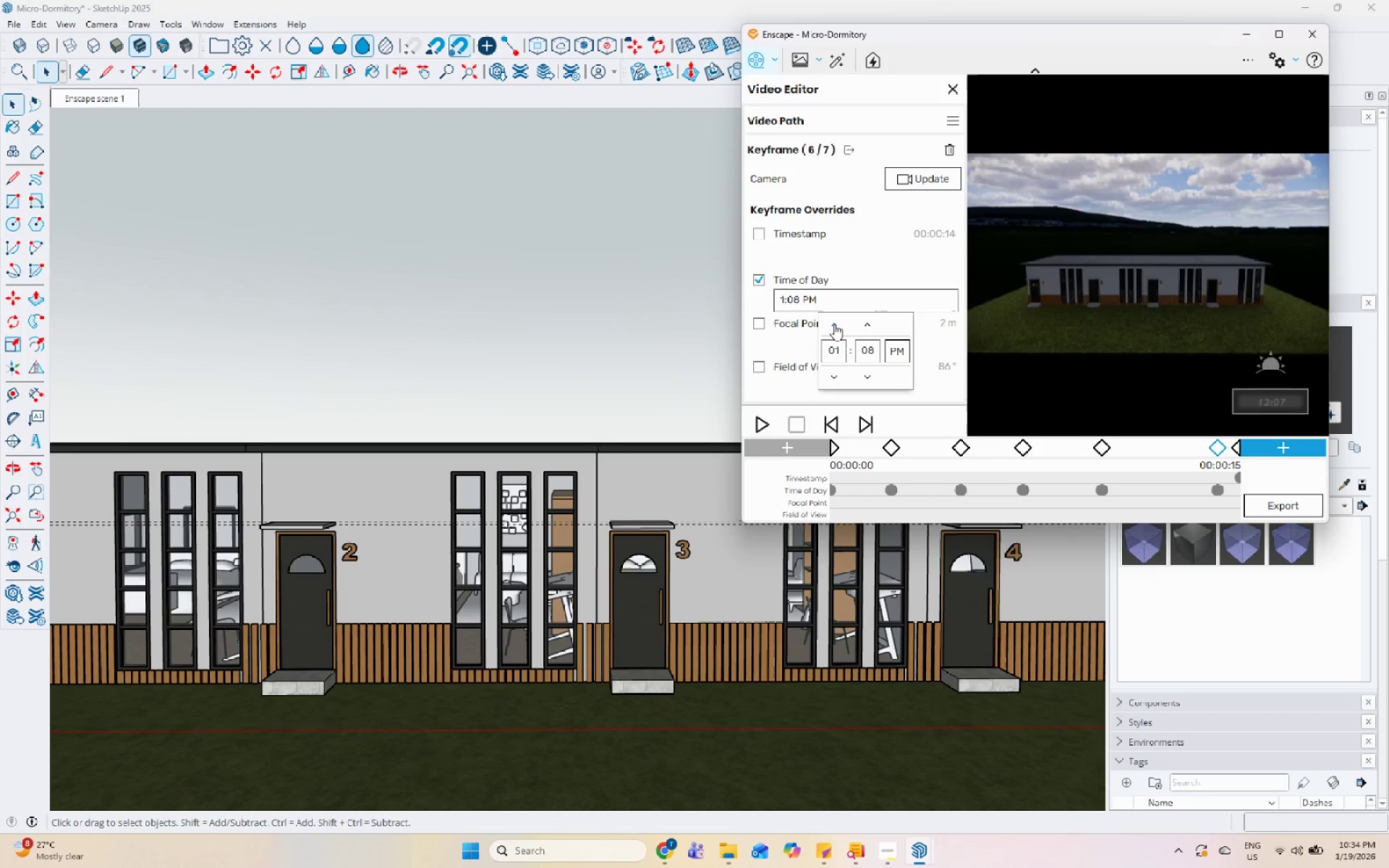 
double_click([834, 324])
 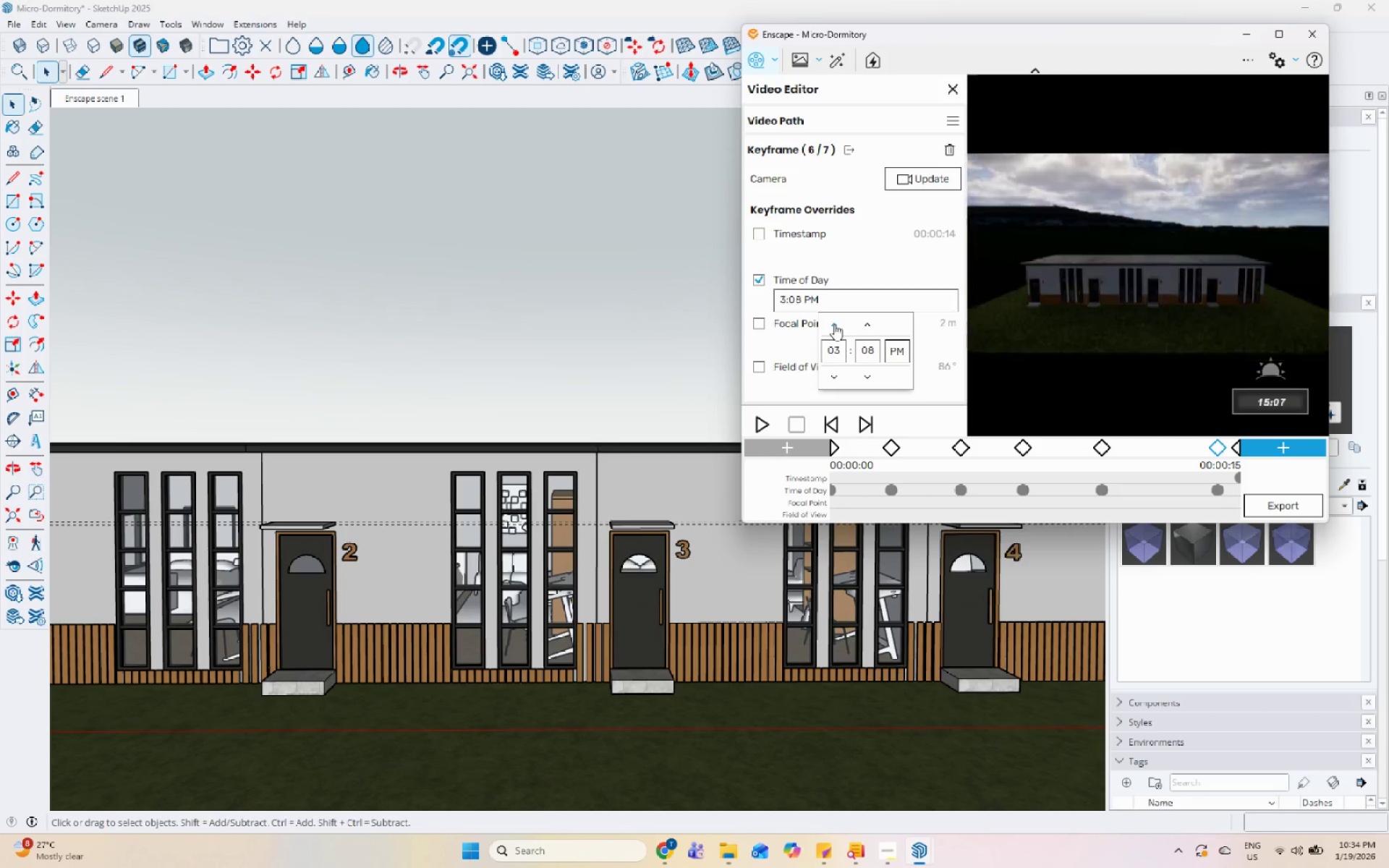 
triple_click([834, 324])
 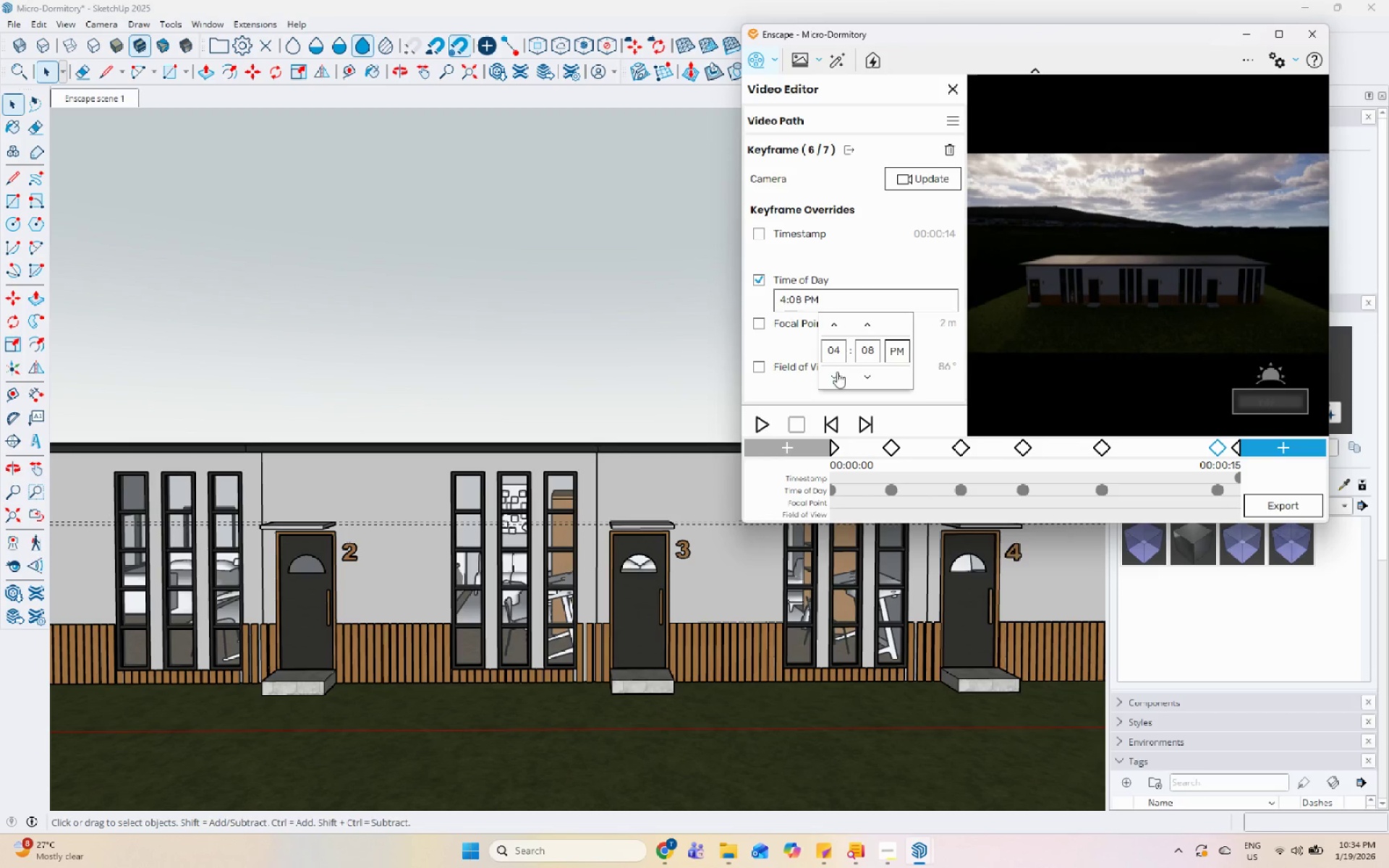 
left_click([836, 379])
 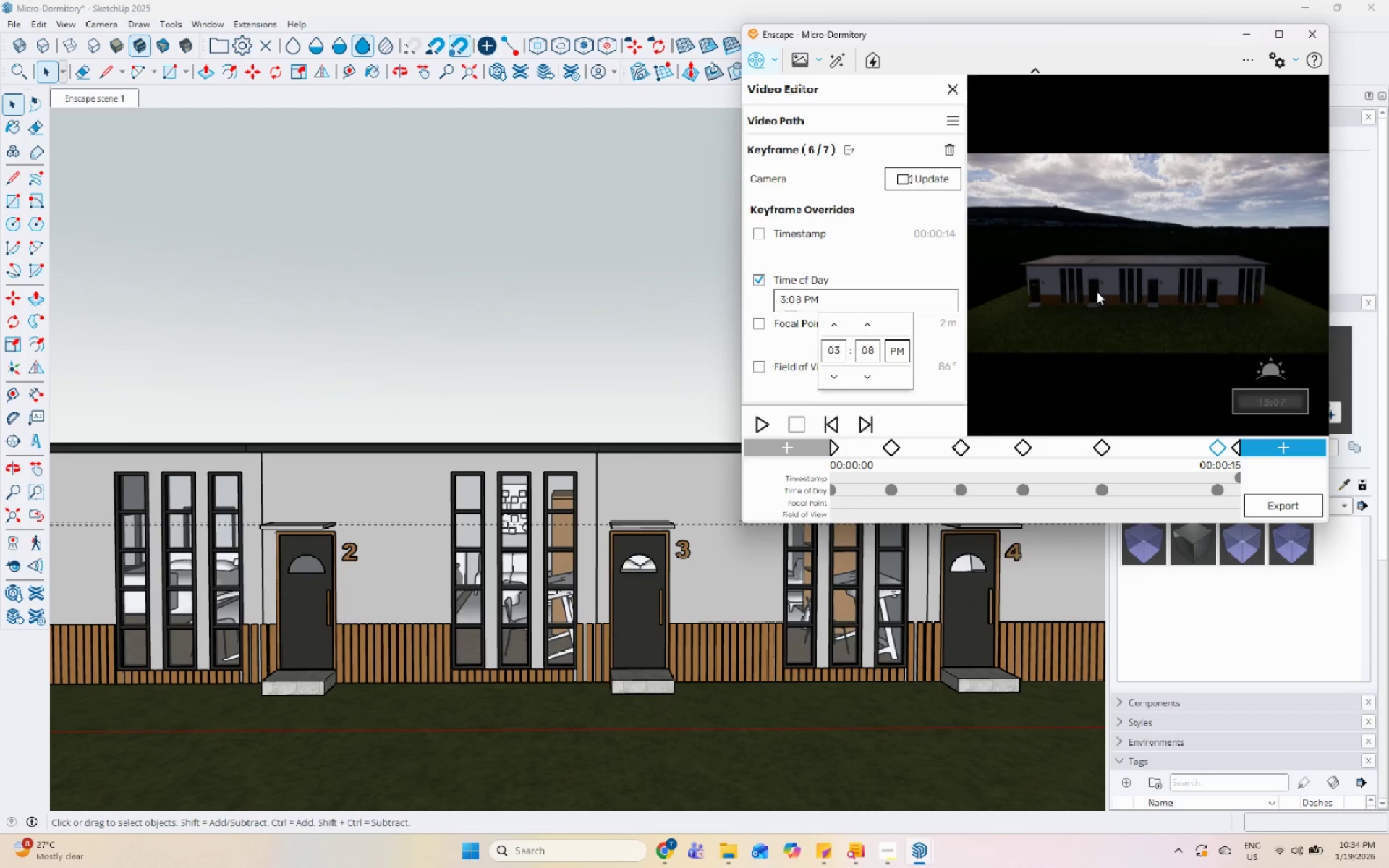 
left_click([1105, 289])
 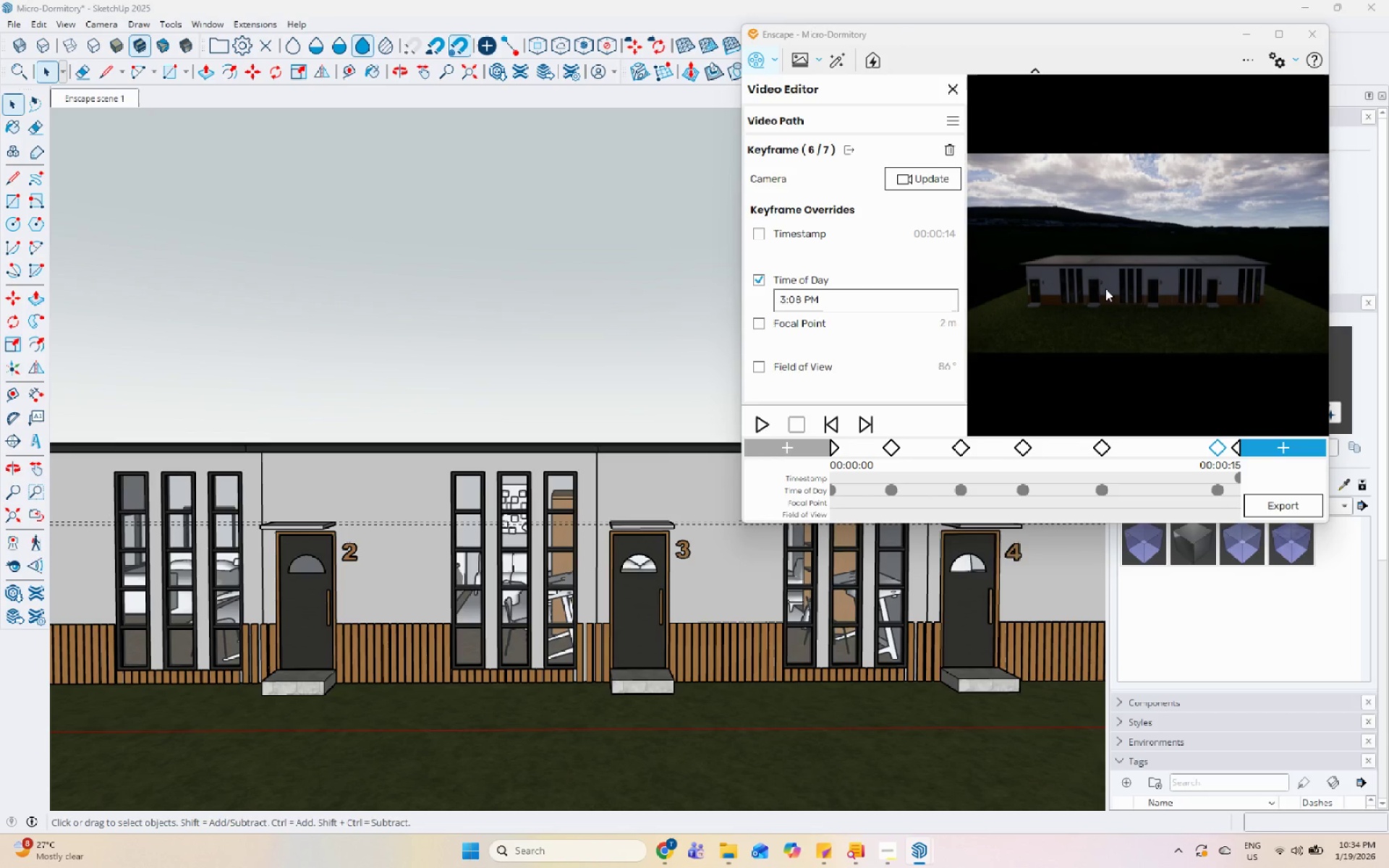 
type(UUUUUUUUUUUUUUUUUUUUUUUUUUUUUUUUUUUUUUU)
 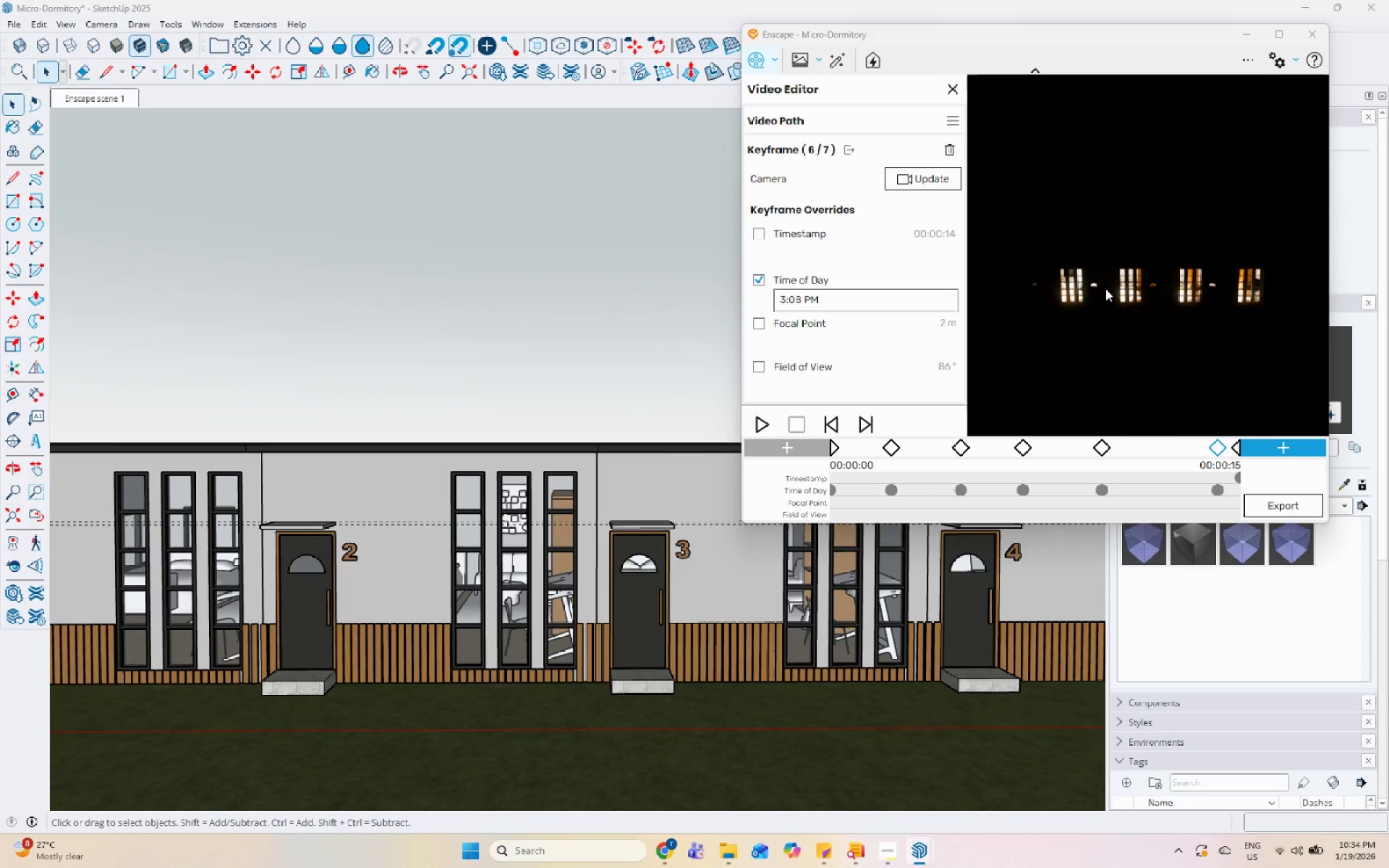 
key(Control+I)
 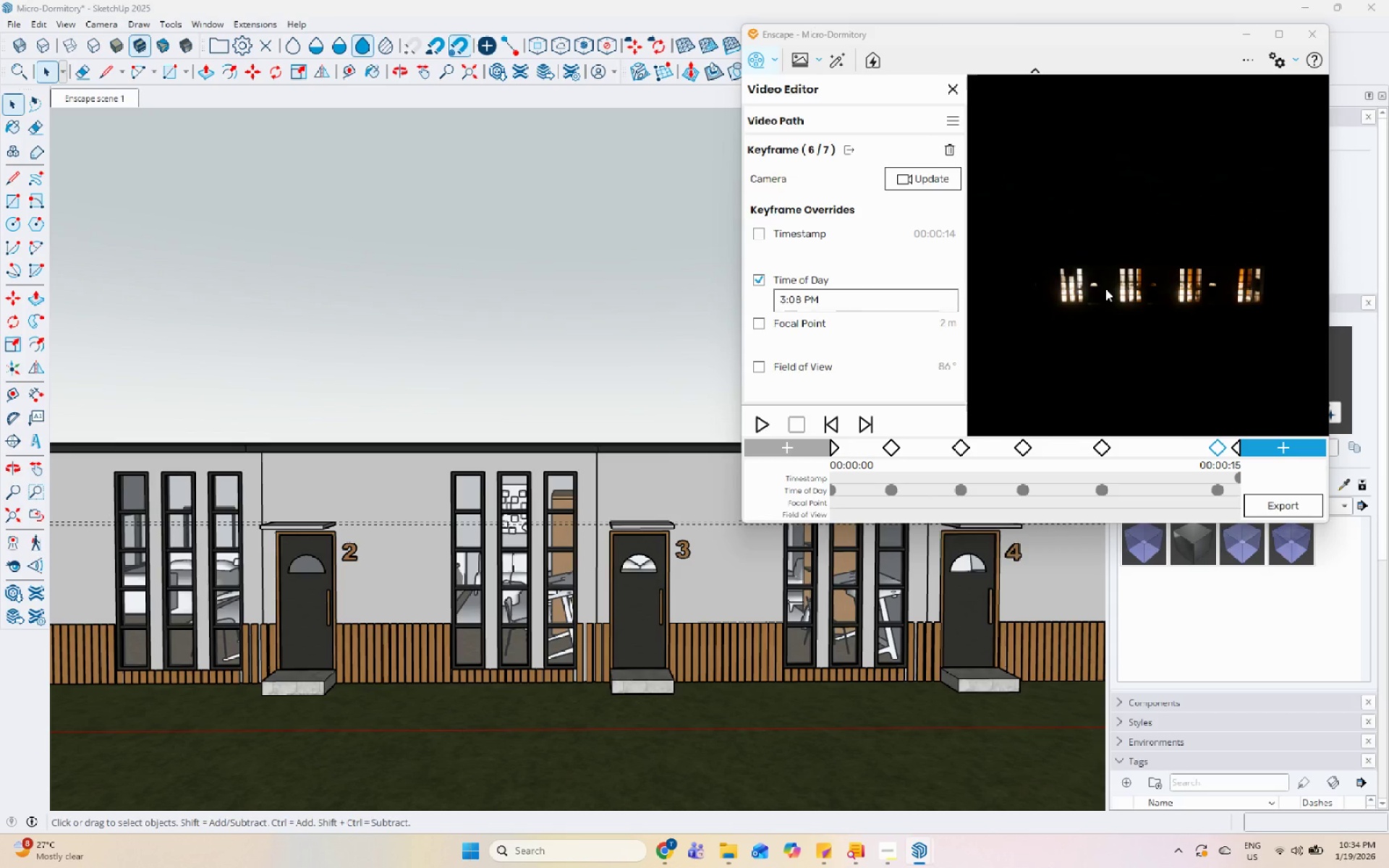 
key(Control+I)
 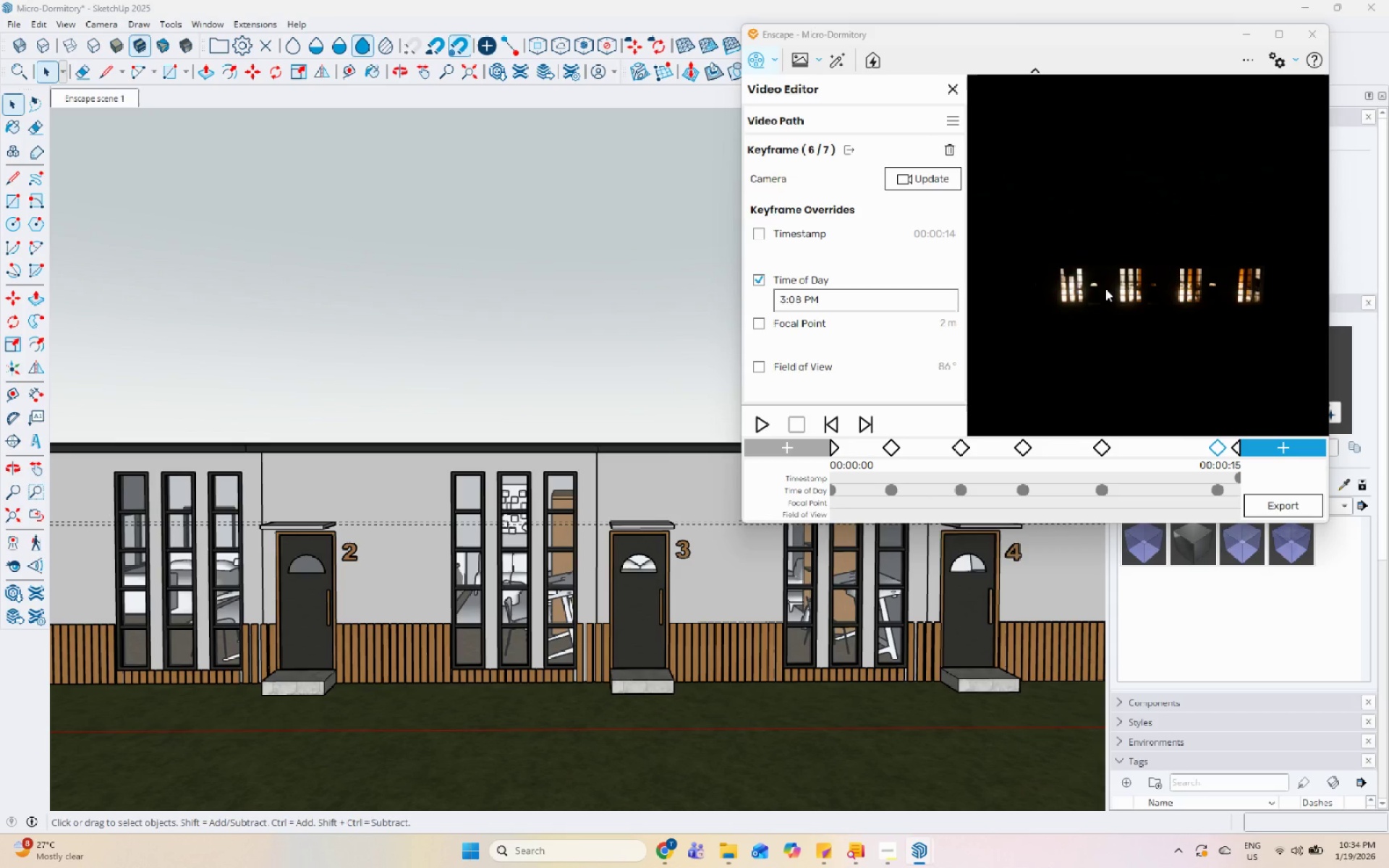 
key(Control+I)
 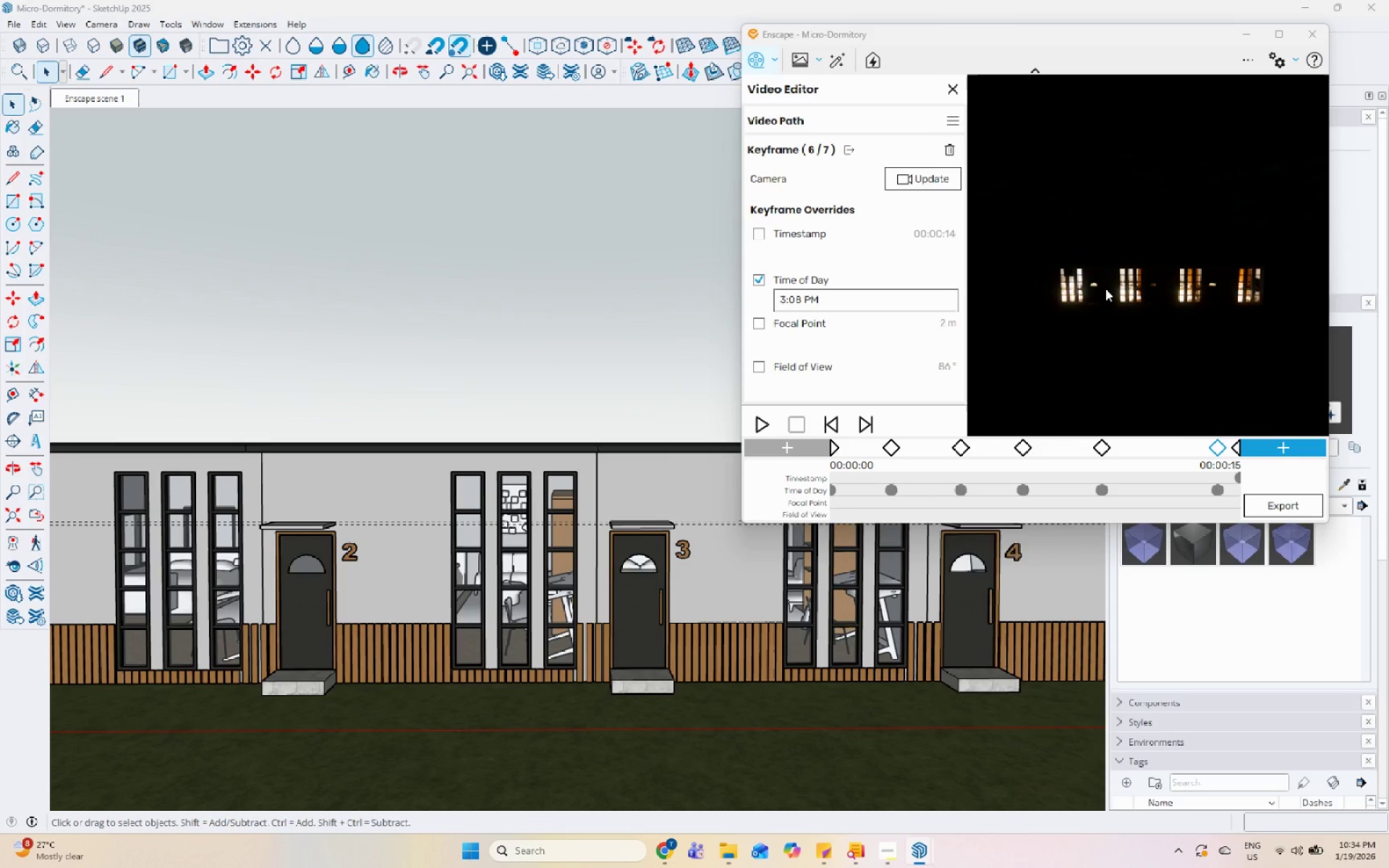 
key(Control+I)
 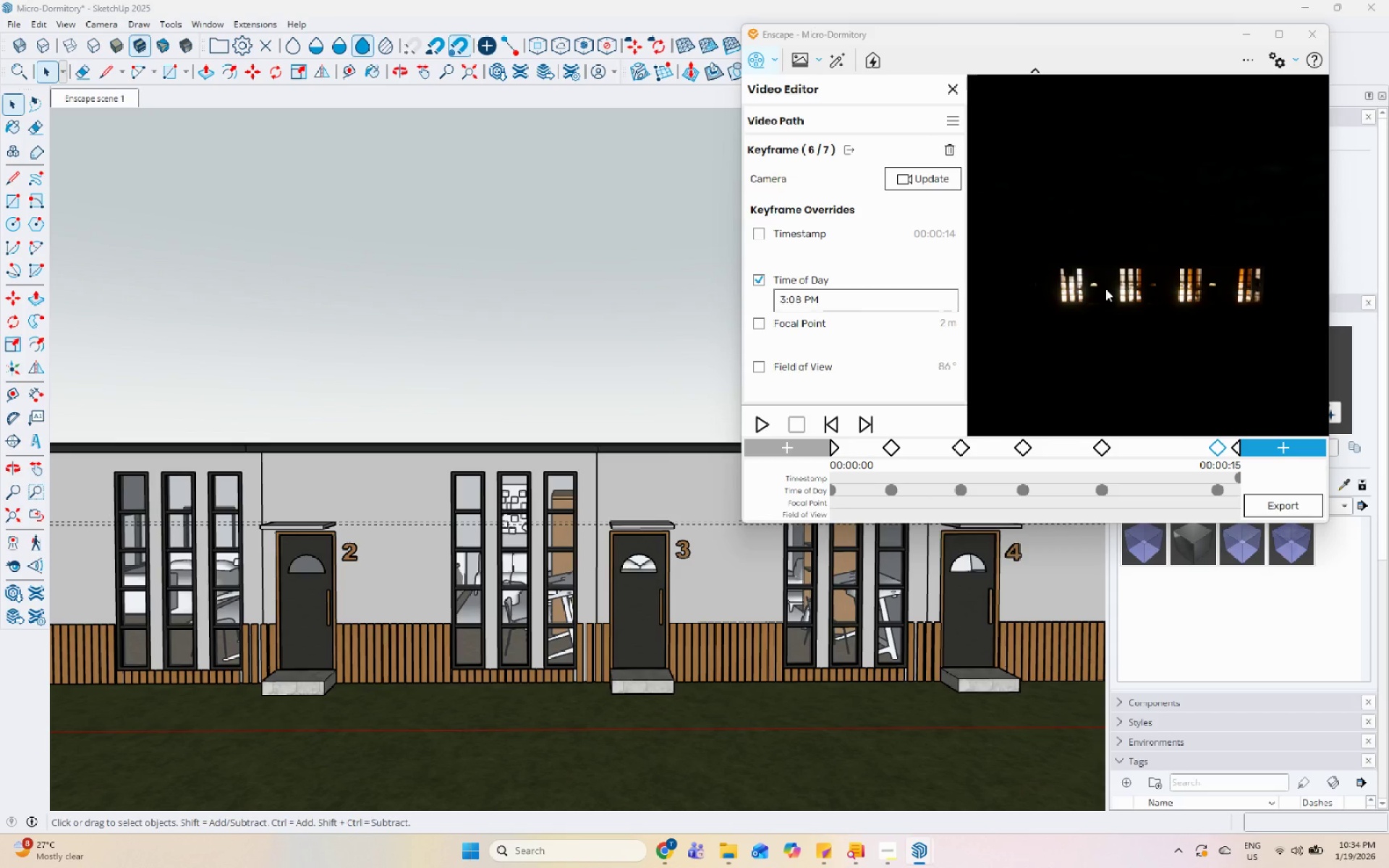 
key(Control+I)
 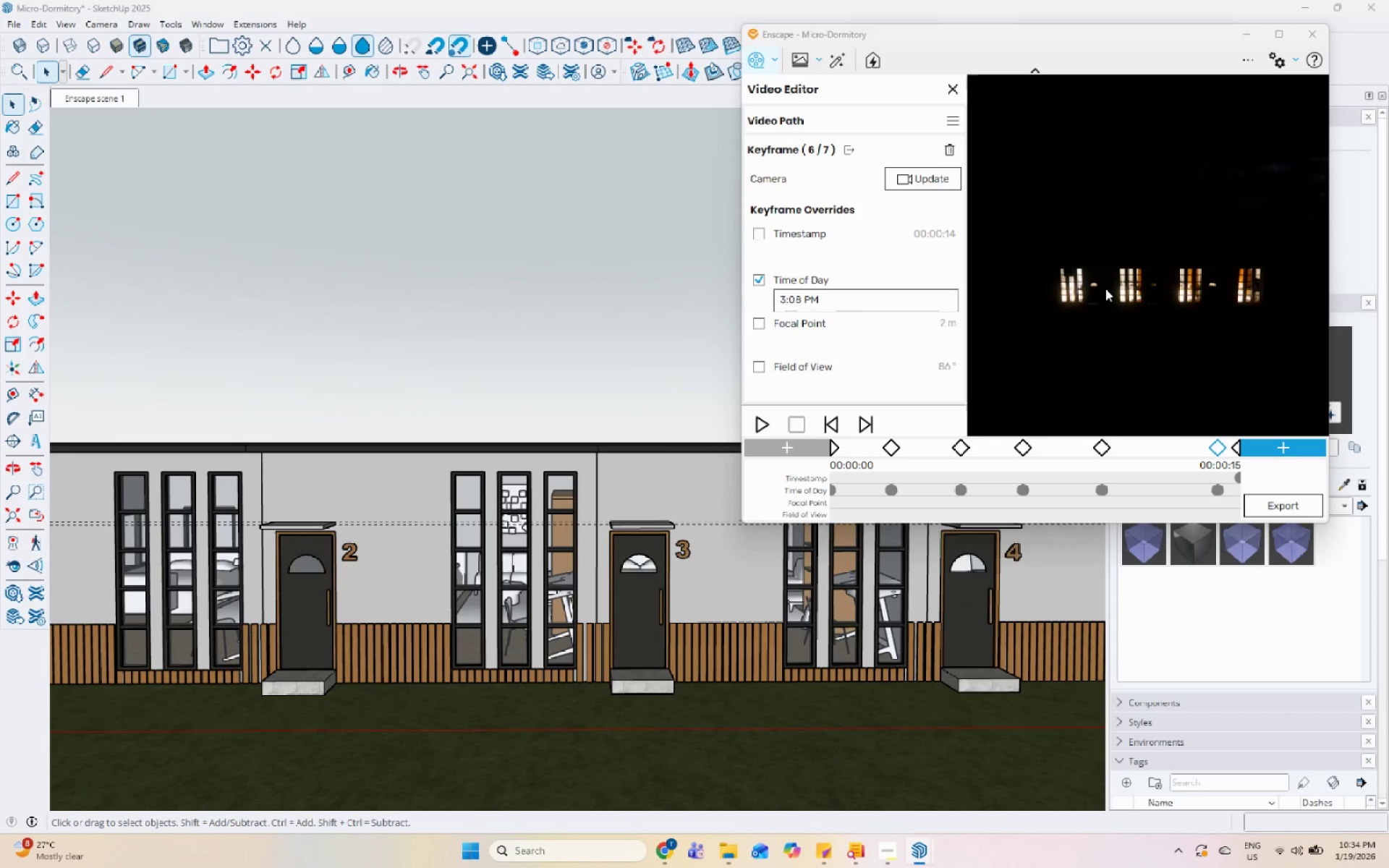 
key(Control+I)
 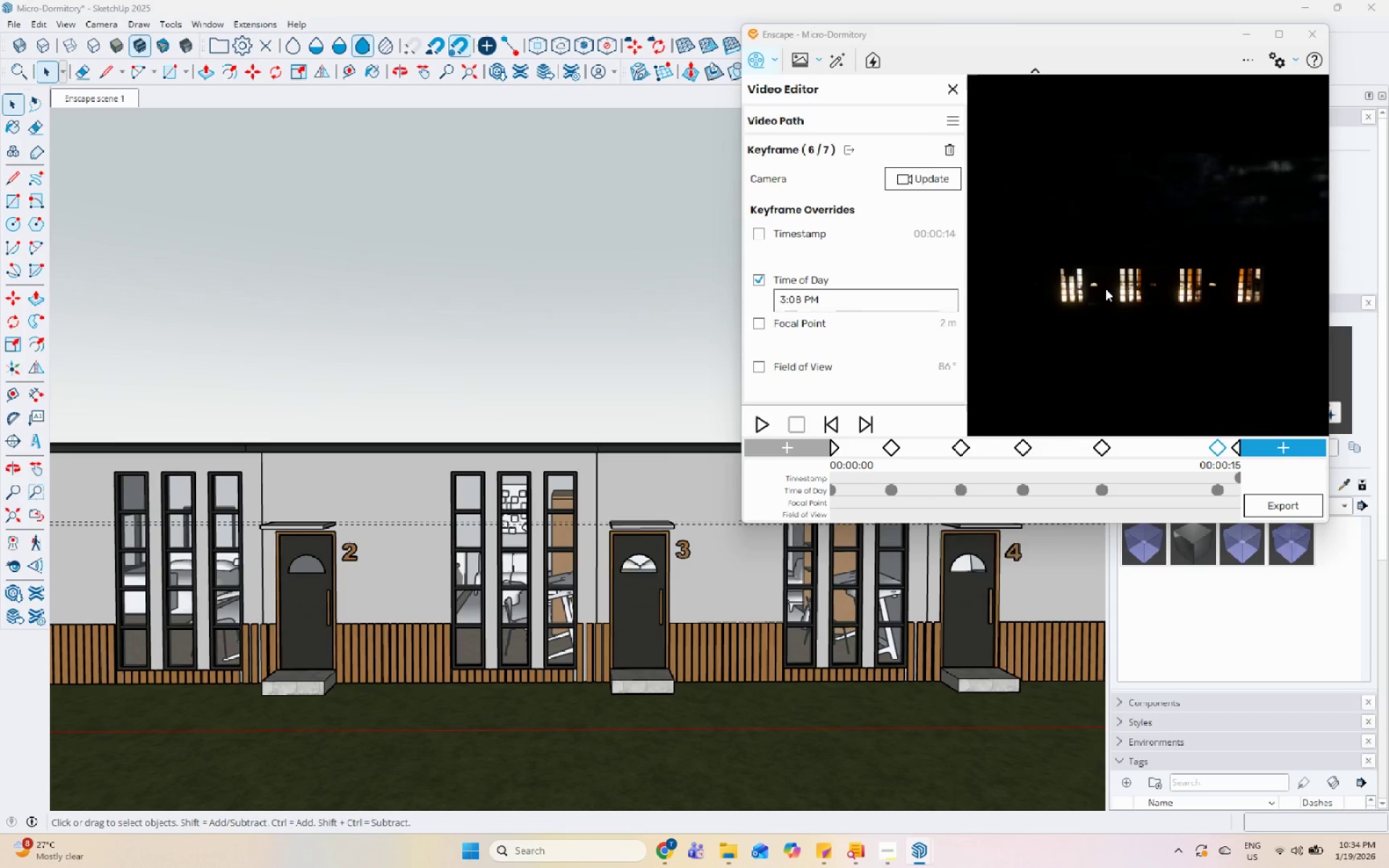 
key(Control+I)
 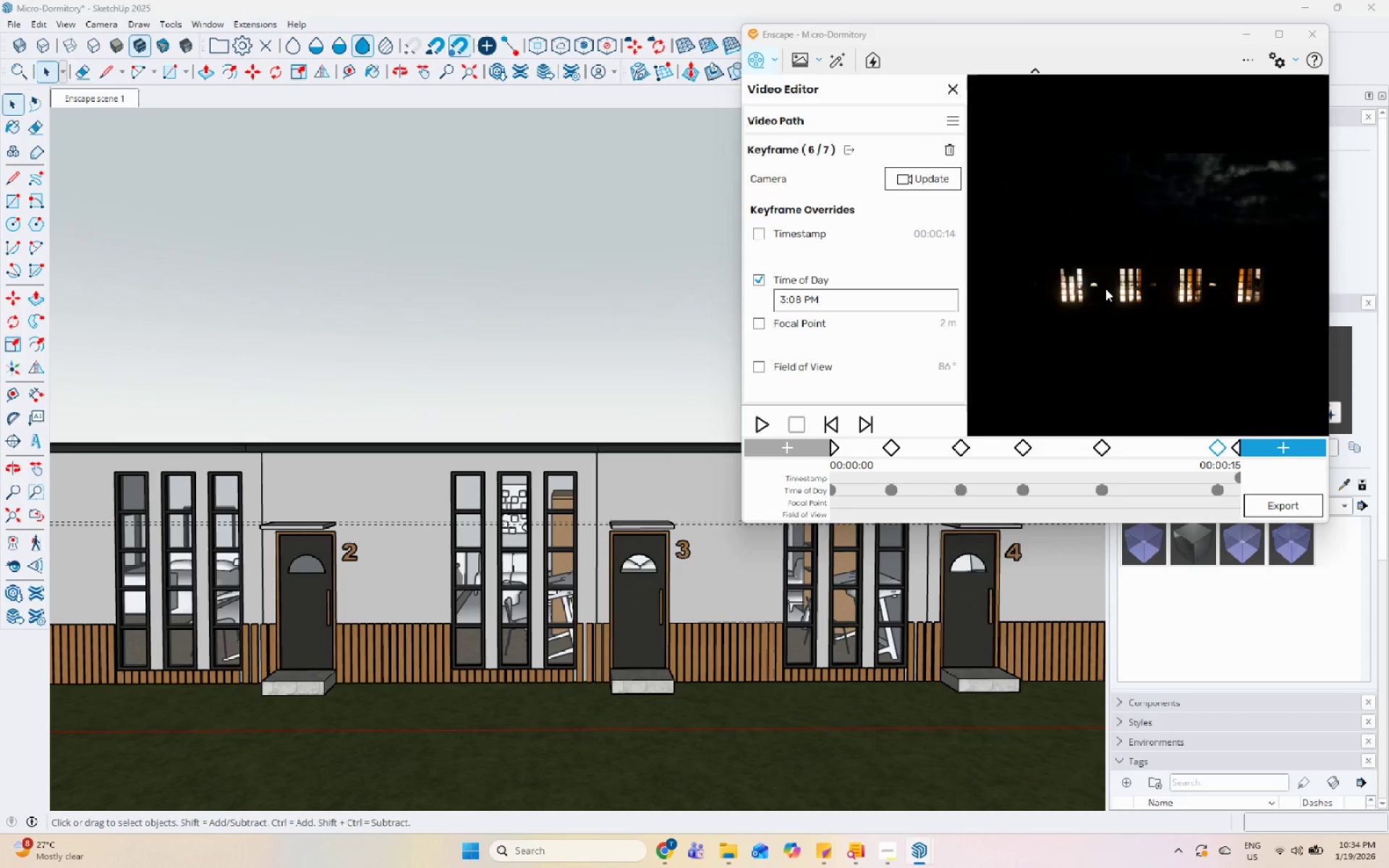 
key(Control+I)
 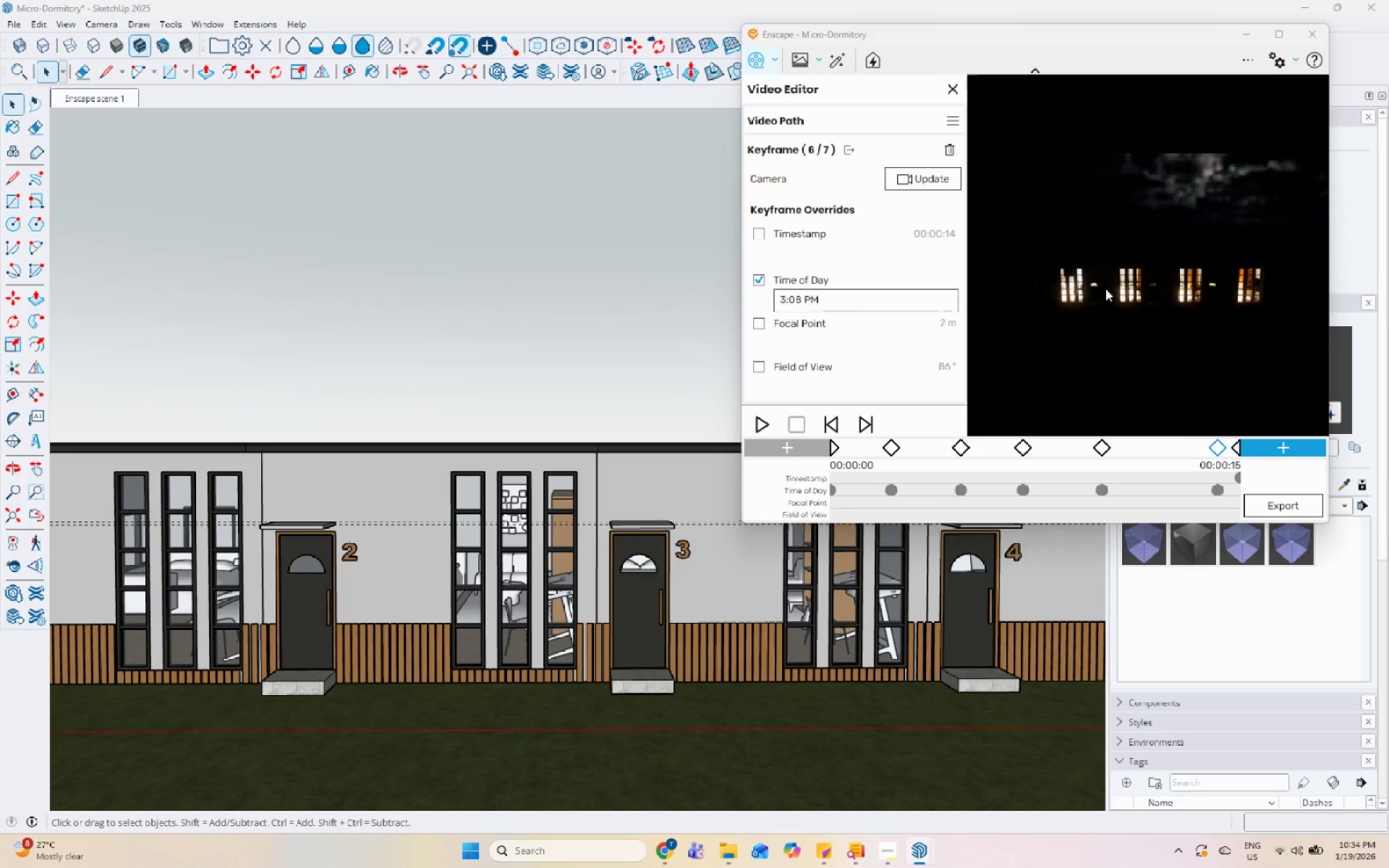 
key(Control+I)
 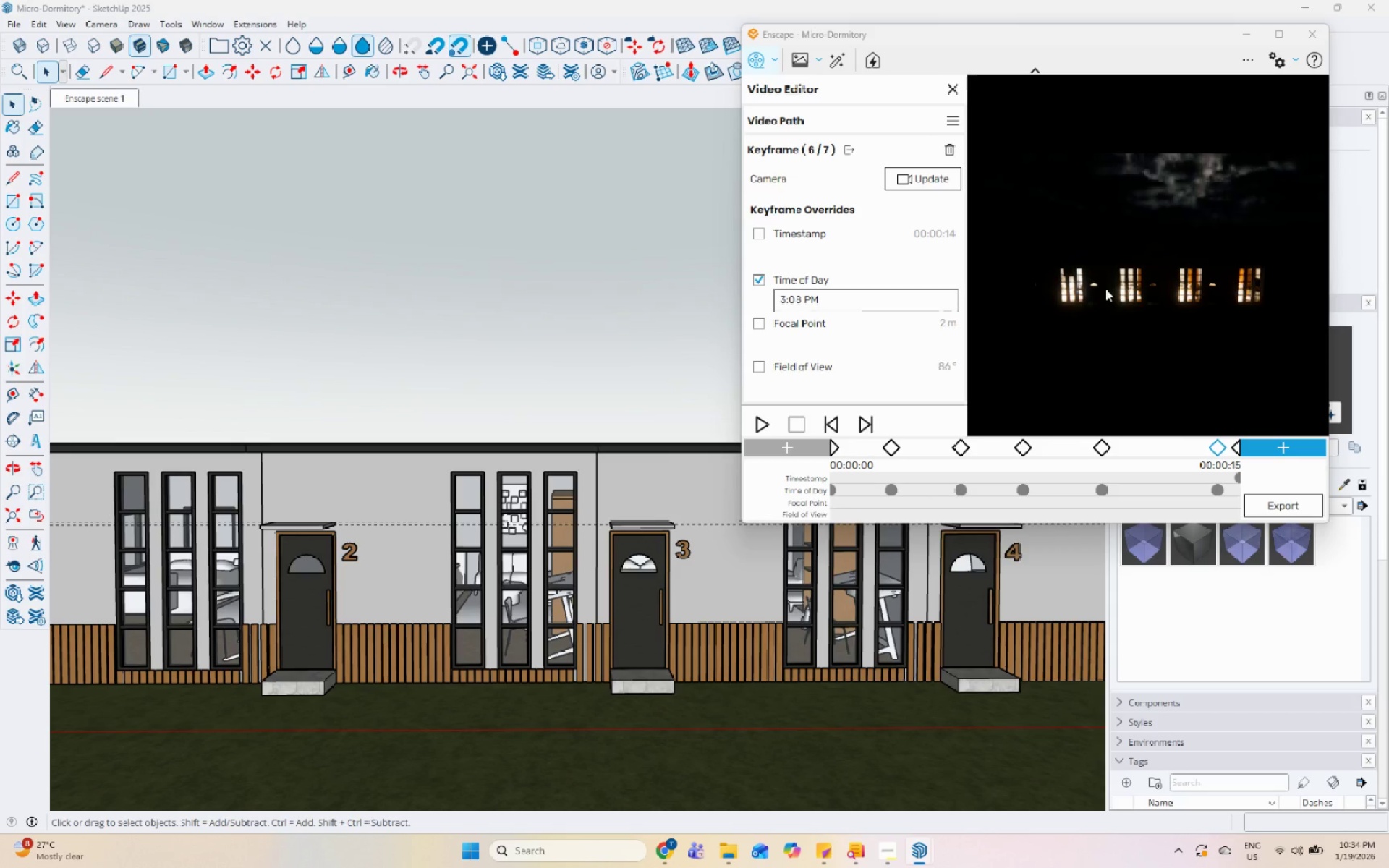 
key(Control+I)
 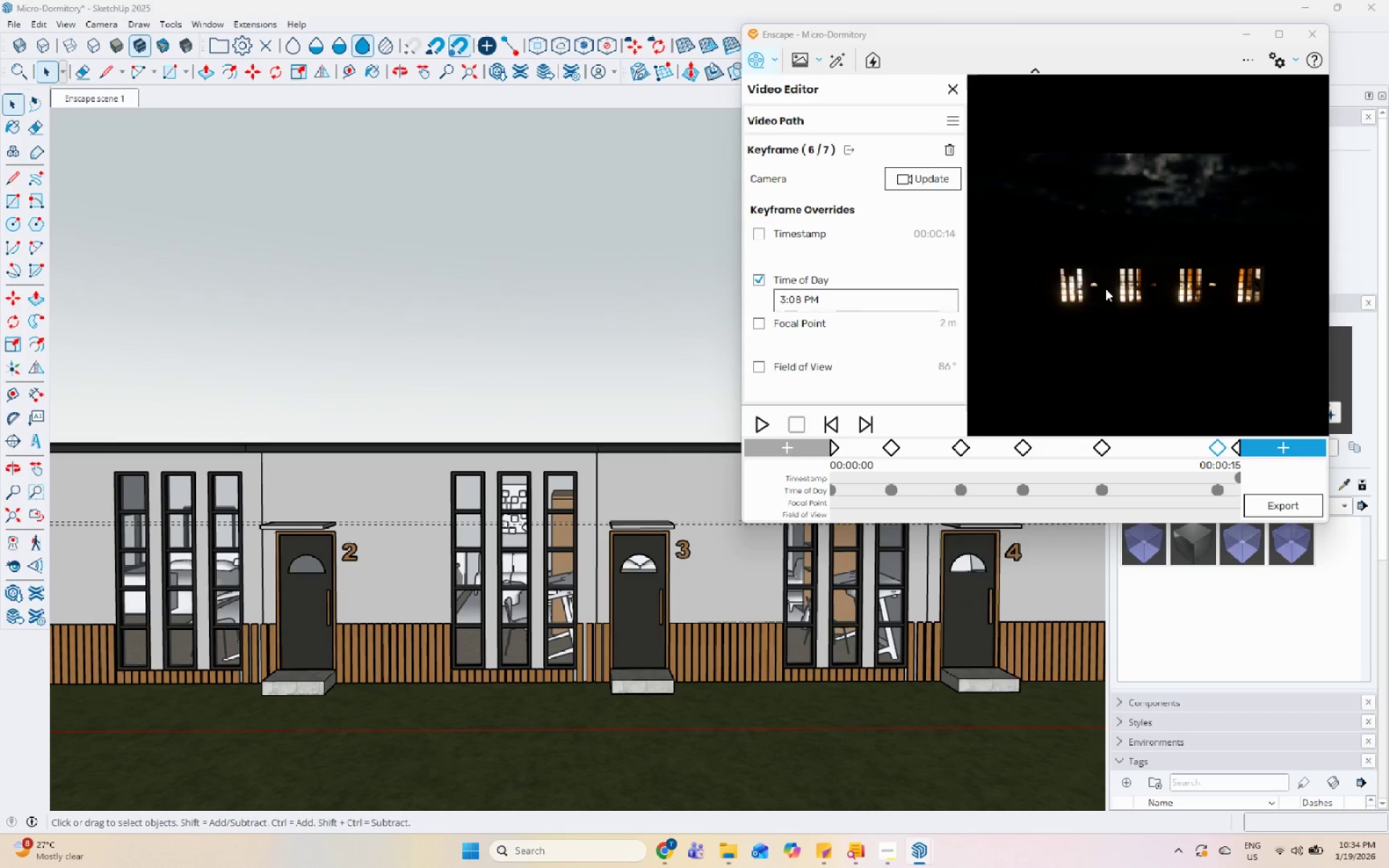 
key(Control+I)
 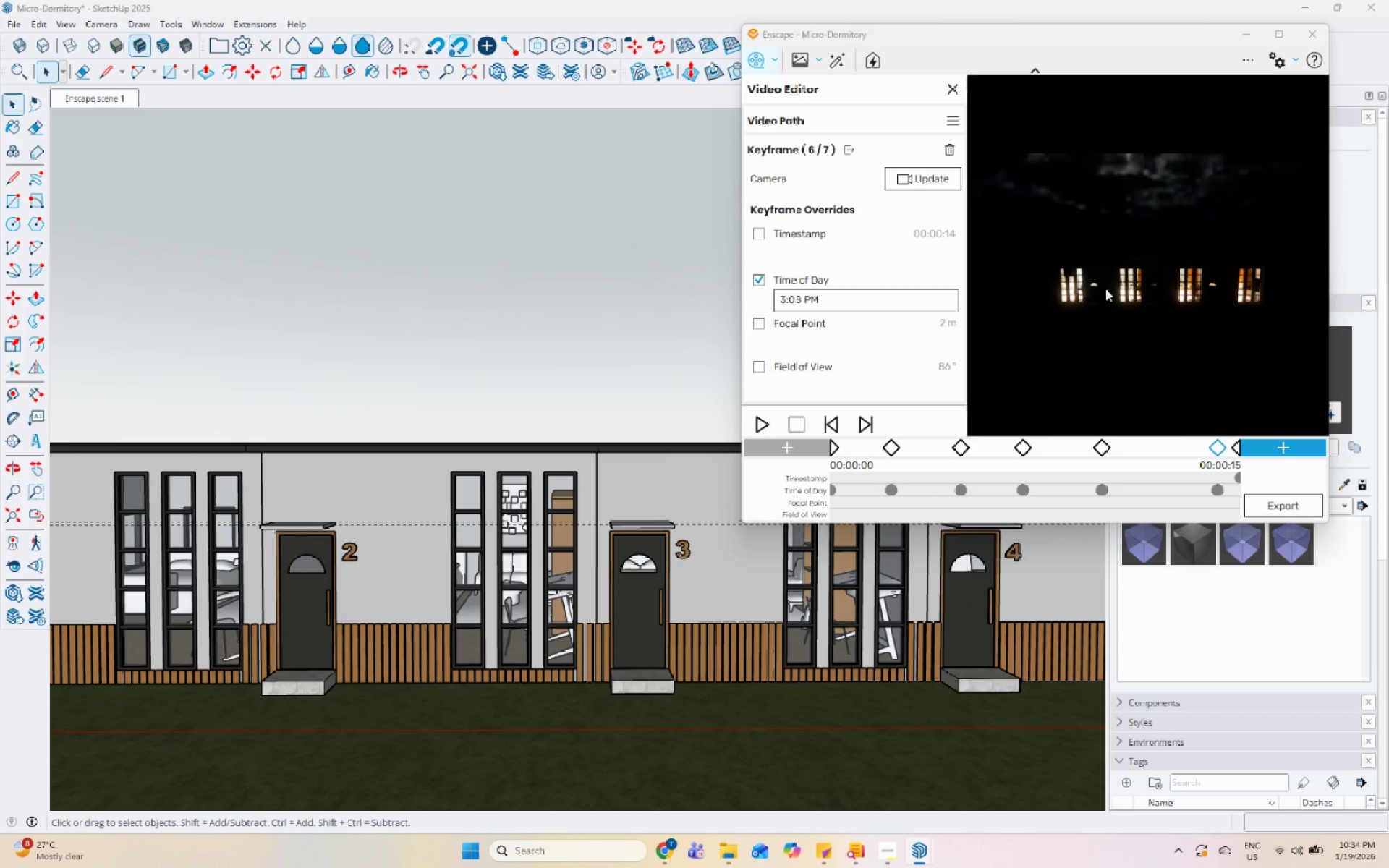 
key(Control+I)
 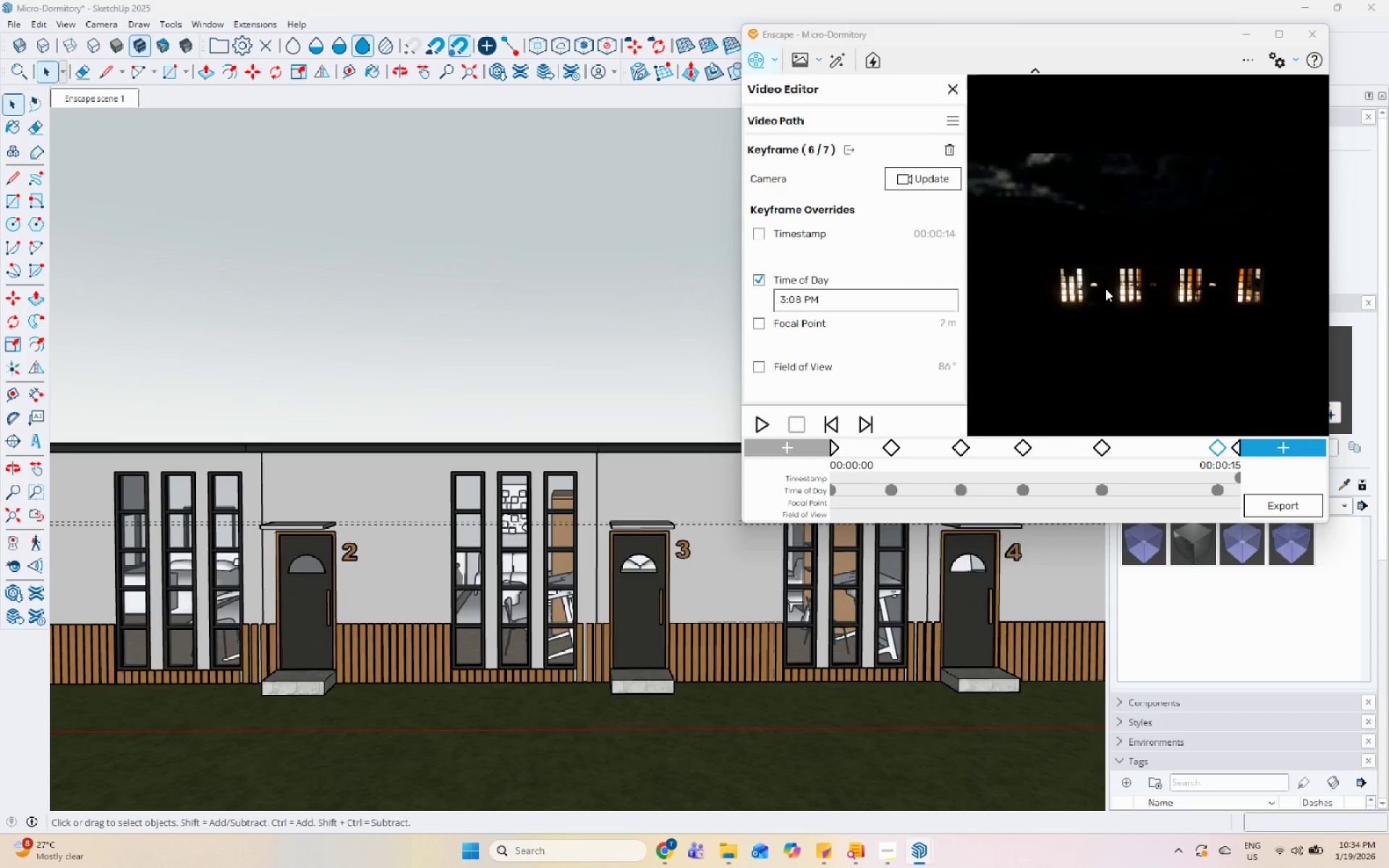 
key(Control+I)
 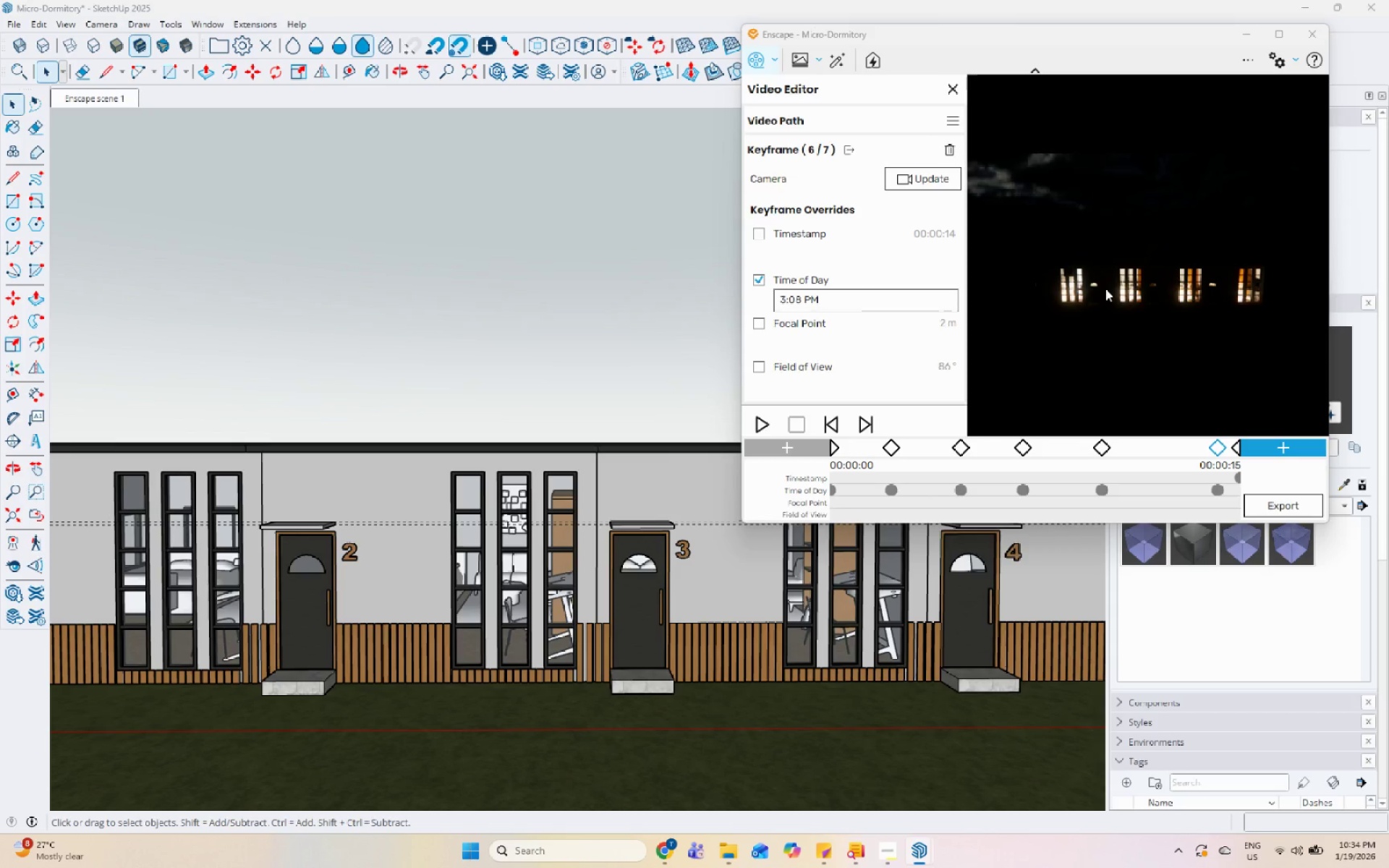 
key(Control+I)
 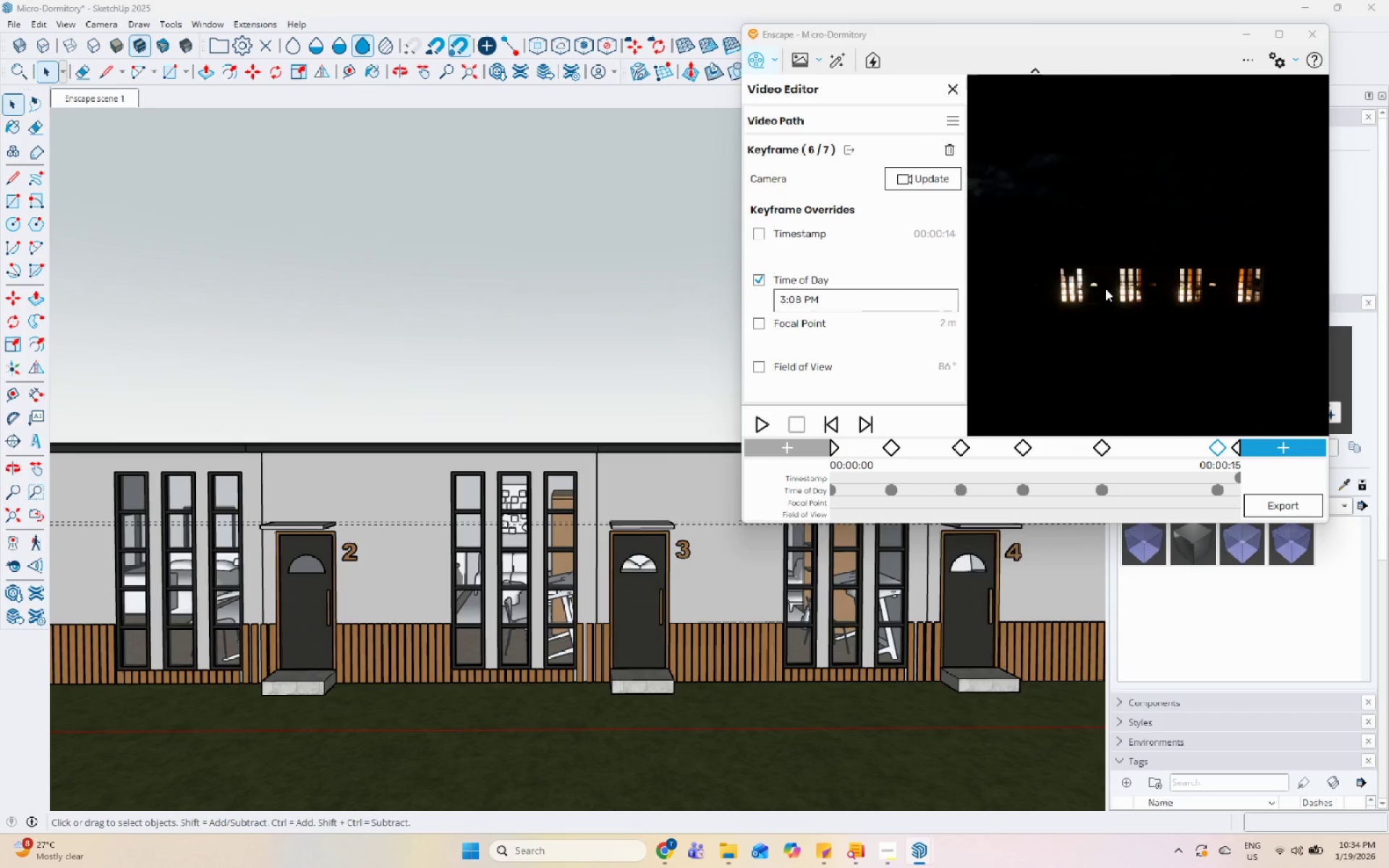 
key(Control+I)
 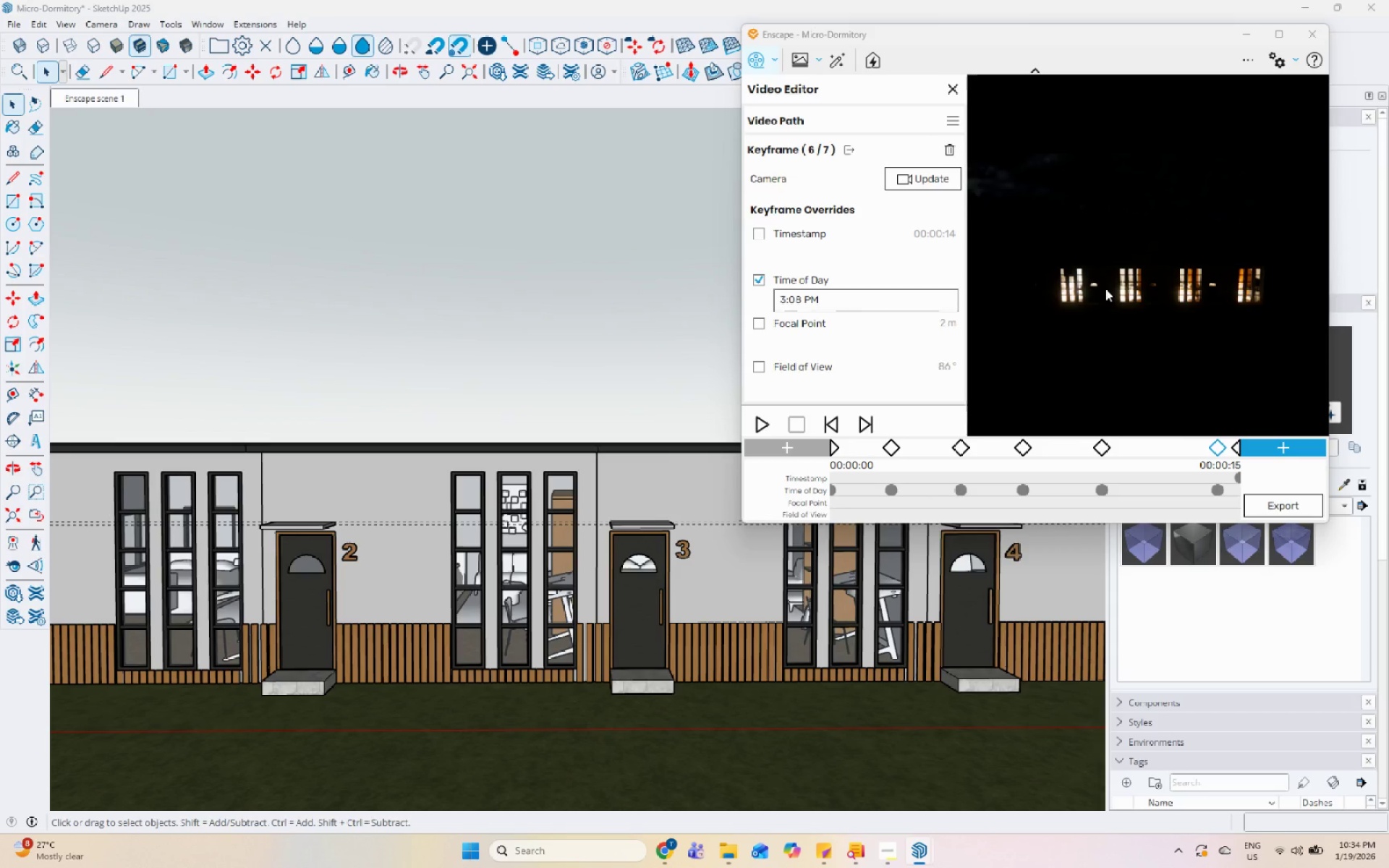 
key(Control+I)
 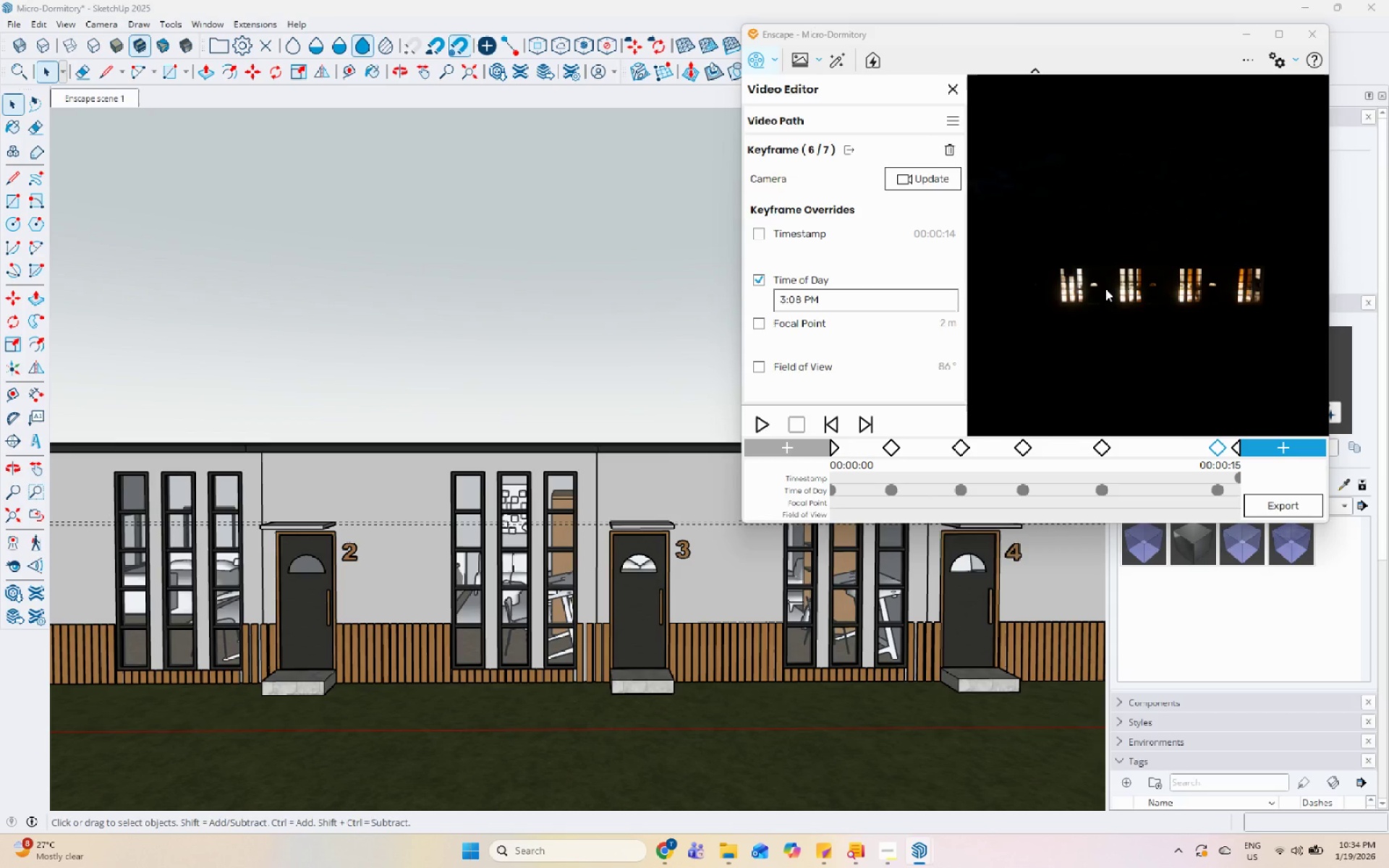 
key(Control+I)
 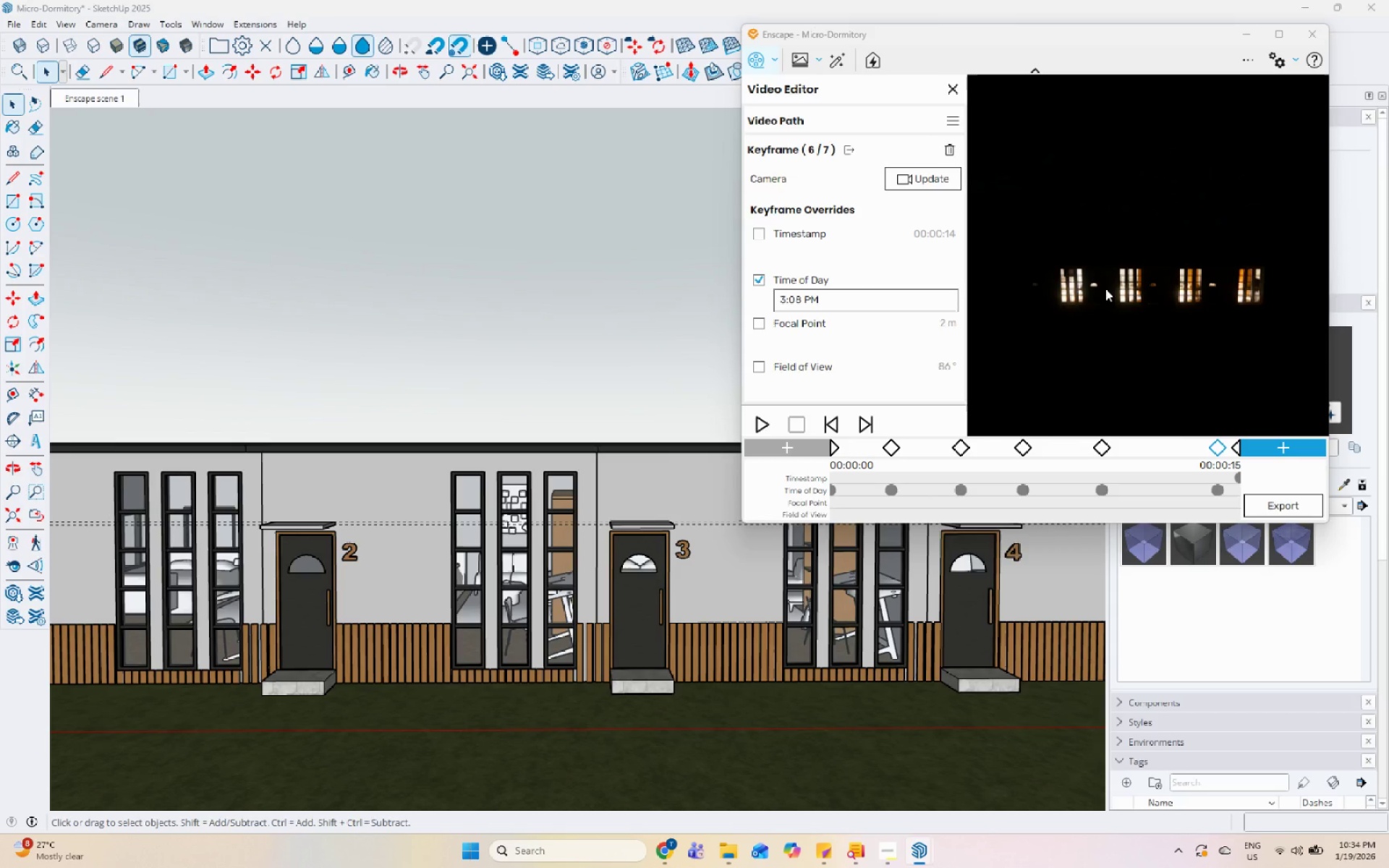 
type(UUUUUUU)
 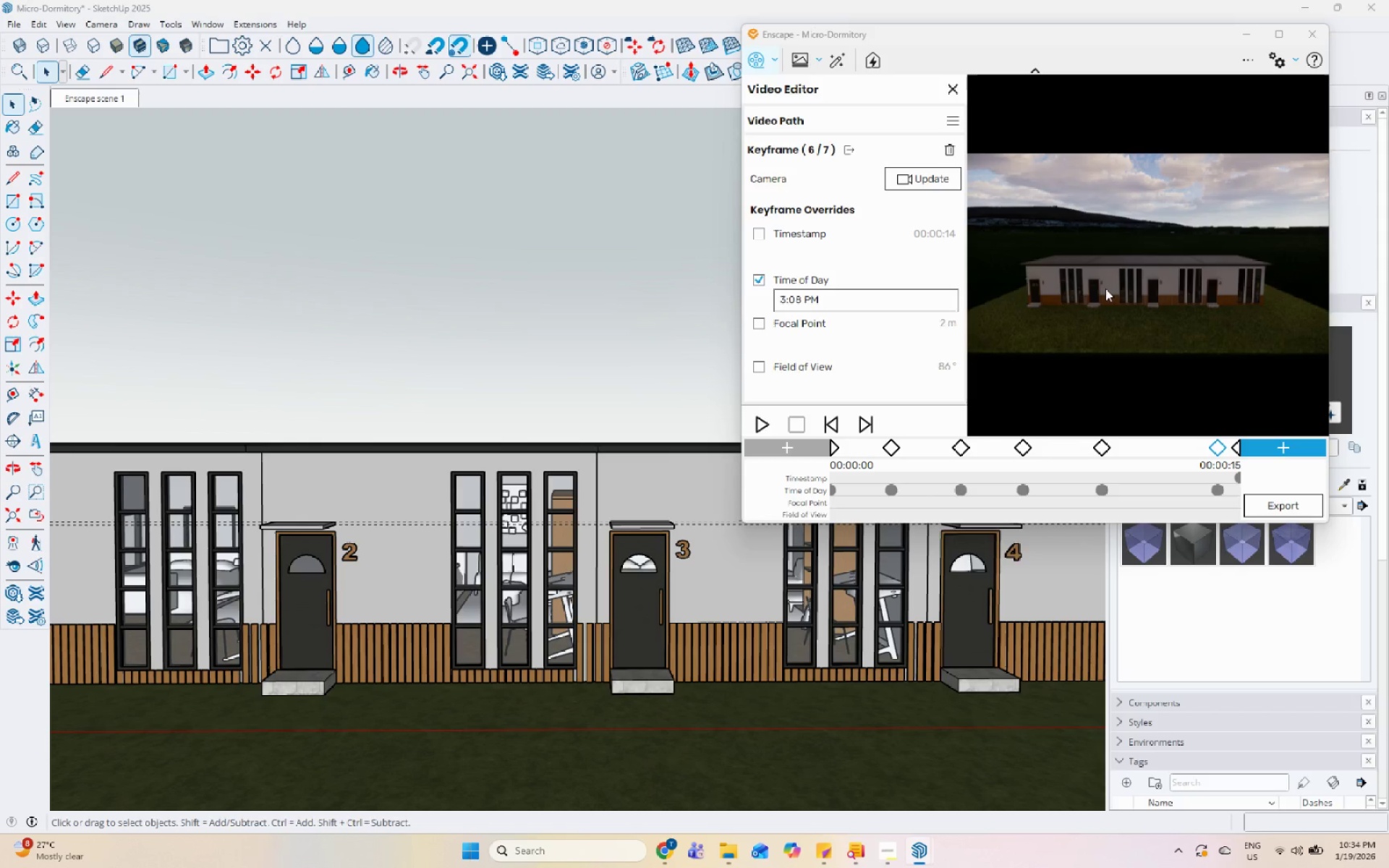 
key(Control+I)
 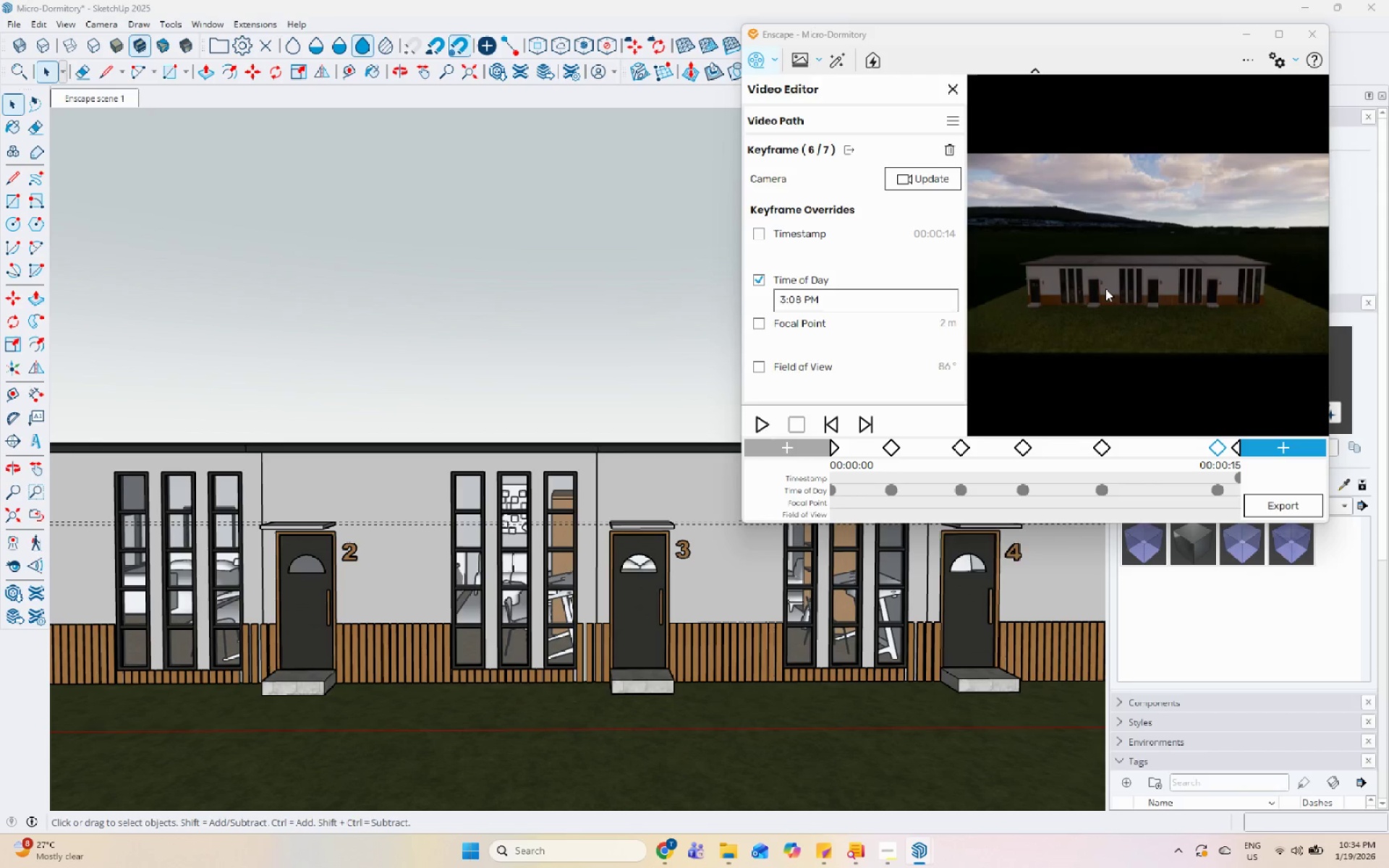 
key(Control+I)
 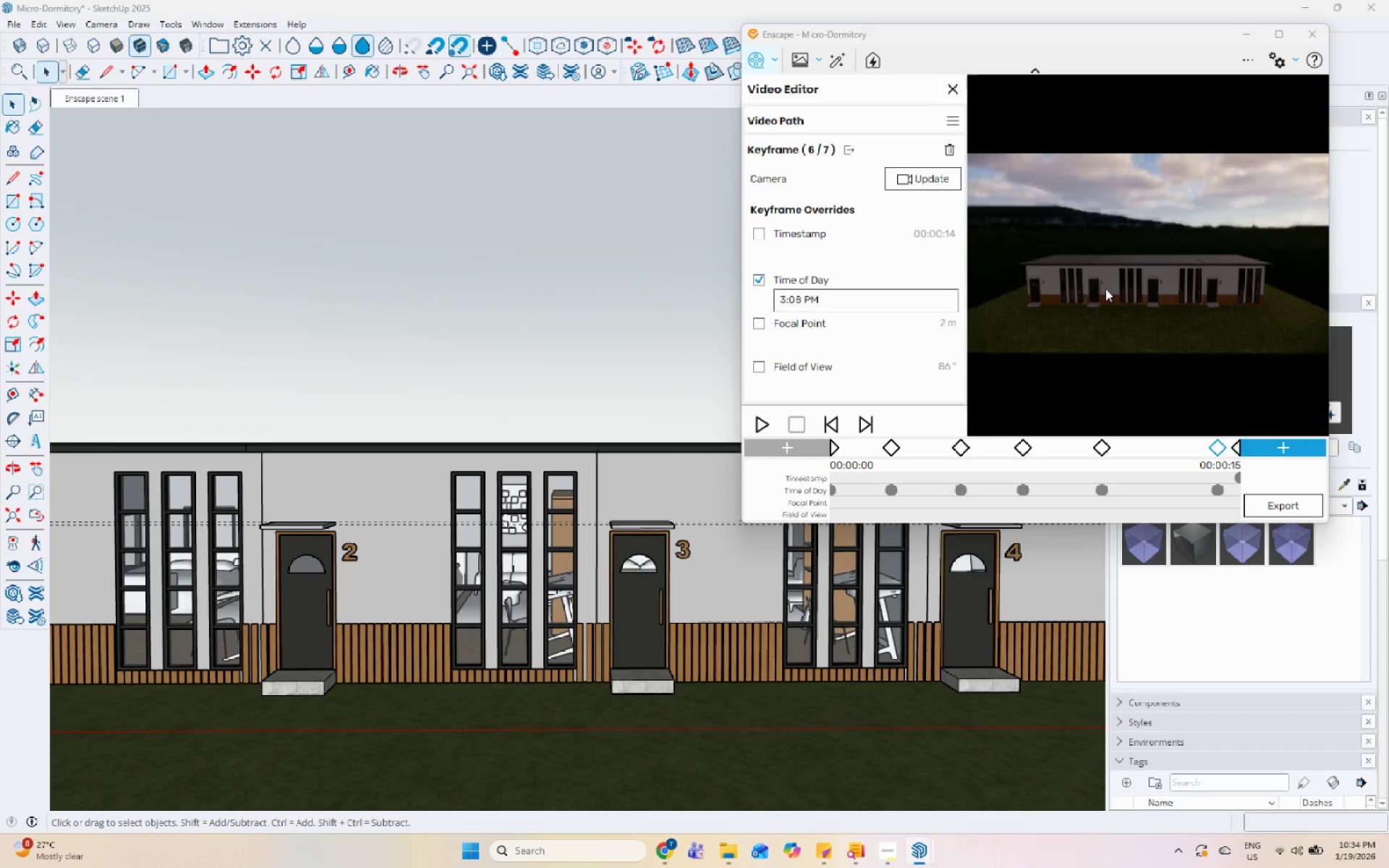 
key(Control+I)
 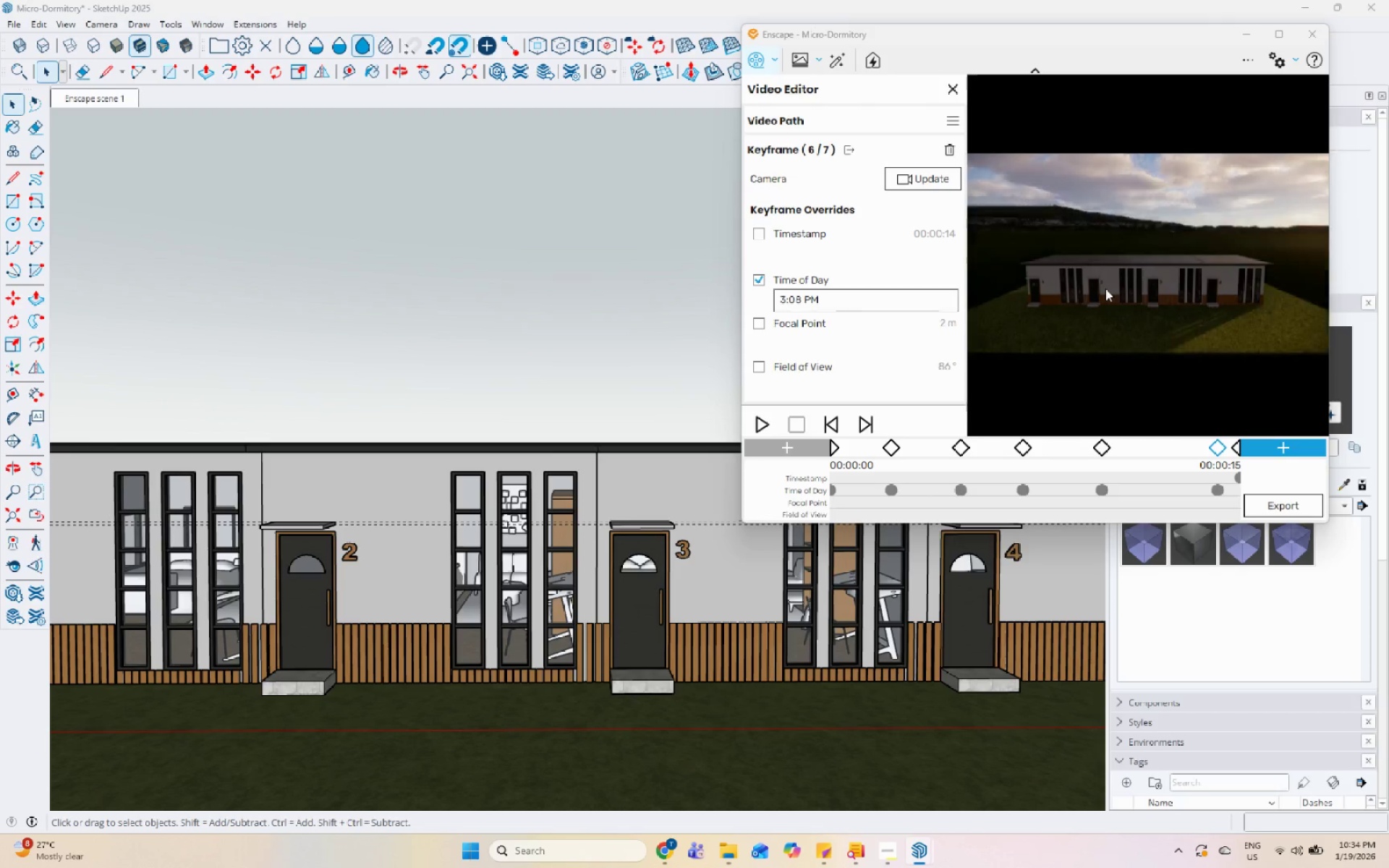 
key(Control+I)
 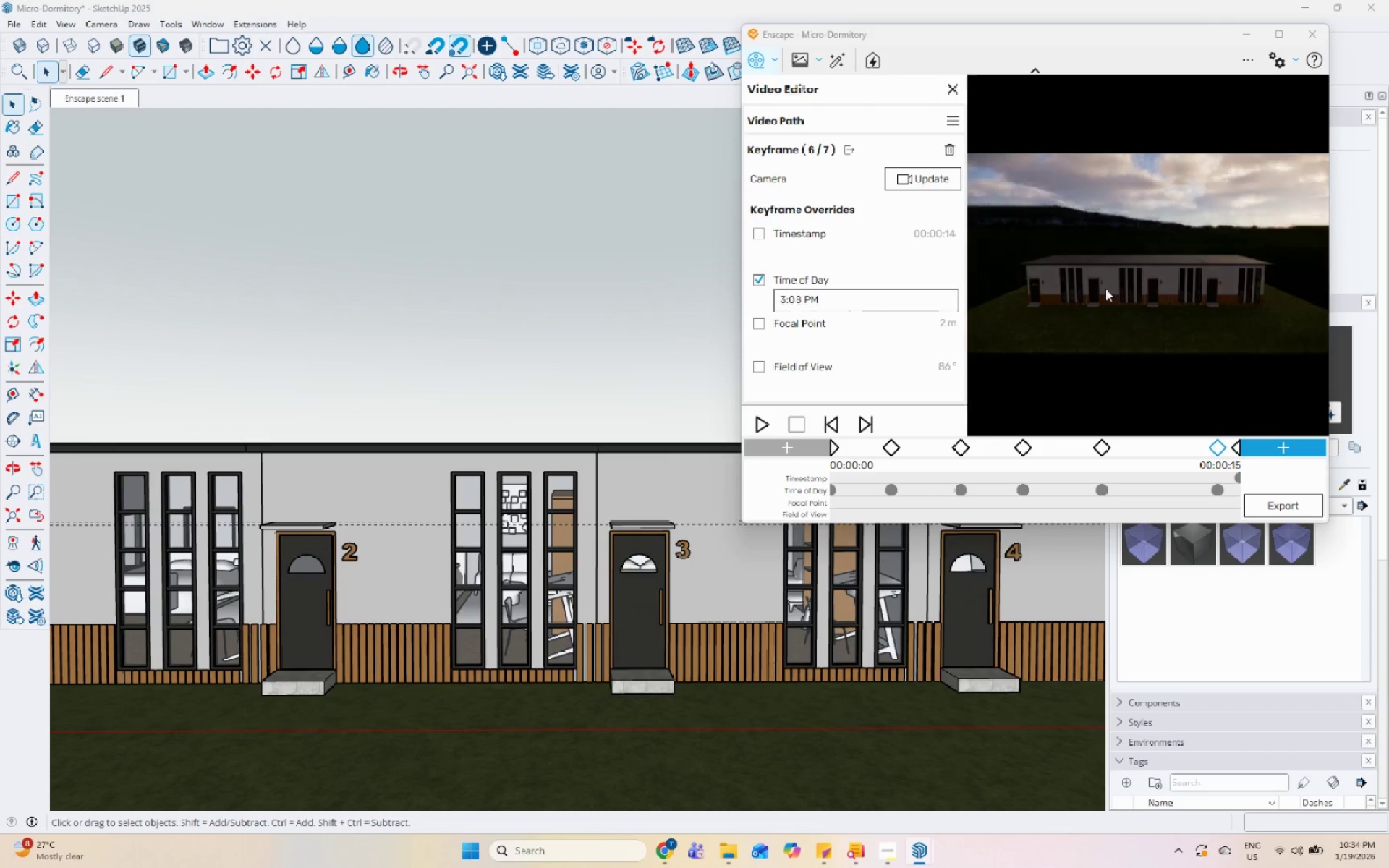 
key(Control+I)
 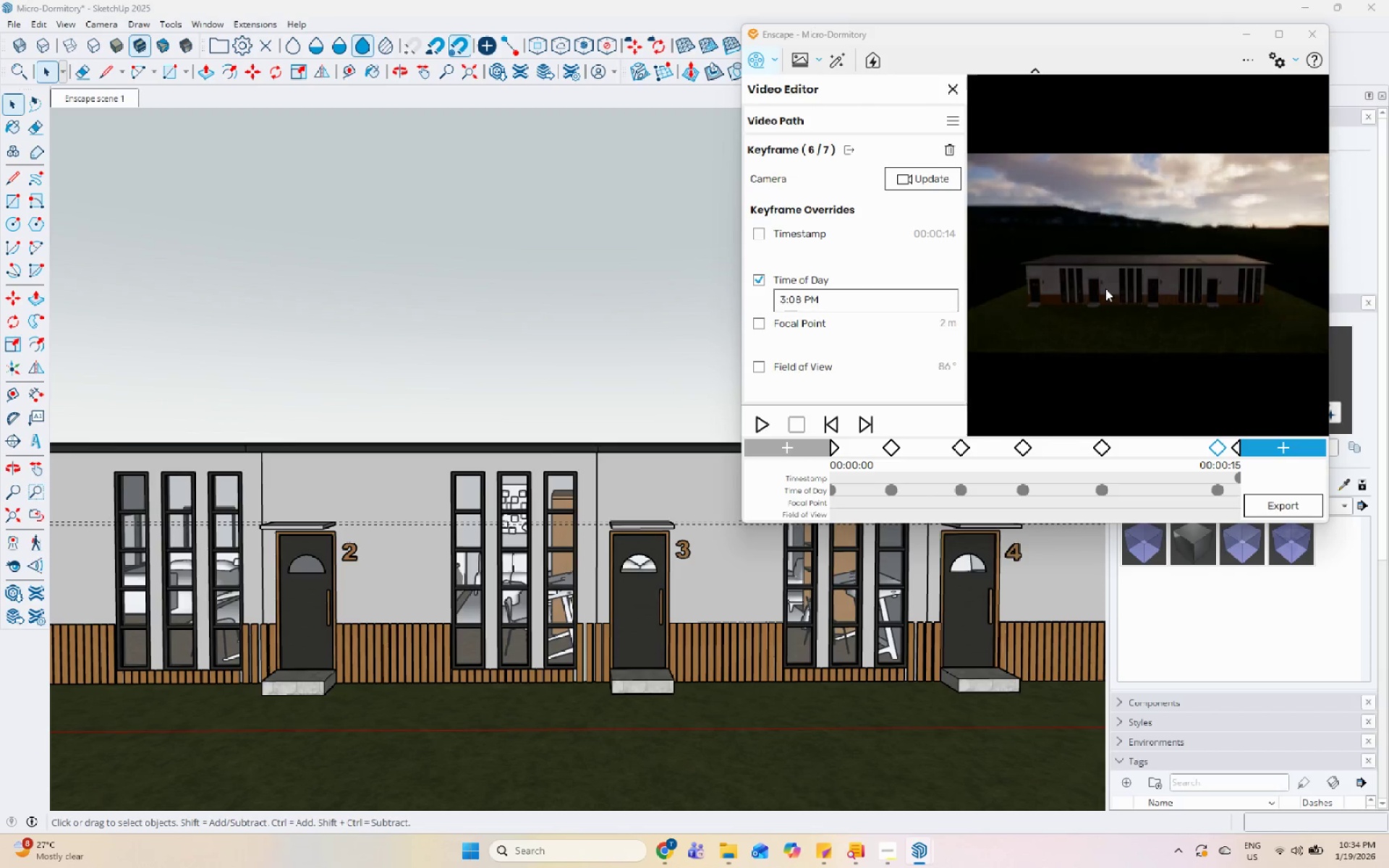 
key(Control+I)
 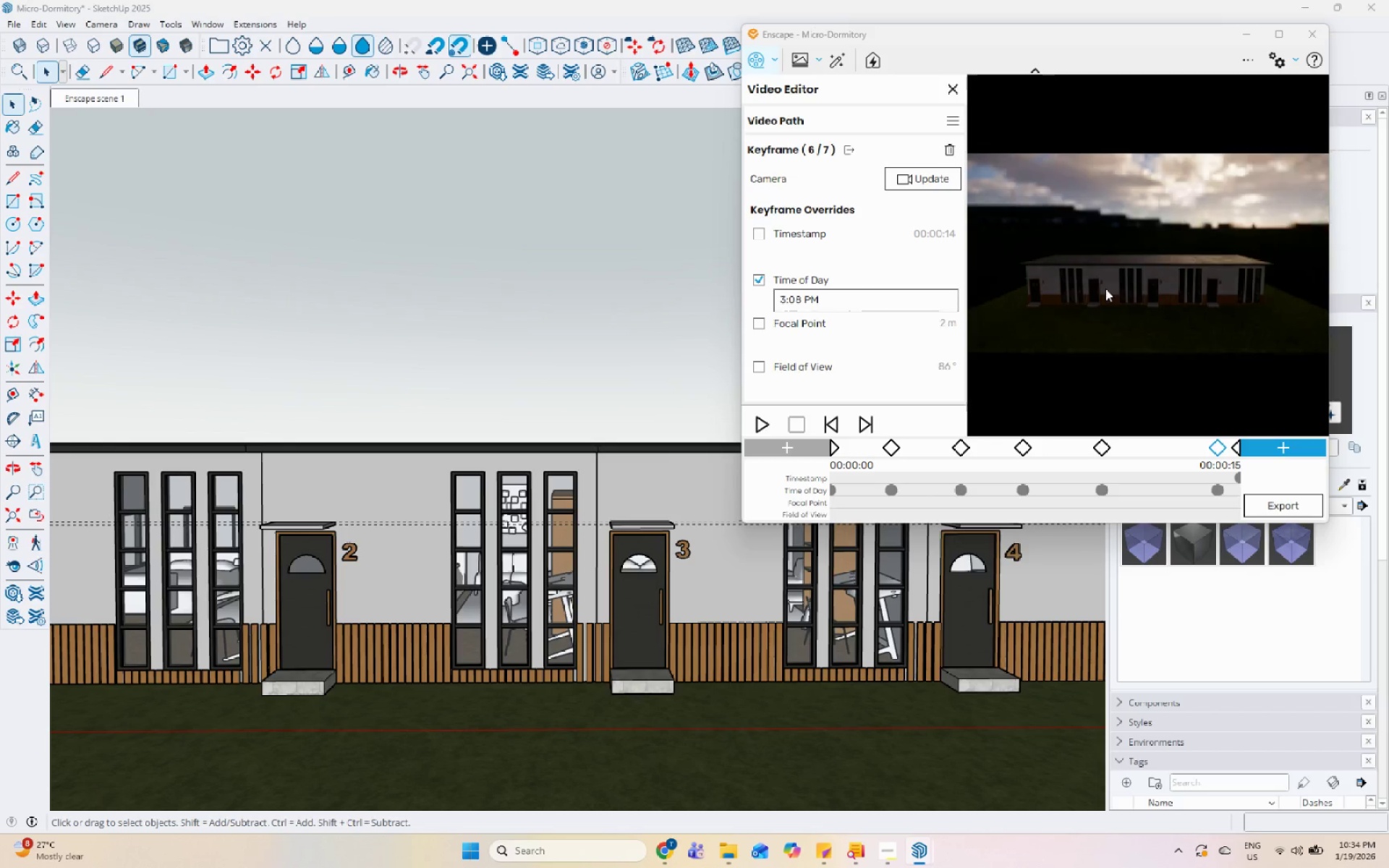 
key(Control+I)
 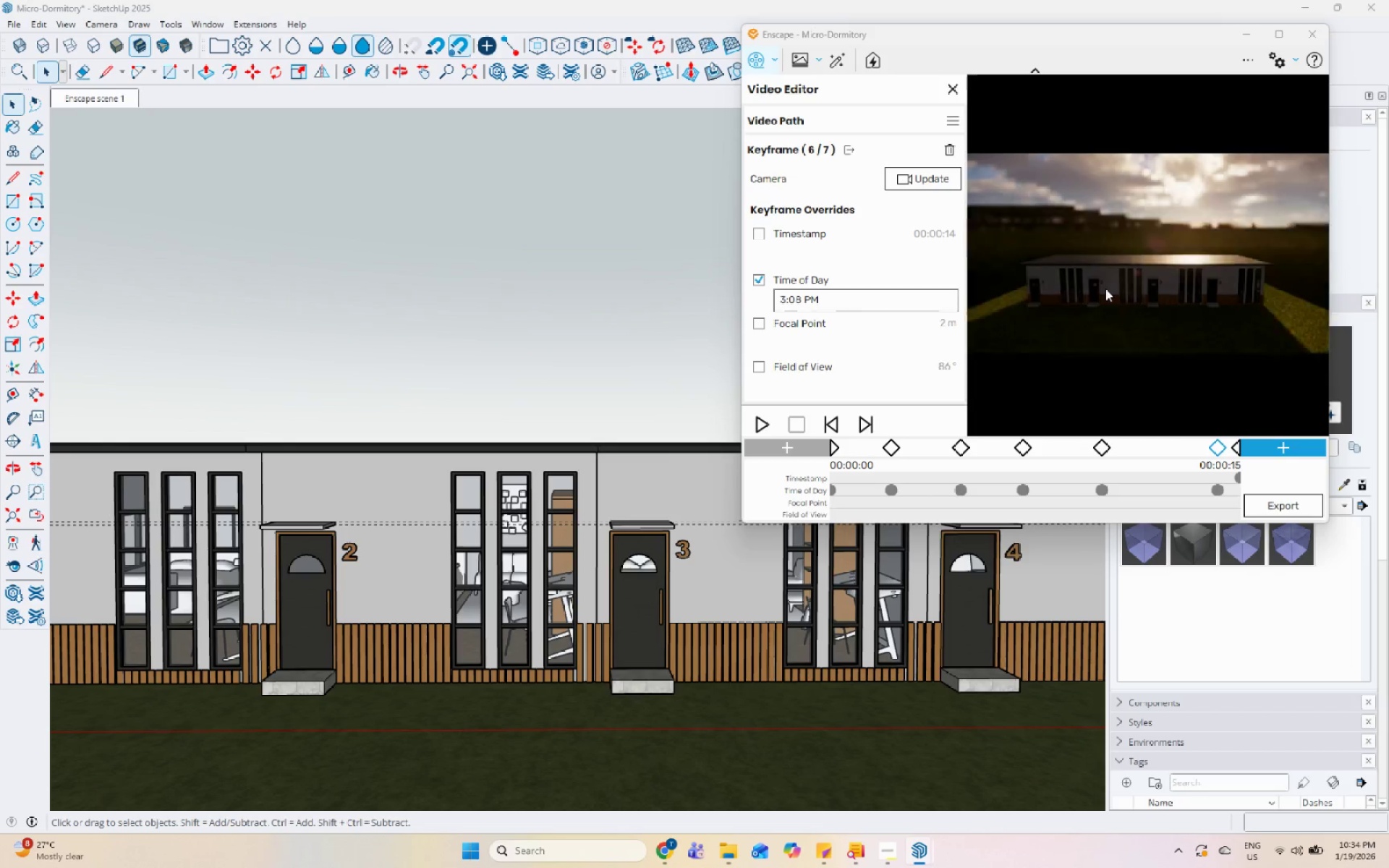 
key(Control+I)
 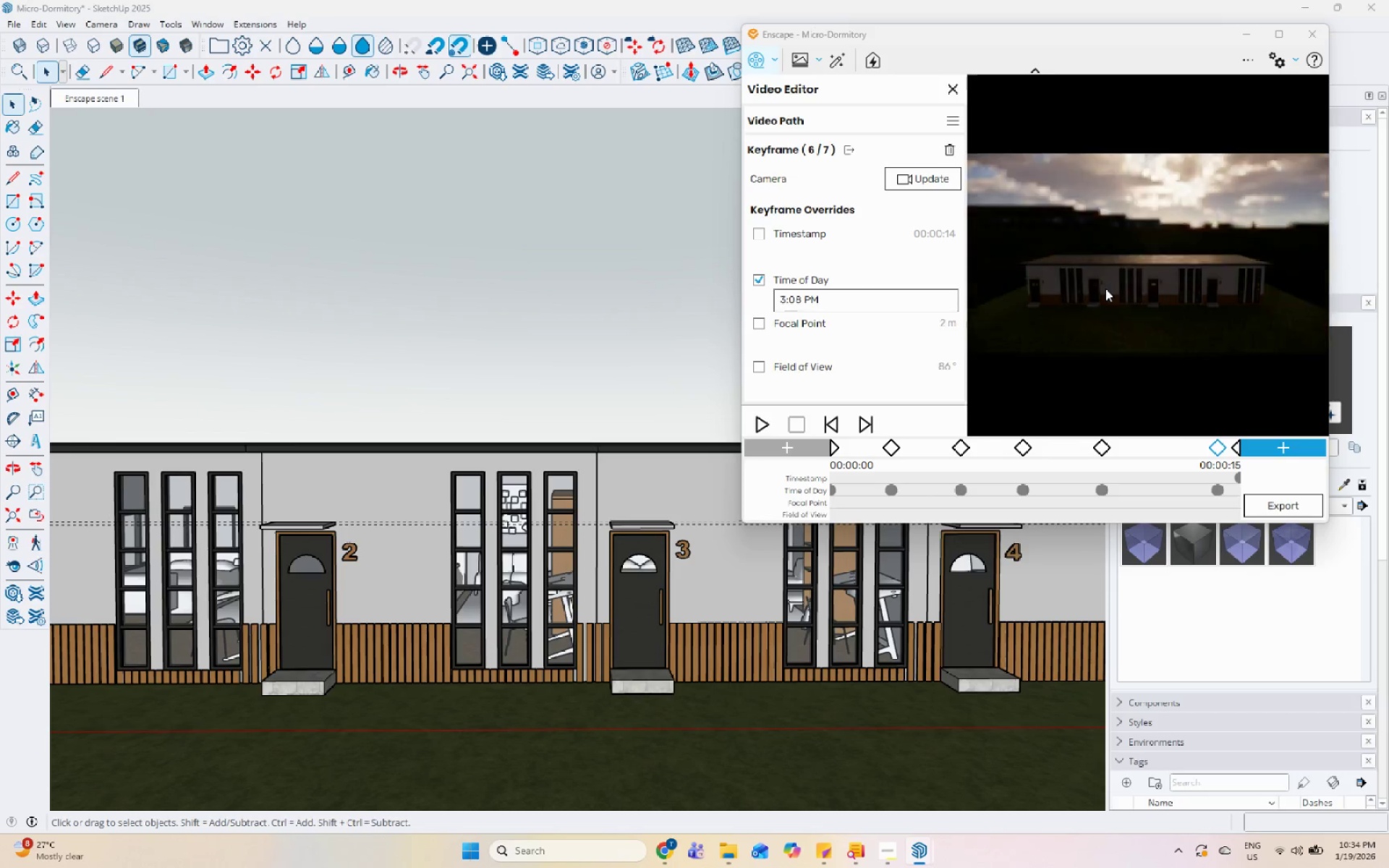 
key(Control+I)
 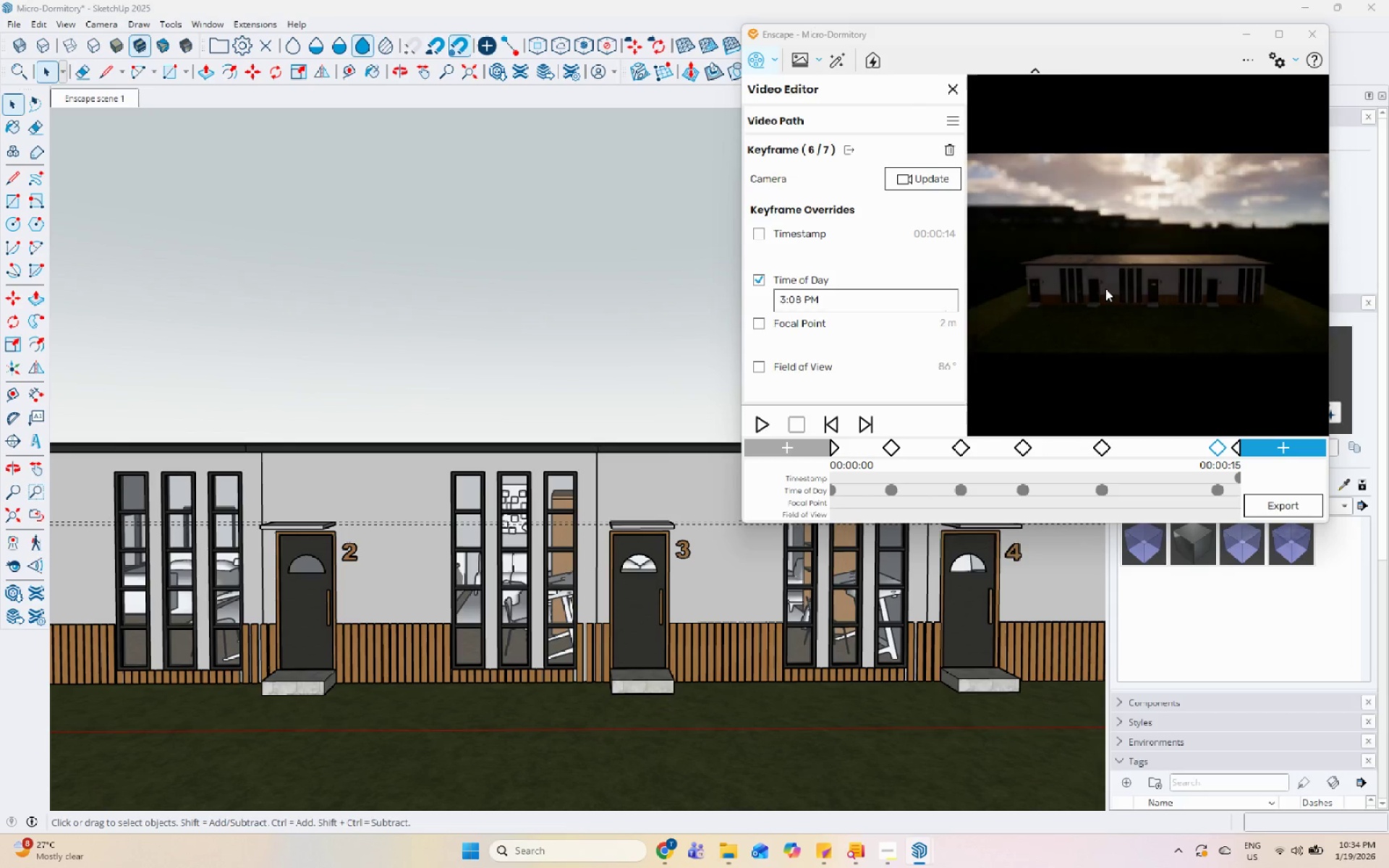 
key(Control+I)
 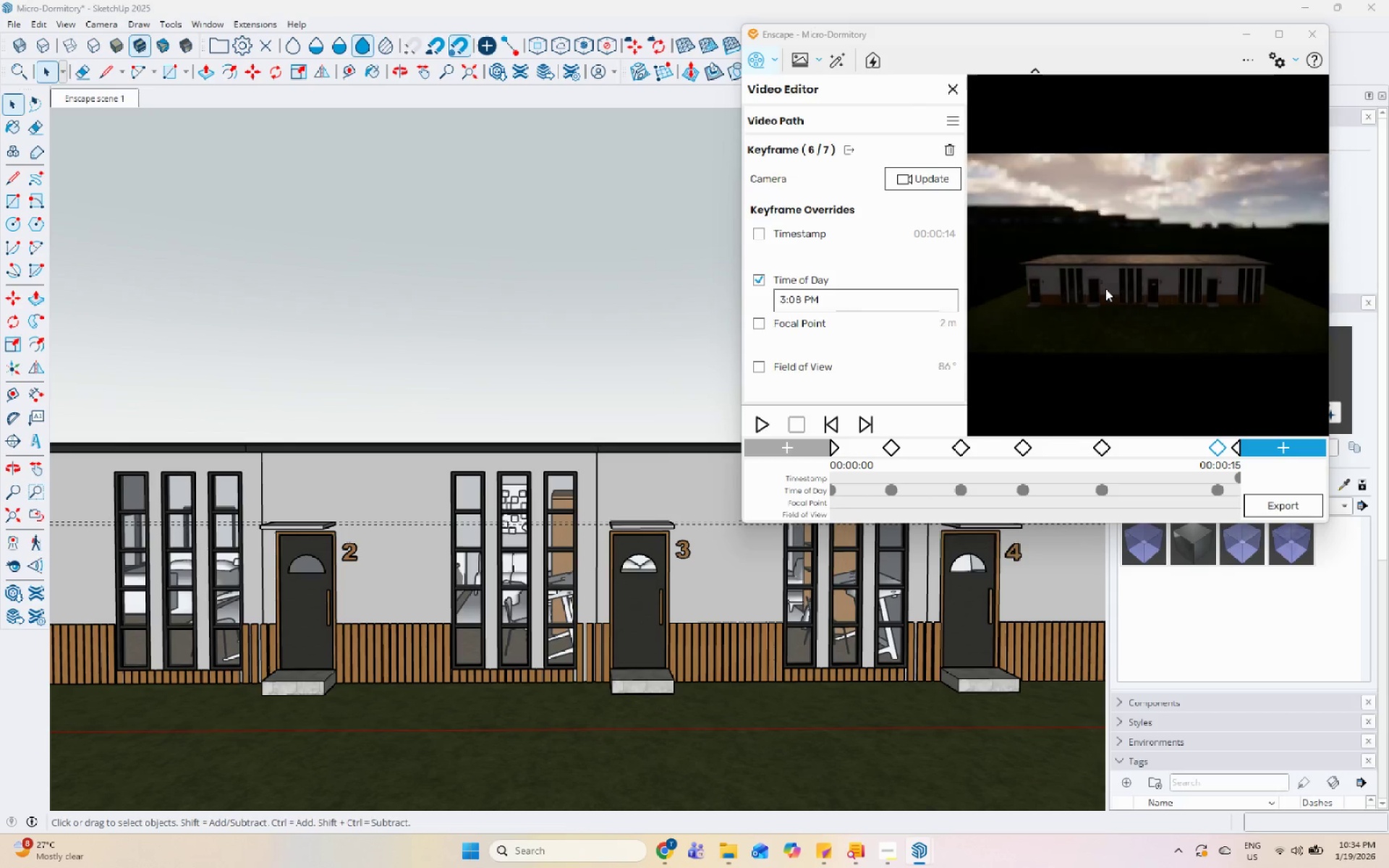 
key(Control+I)
 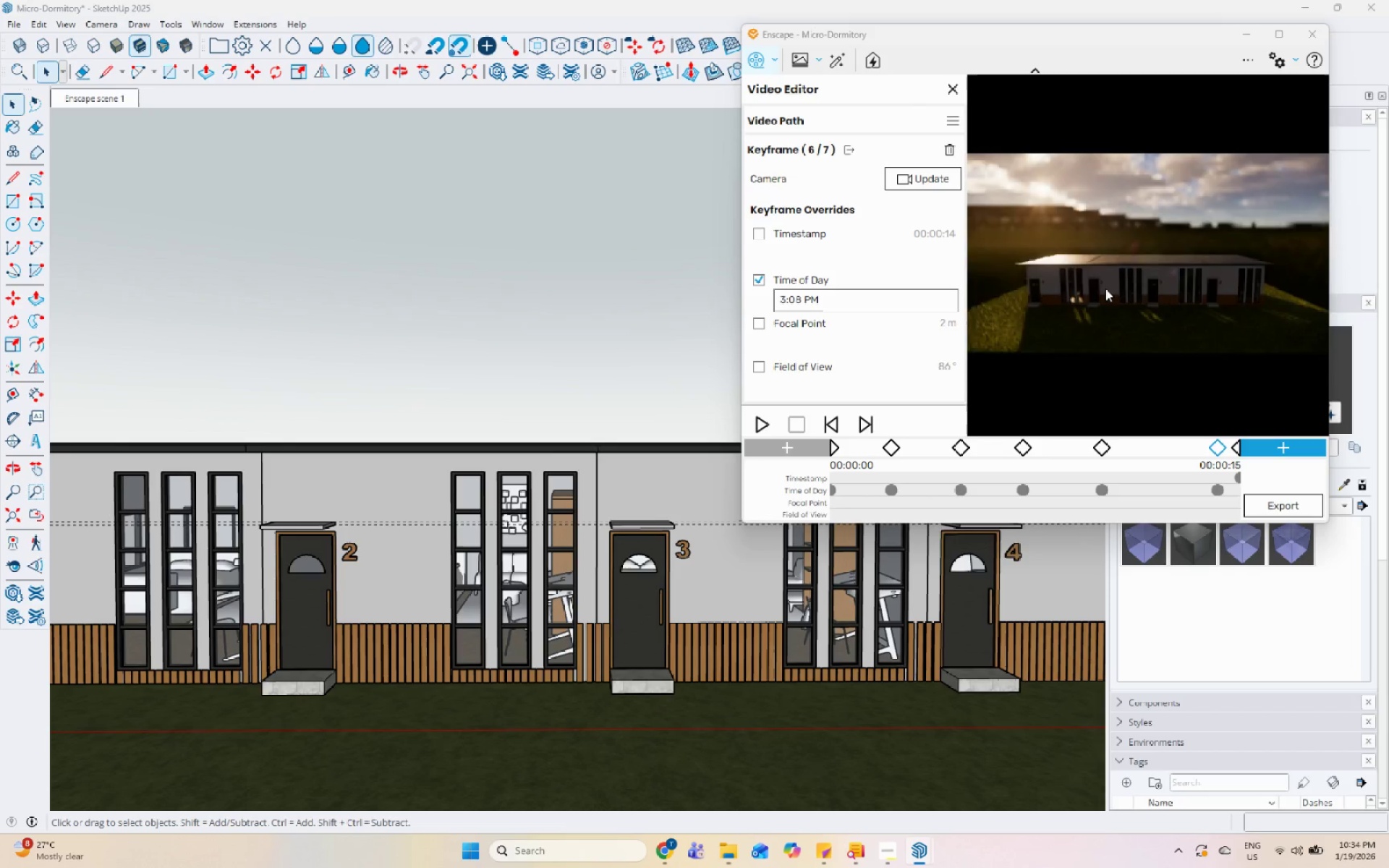 
key(Control+I)
 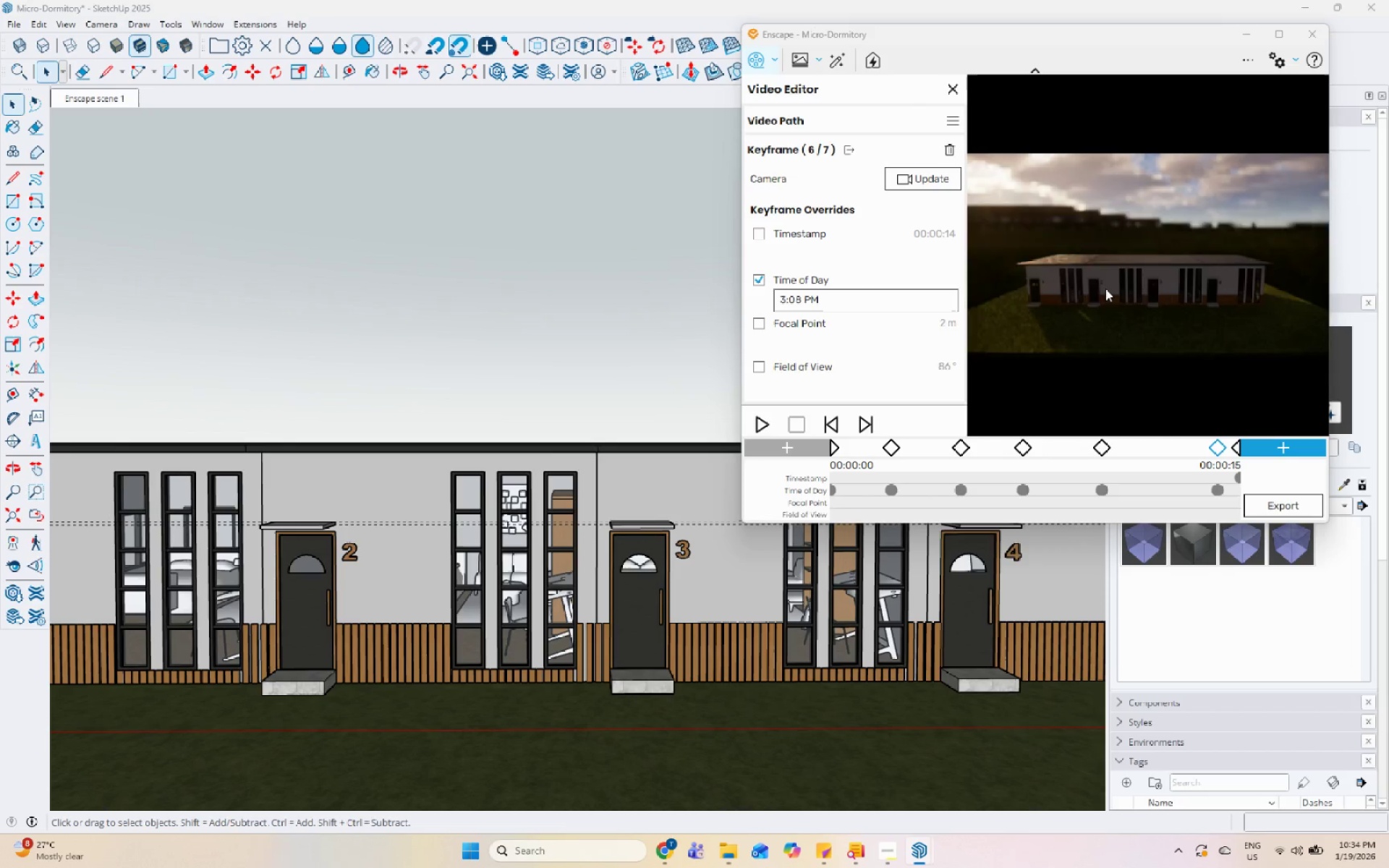 
key(Control+I)
 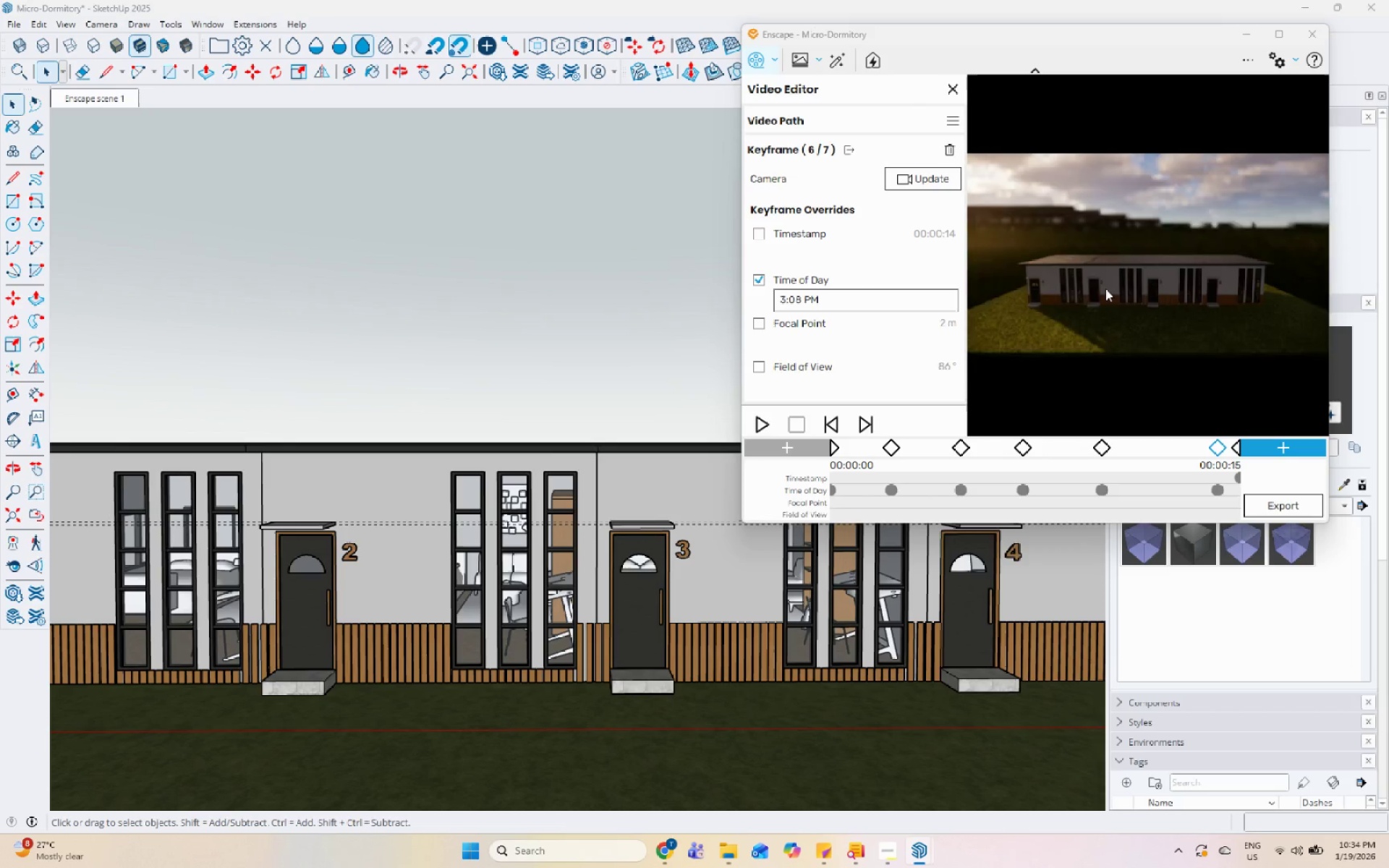 
key(Control+I)
 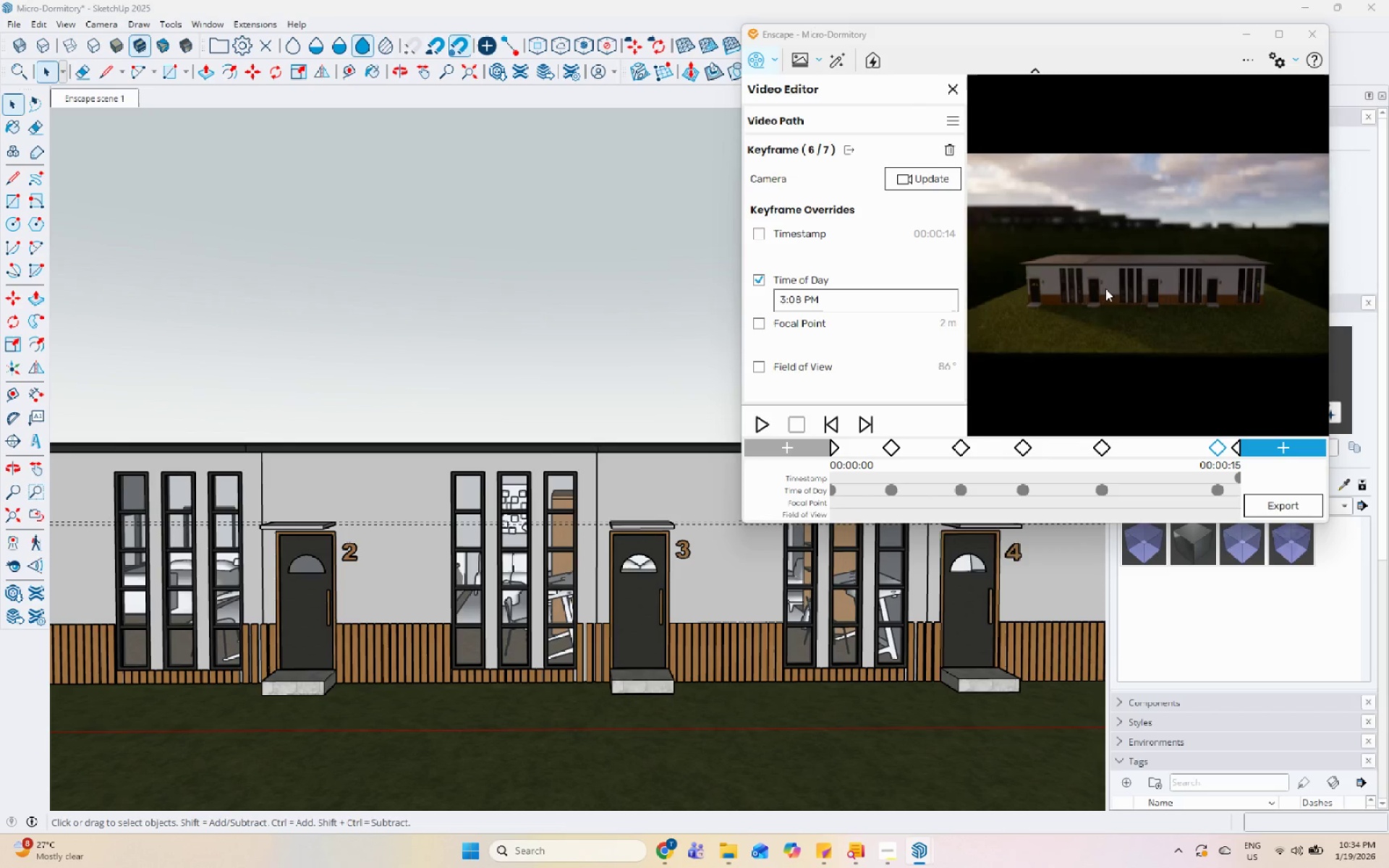 
key(Control+I)
 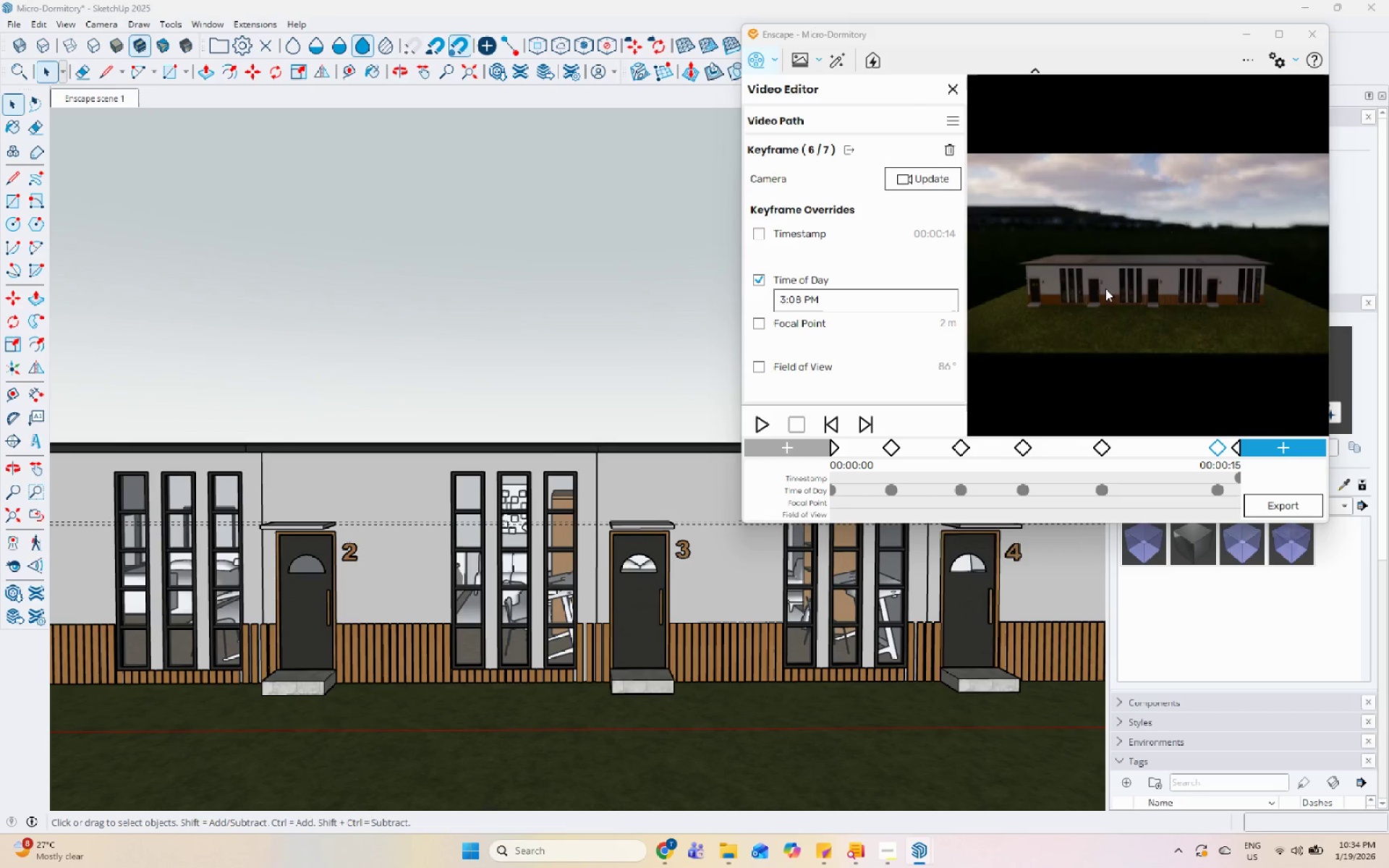 
key(Control+I)
 